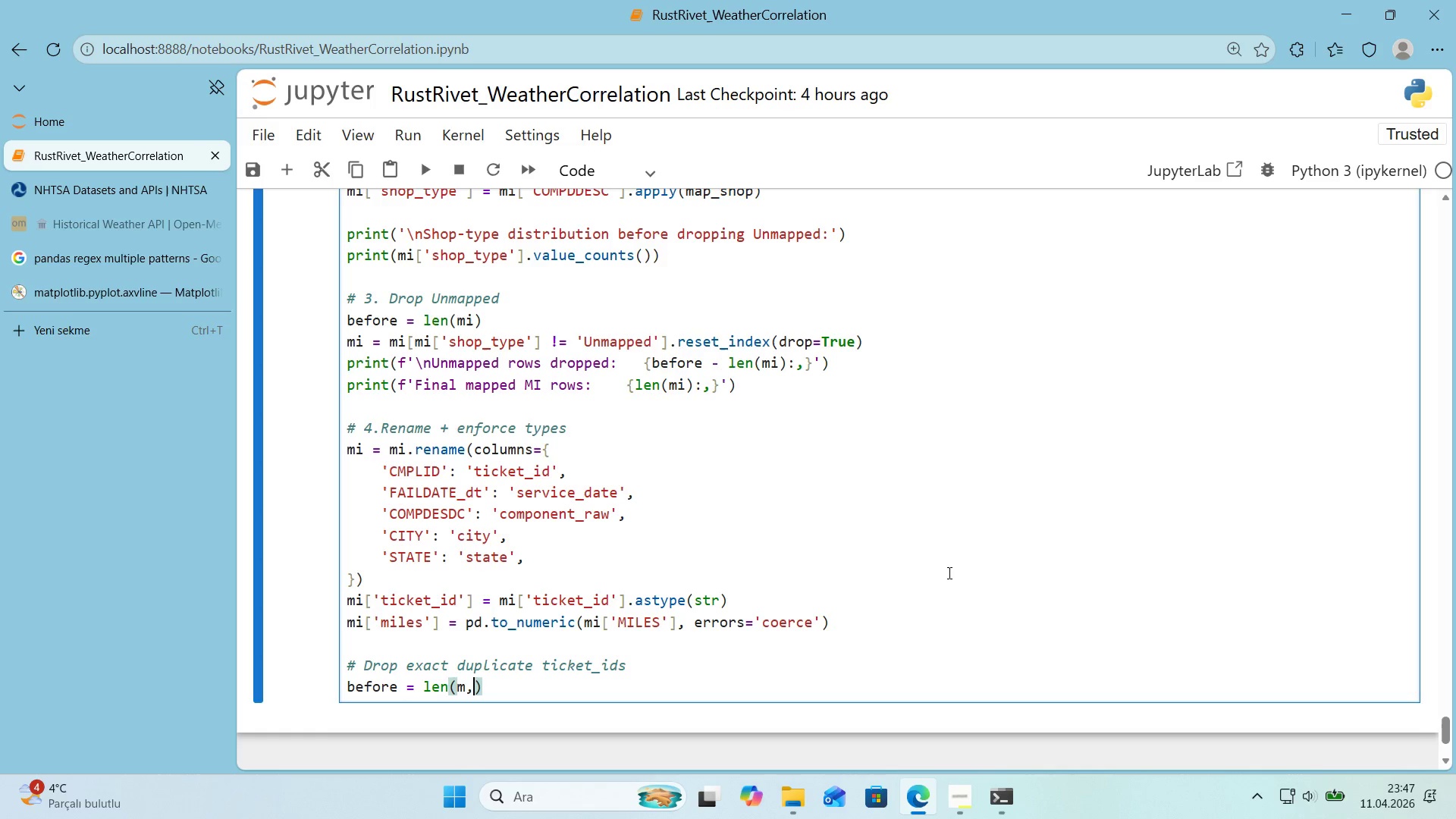 
key(ArrowLeft)
 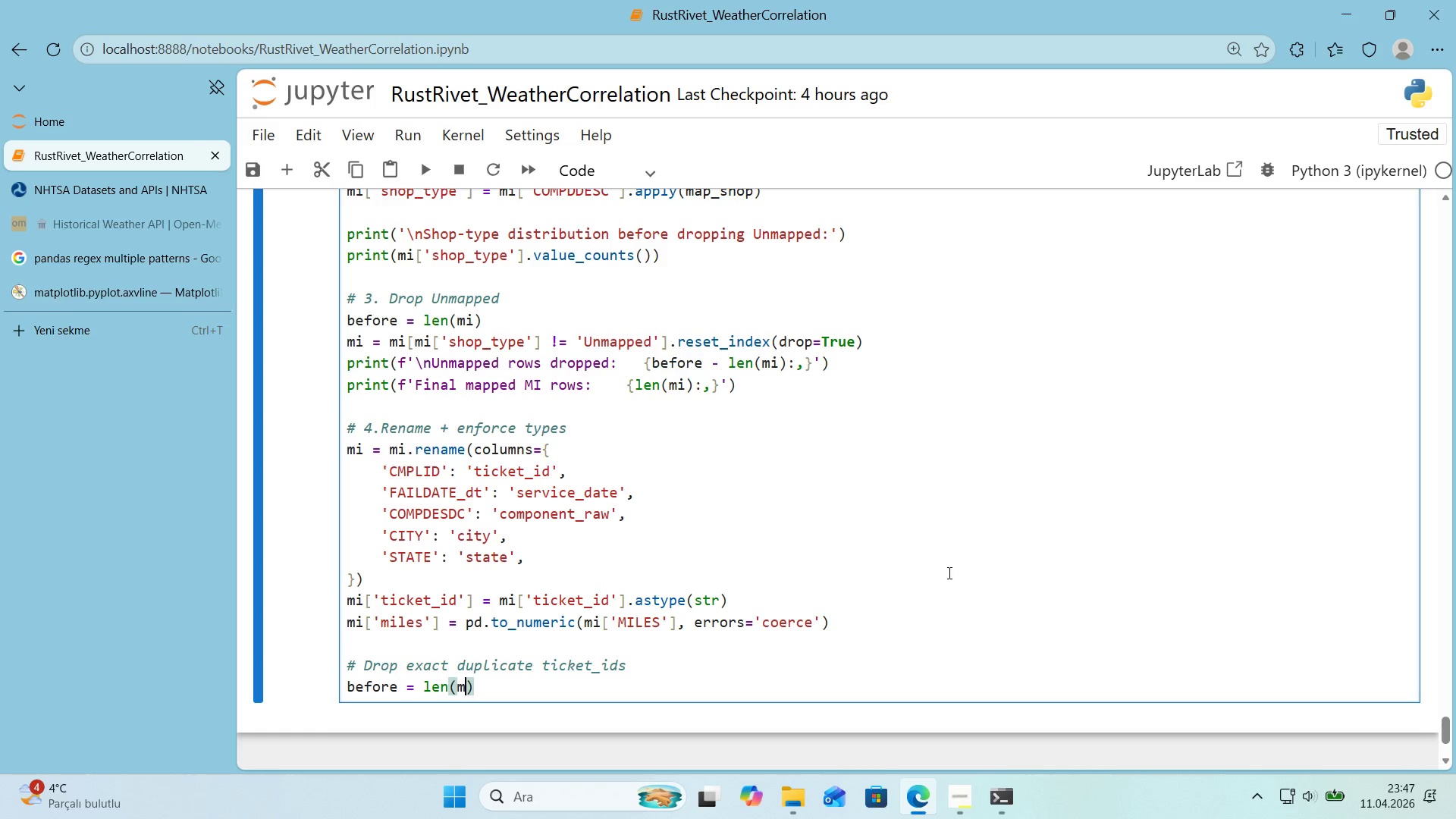 
key(M)
 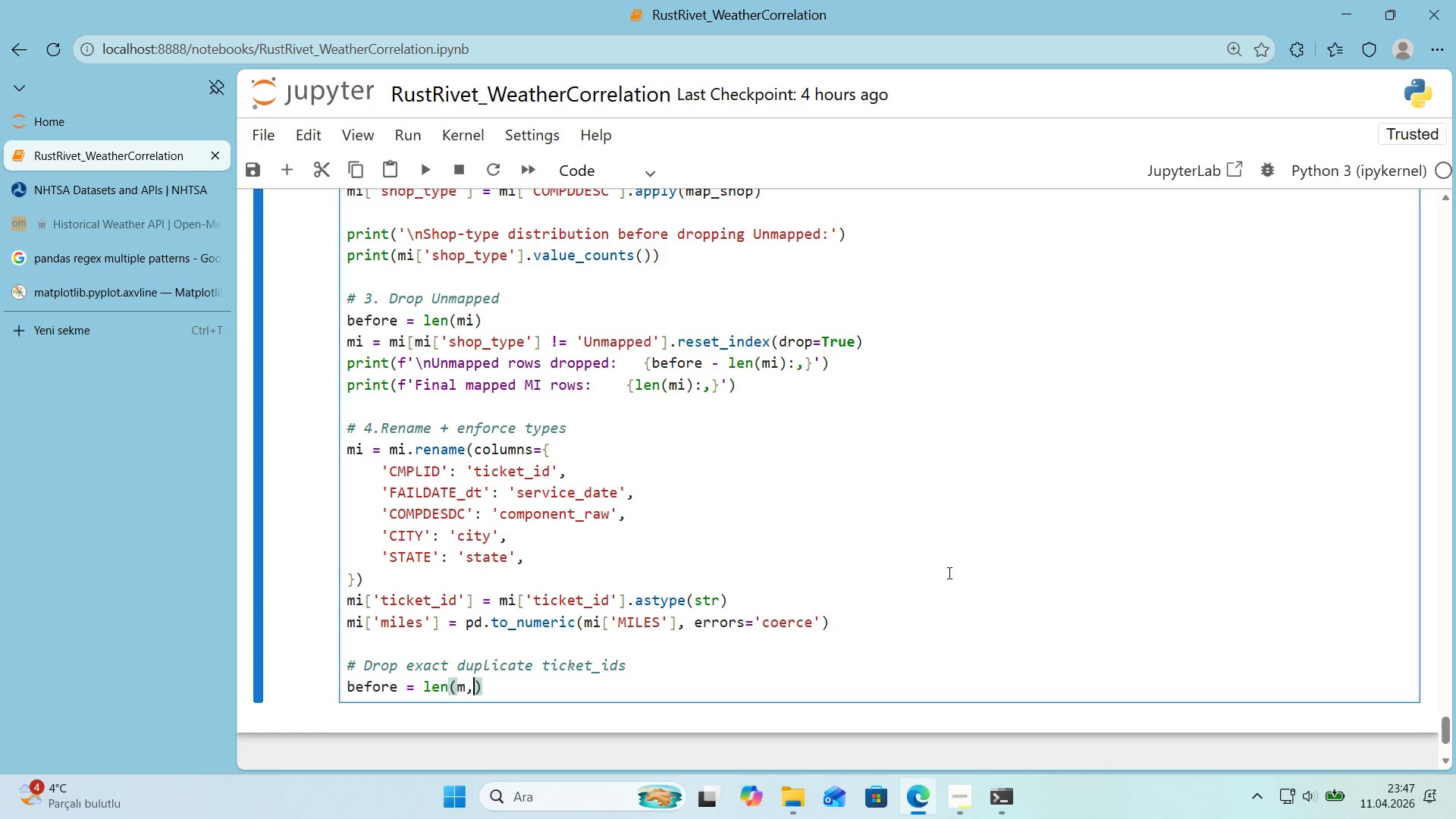 
key(Comma)
 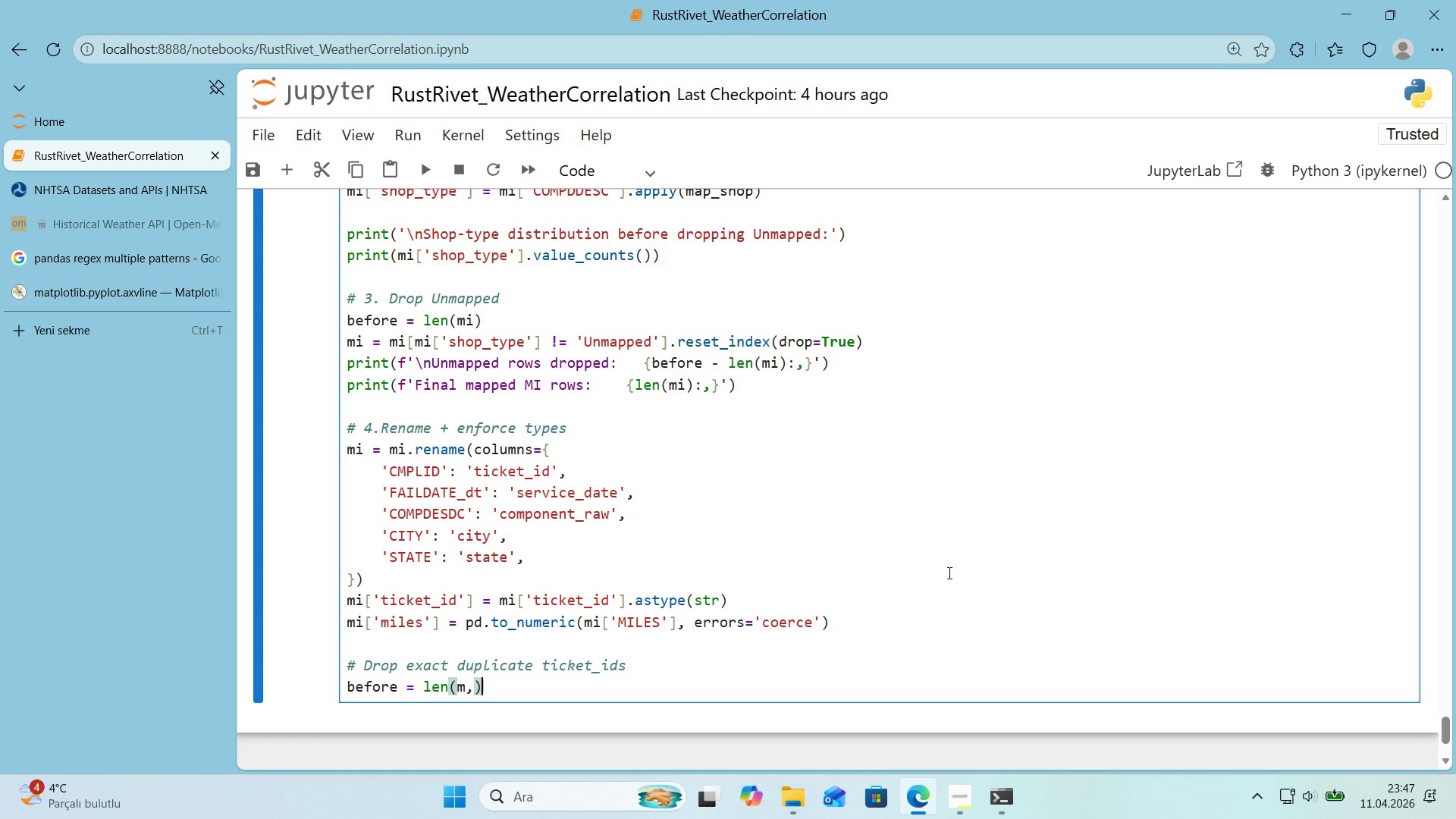 
key(ArrowRight)
 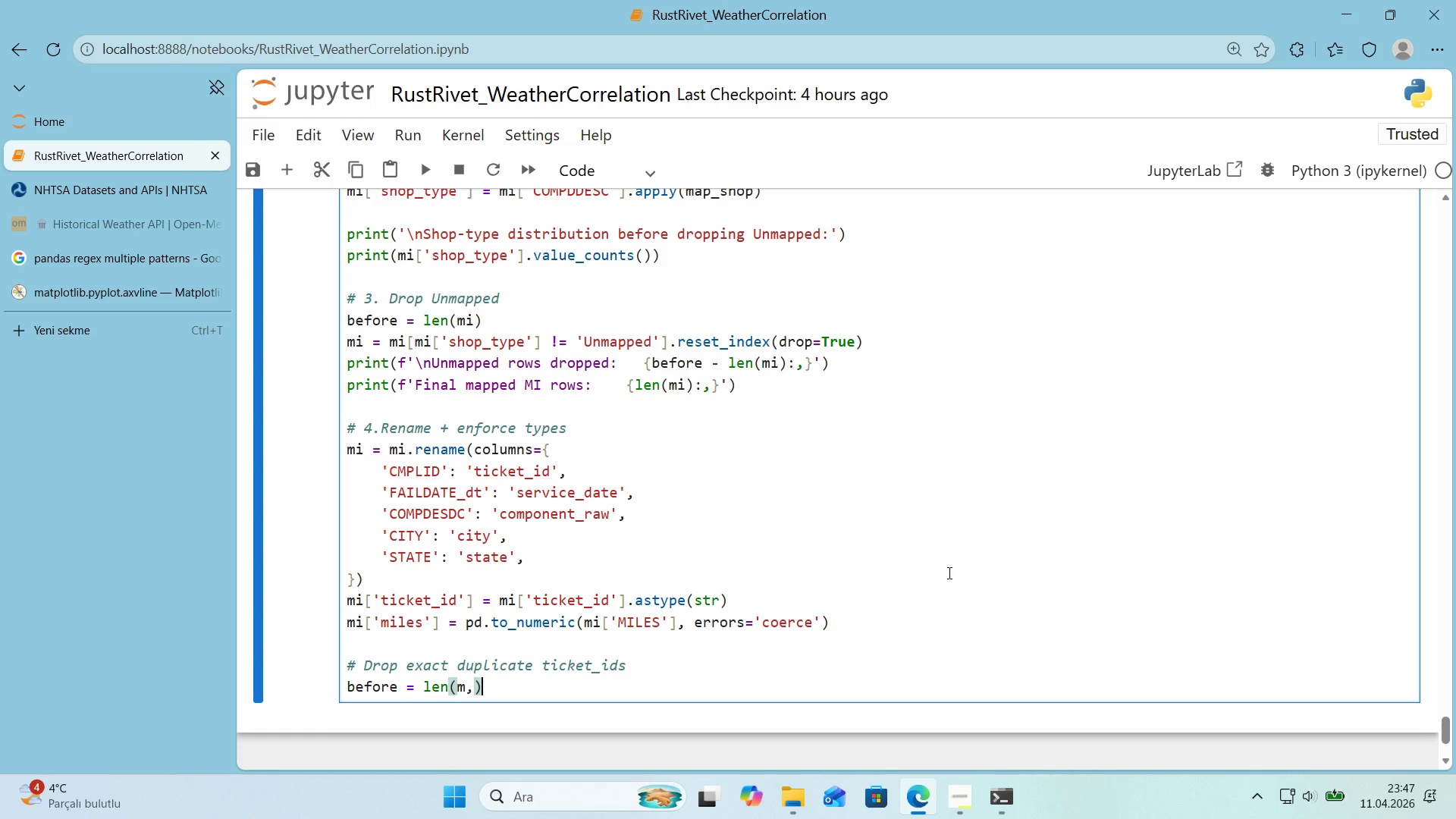 
key(ArrowLeft)
 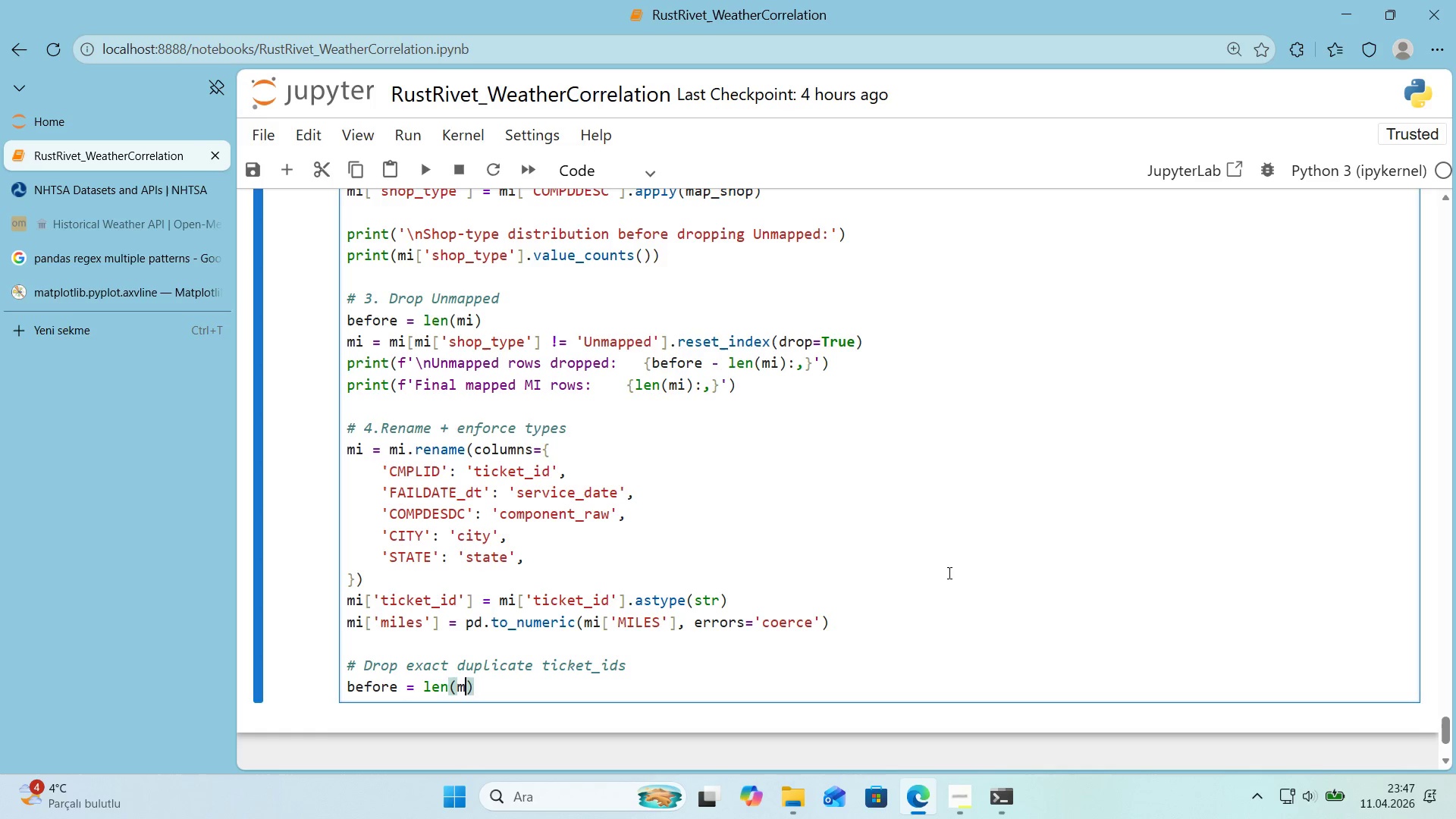 
key(Backspace)
 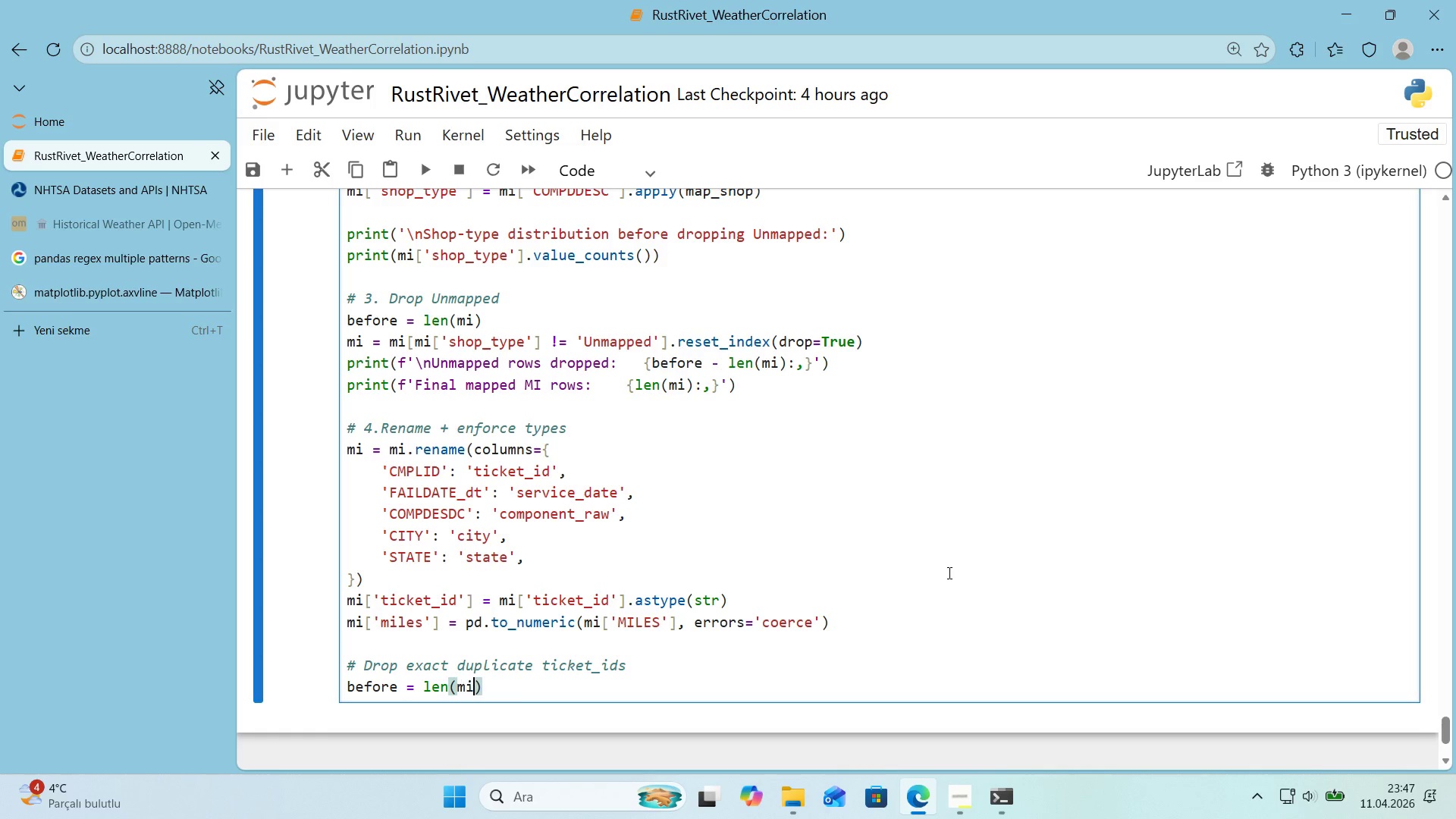 
key(Quote)
 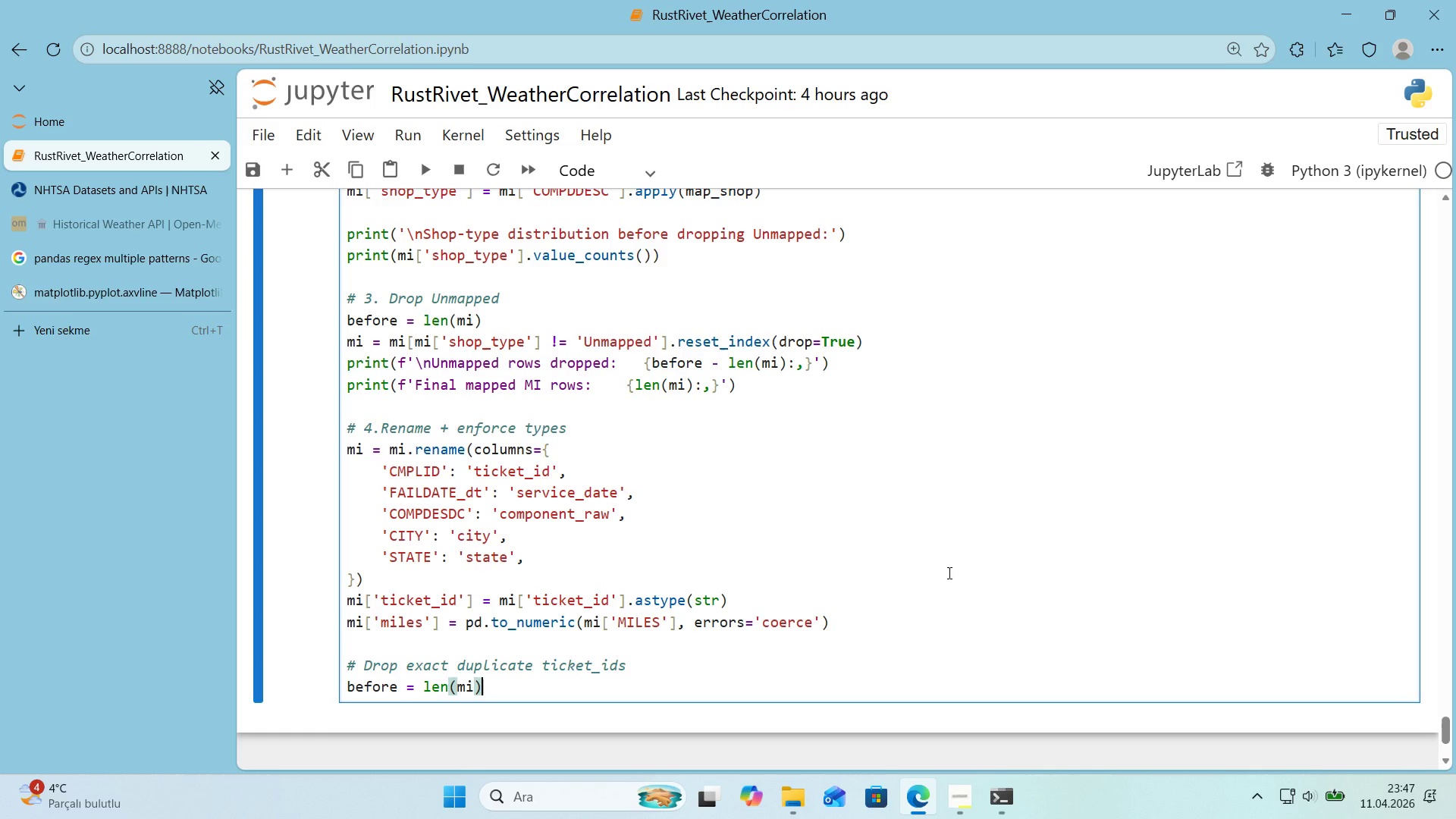 
key(ArrowRight)
 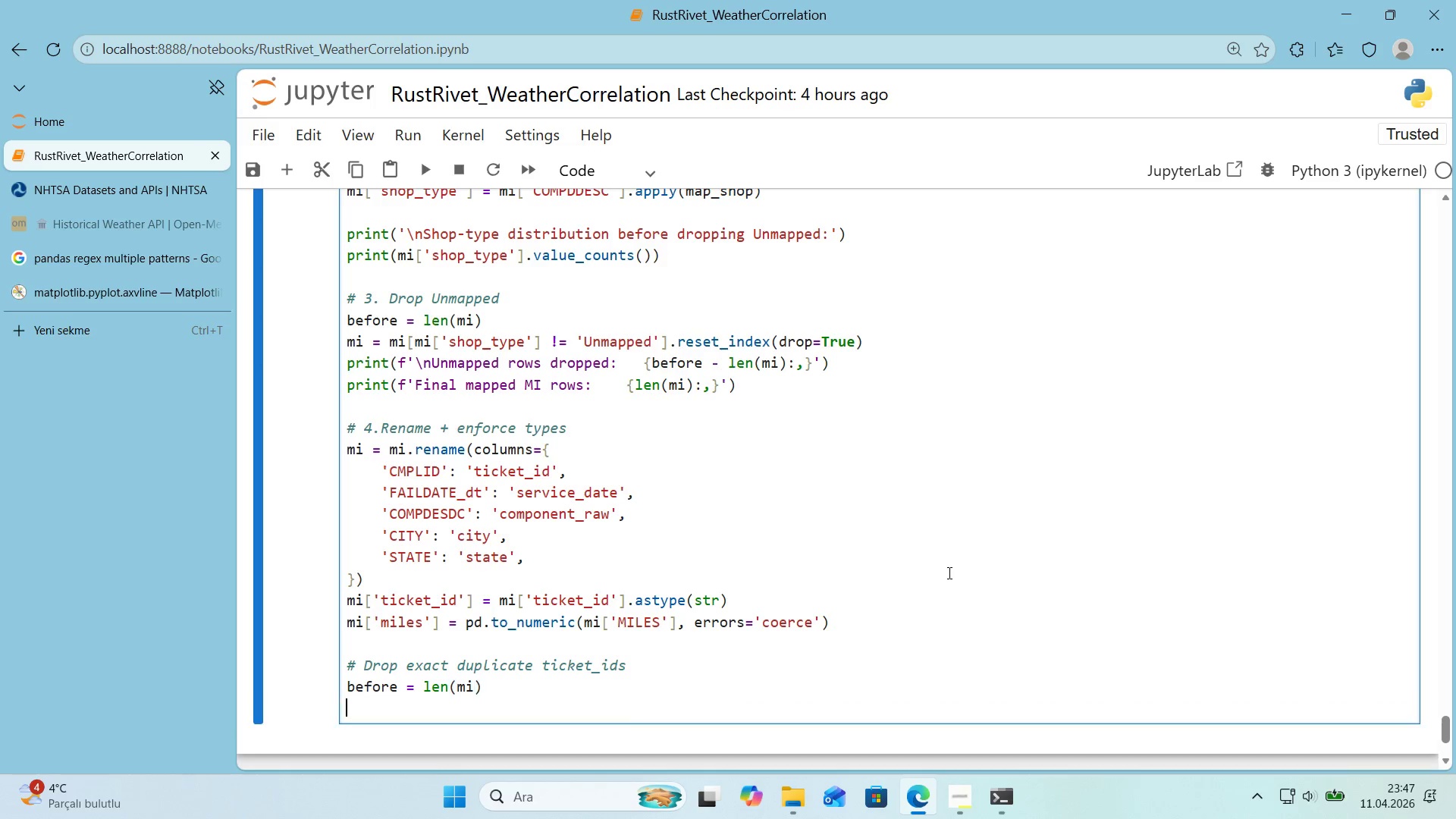 
key(Enter)
 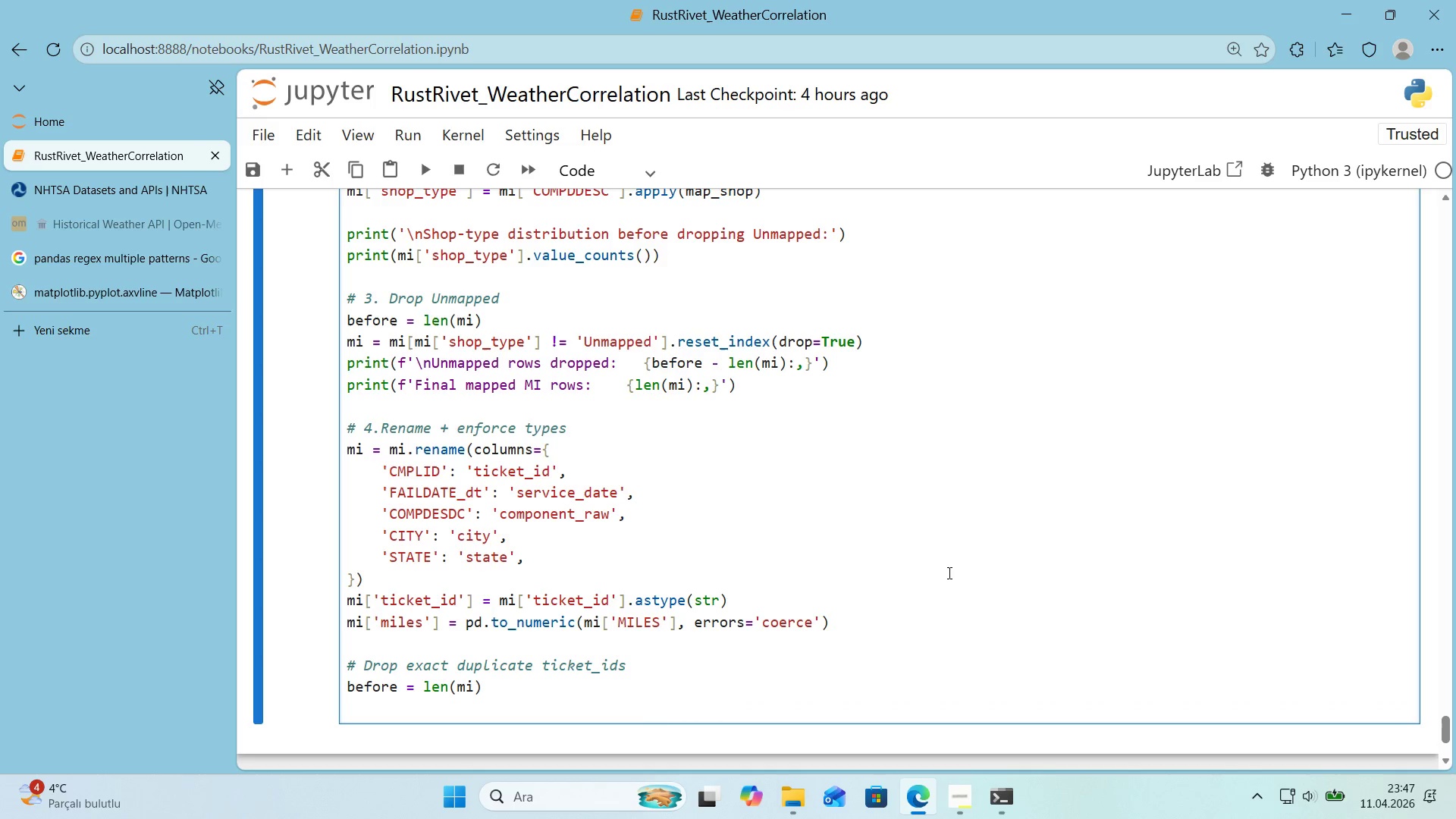 
type(m' ) m'.drop_dupl'cates*()
 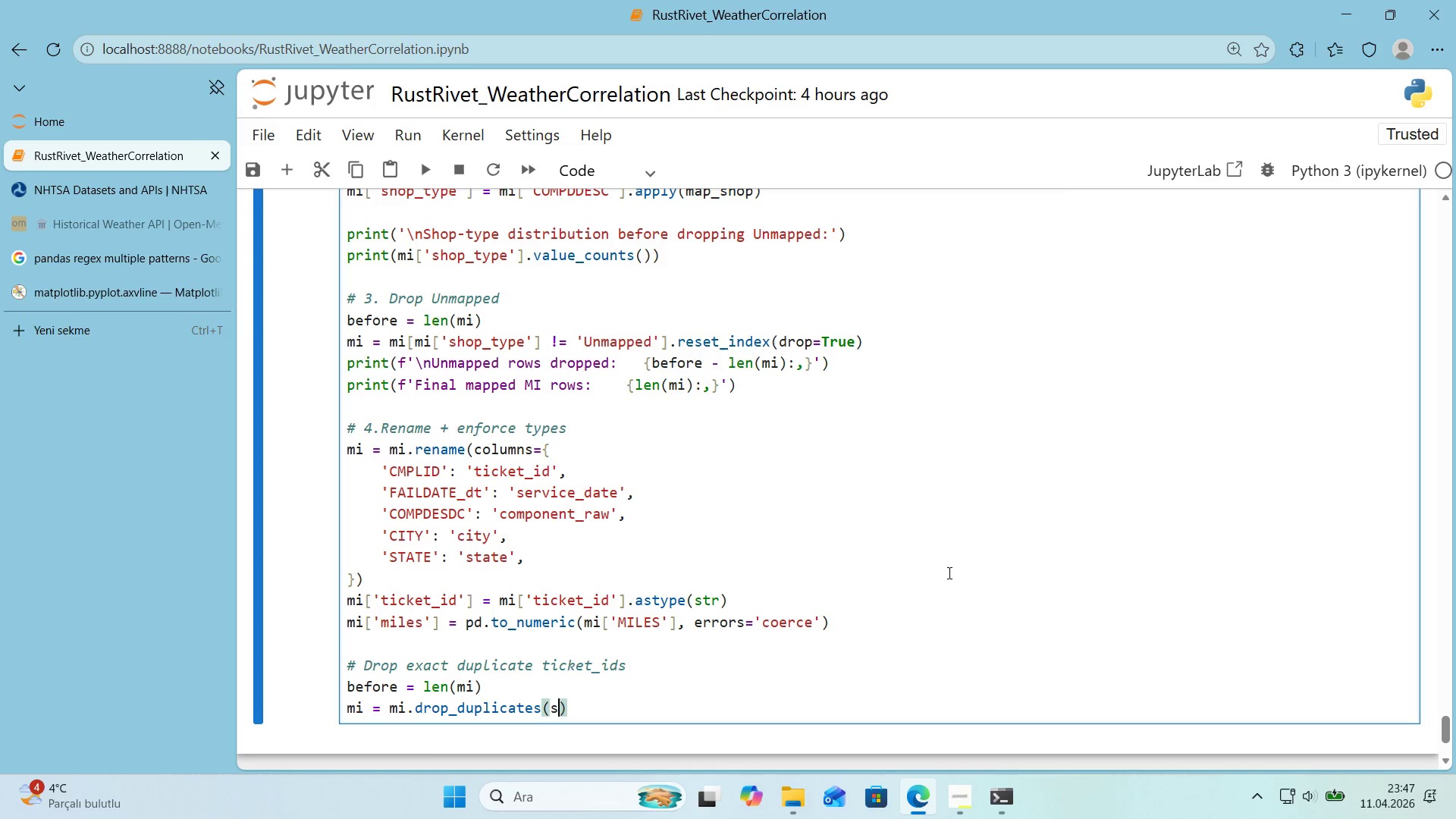 
 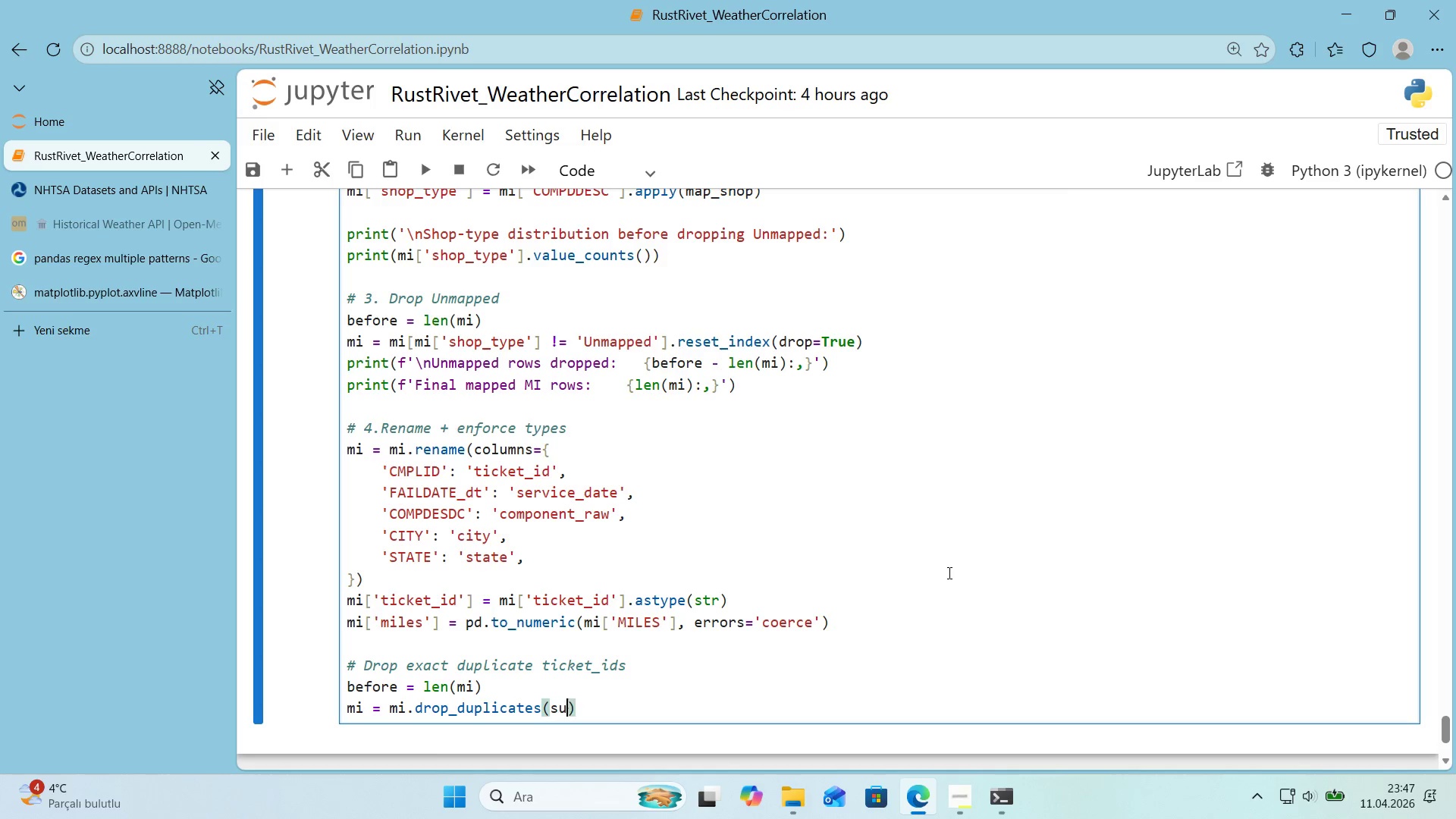 
key(ArrowLeft)
 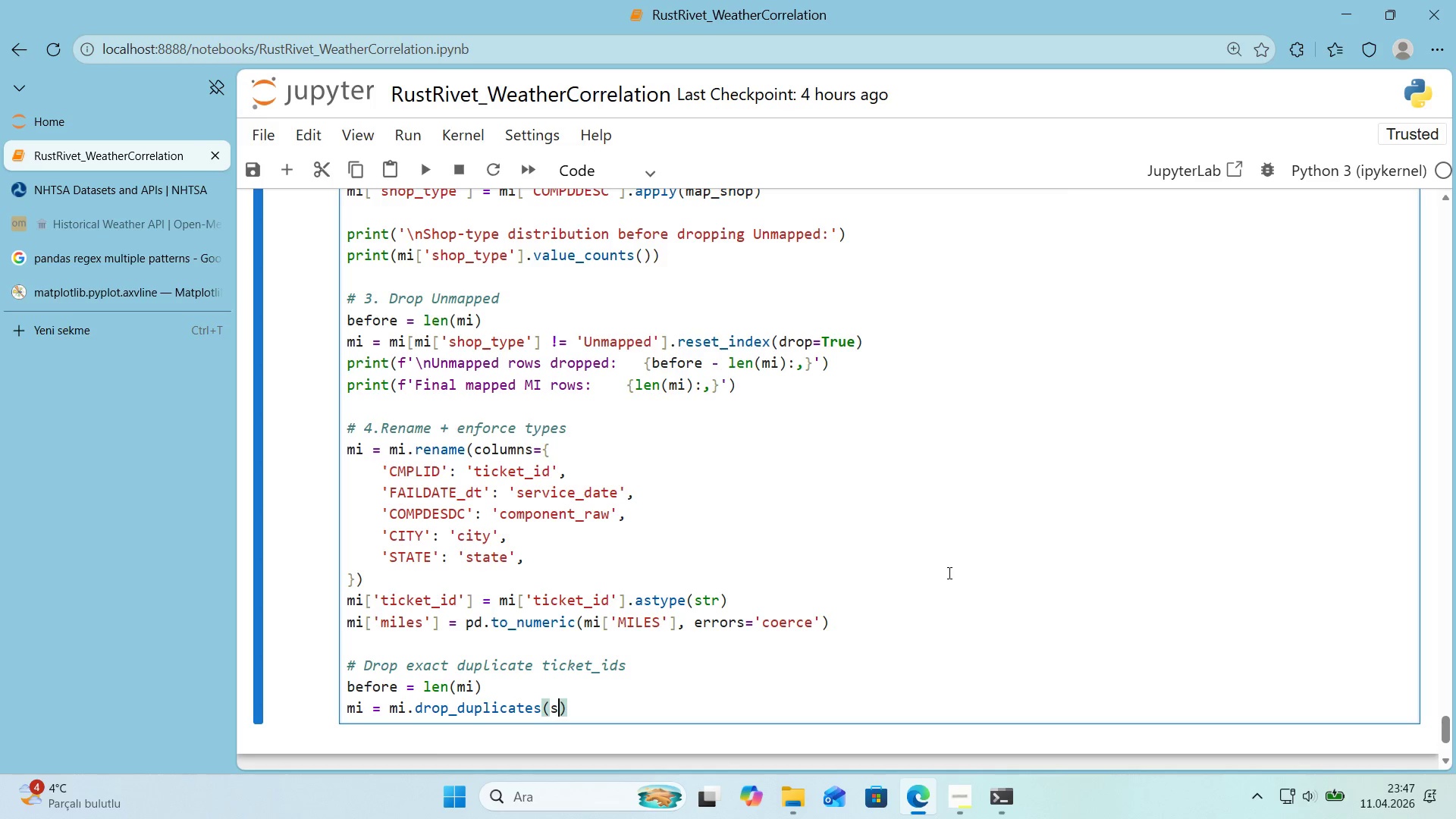 
type(subset)@@)
 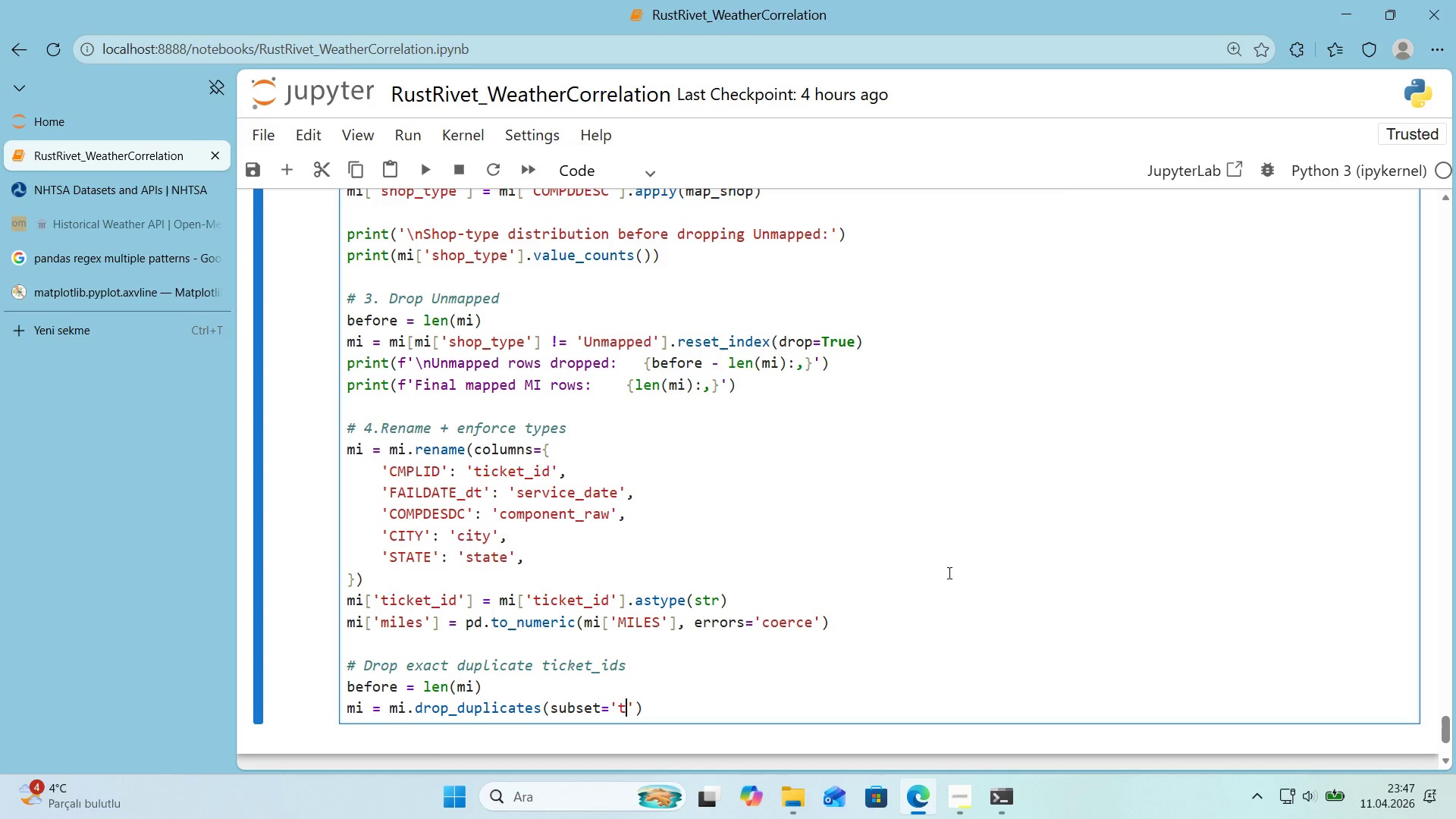 
 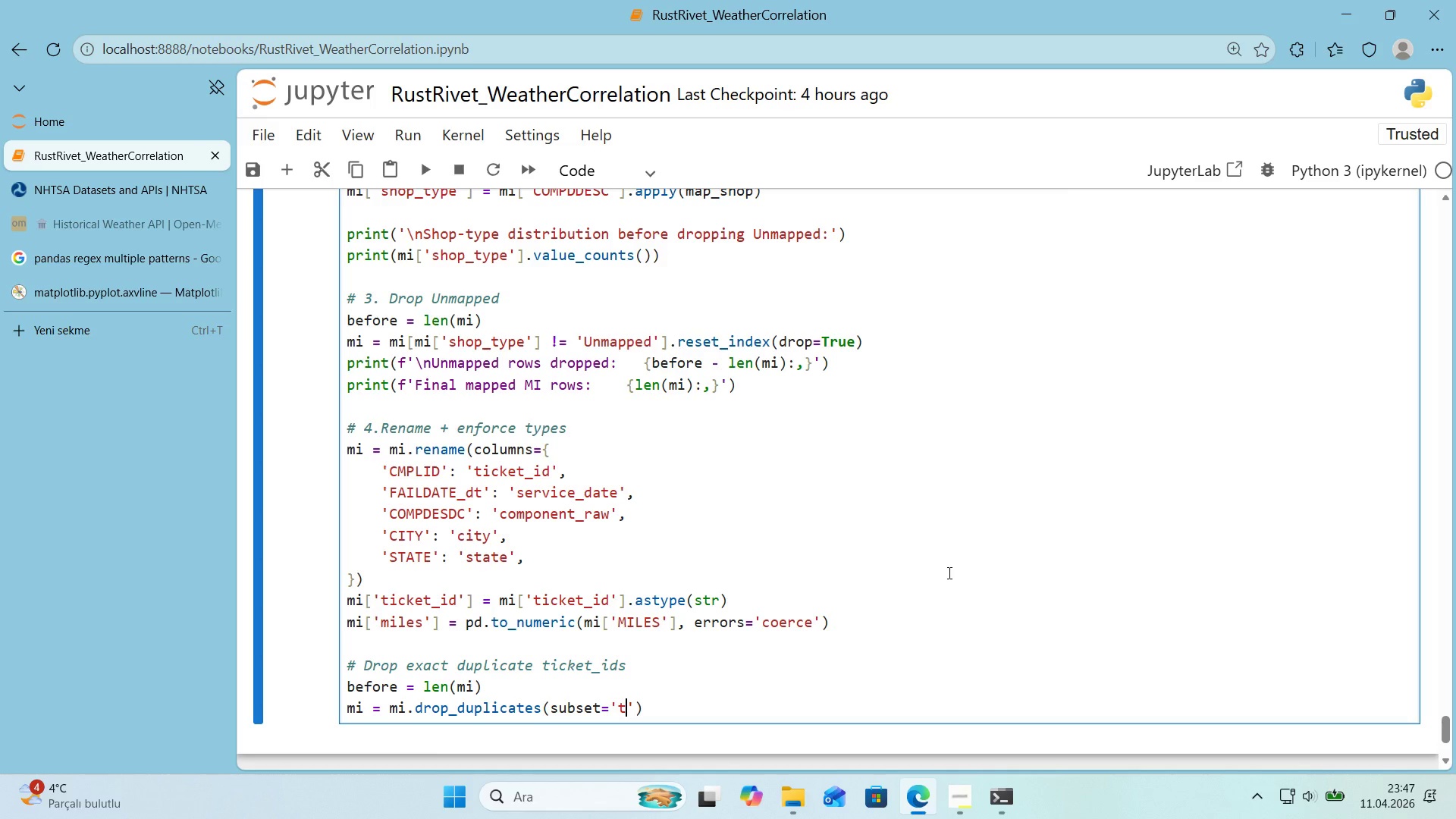 
key(ArrowLeft)
 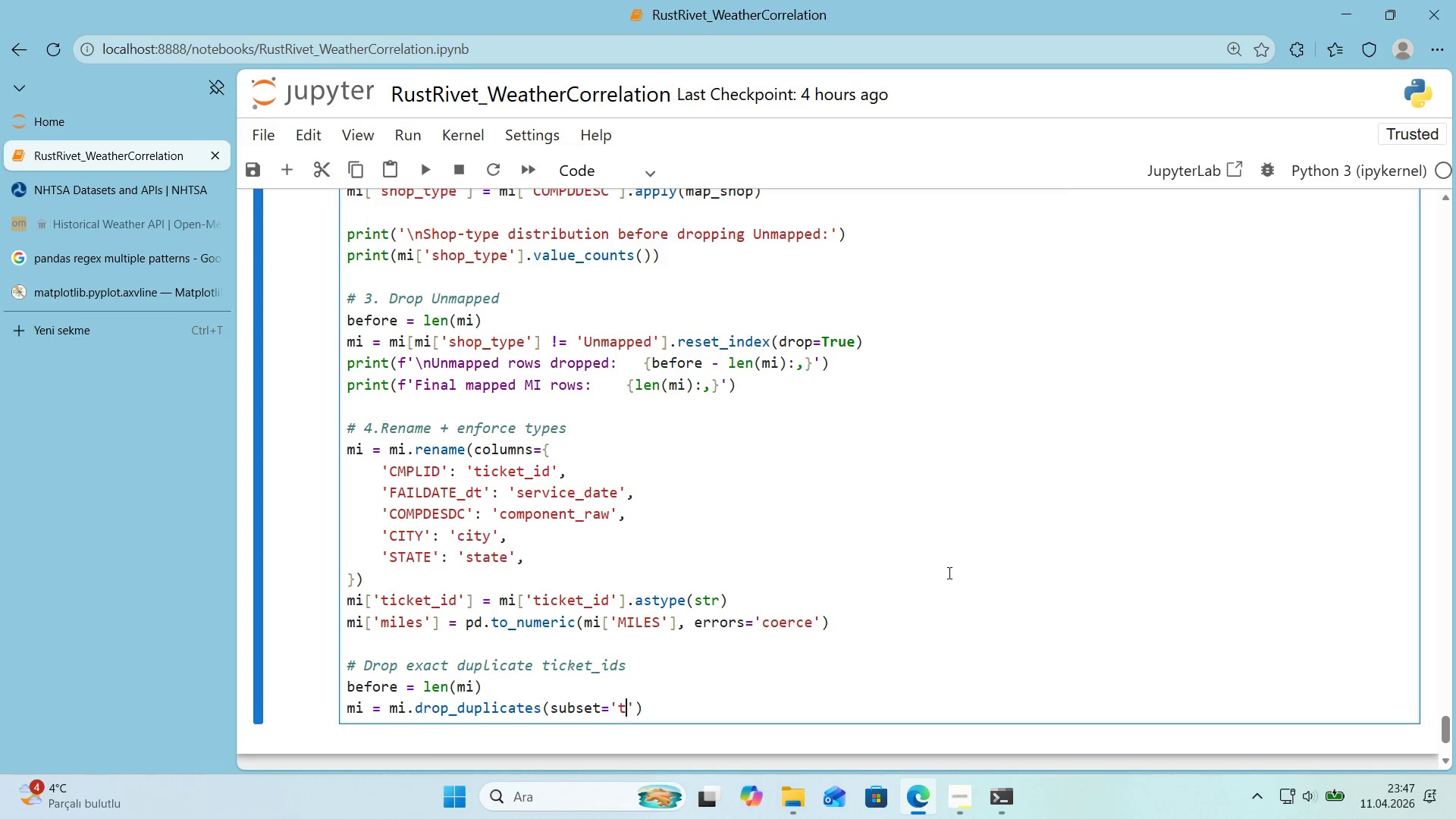 
type(t'cket_'d)
 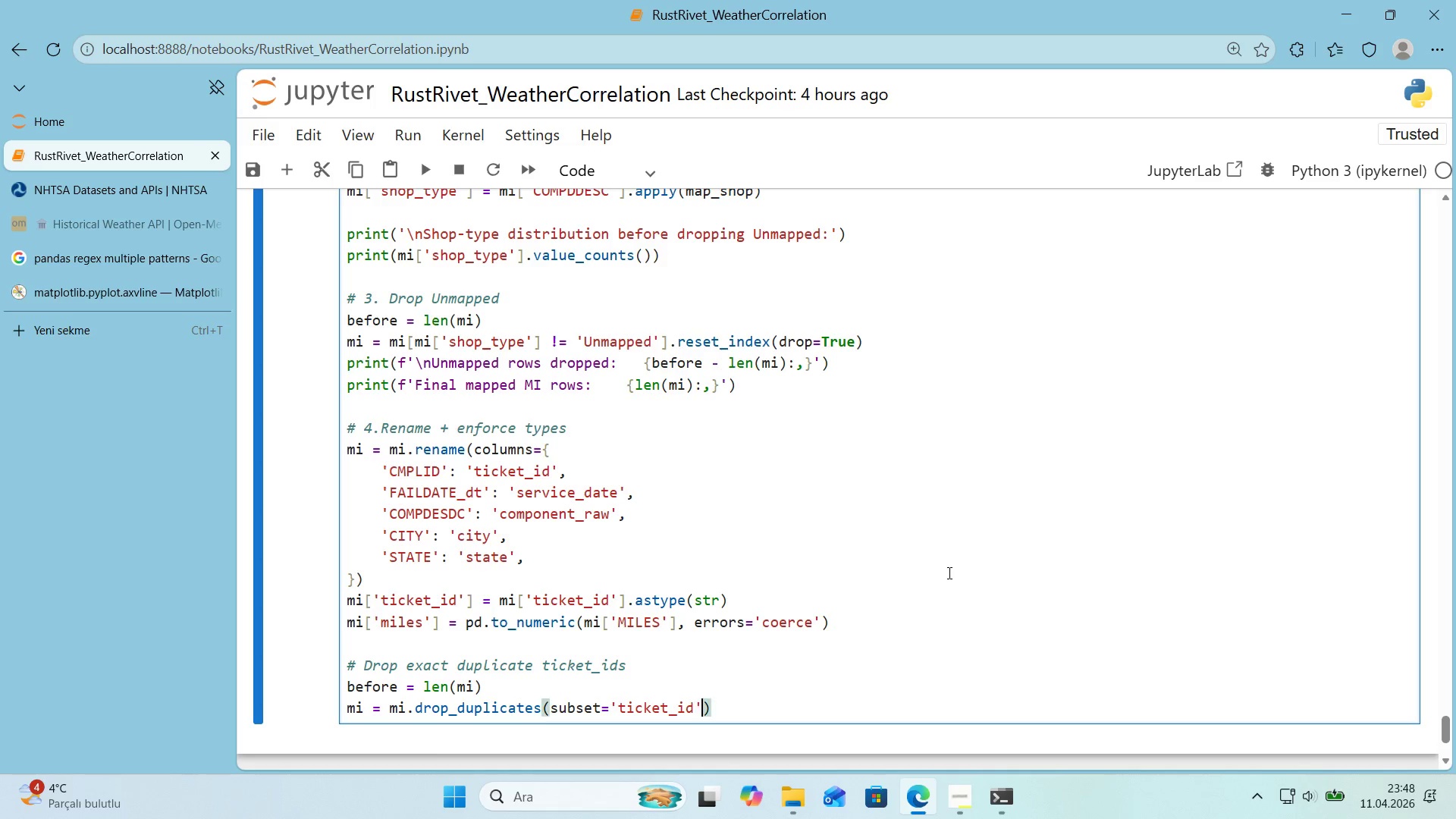 
key(ArrowRight)
 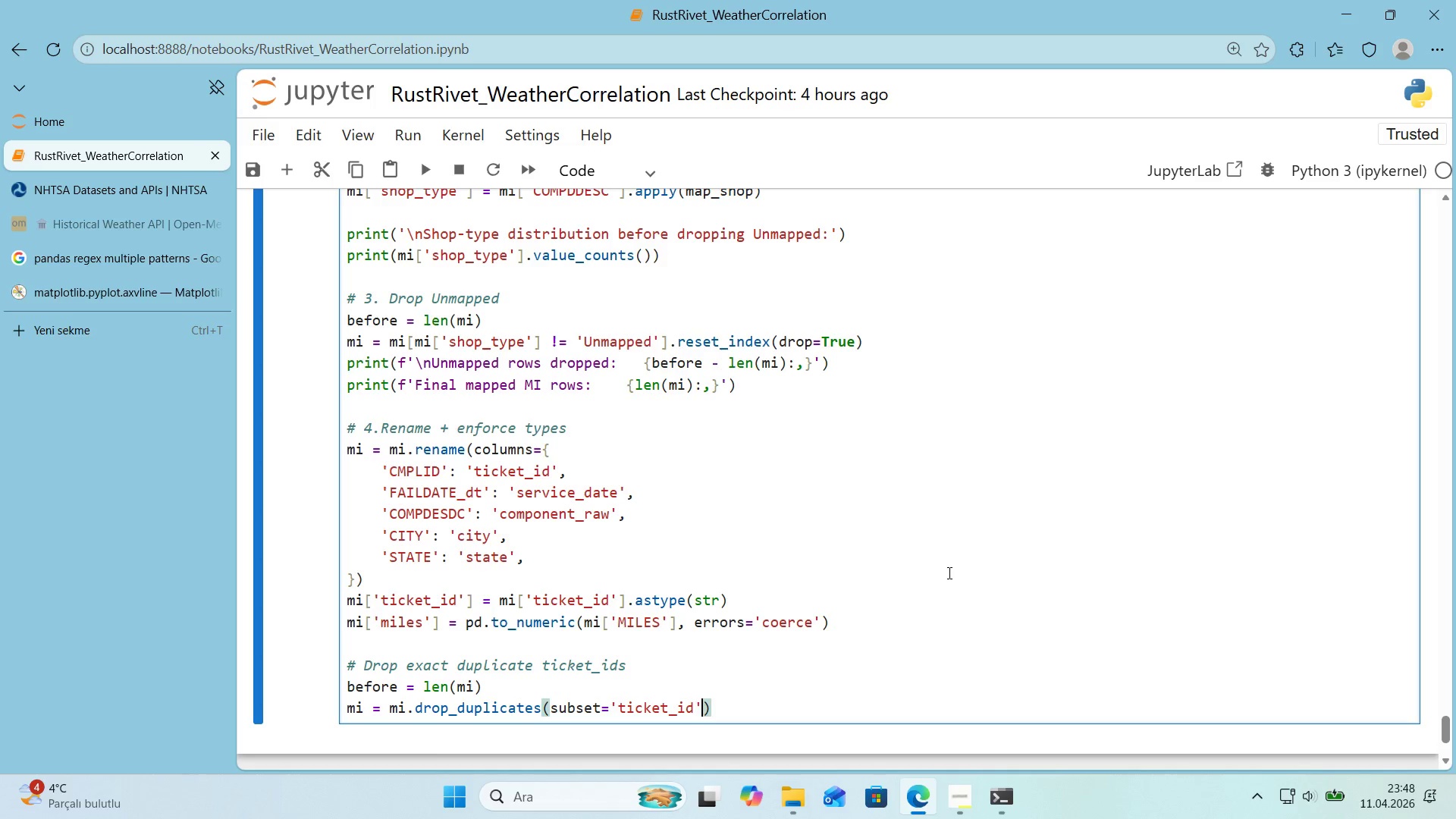 
type(, keep)@@)
 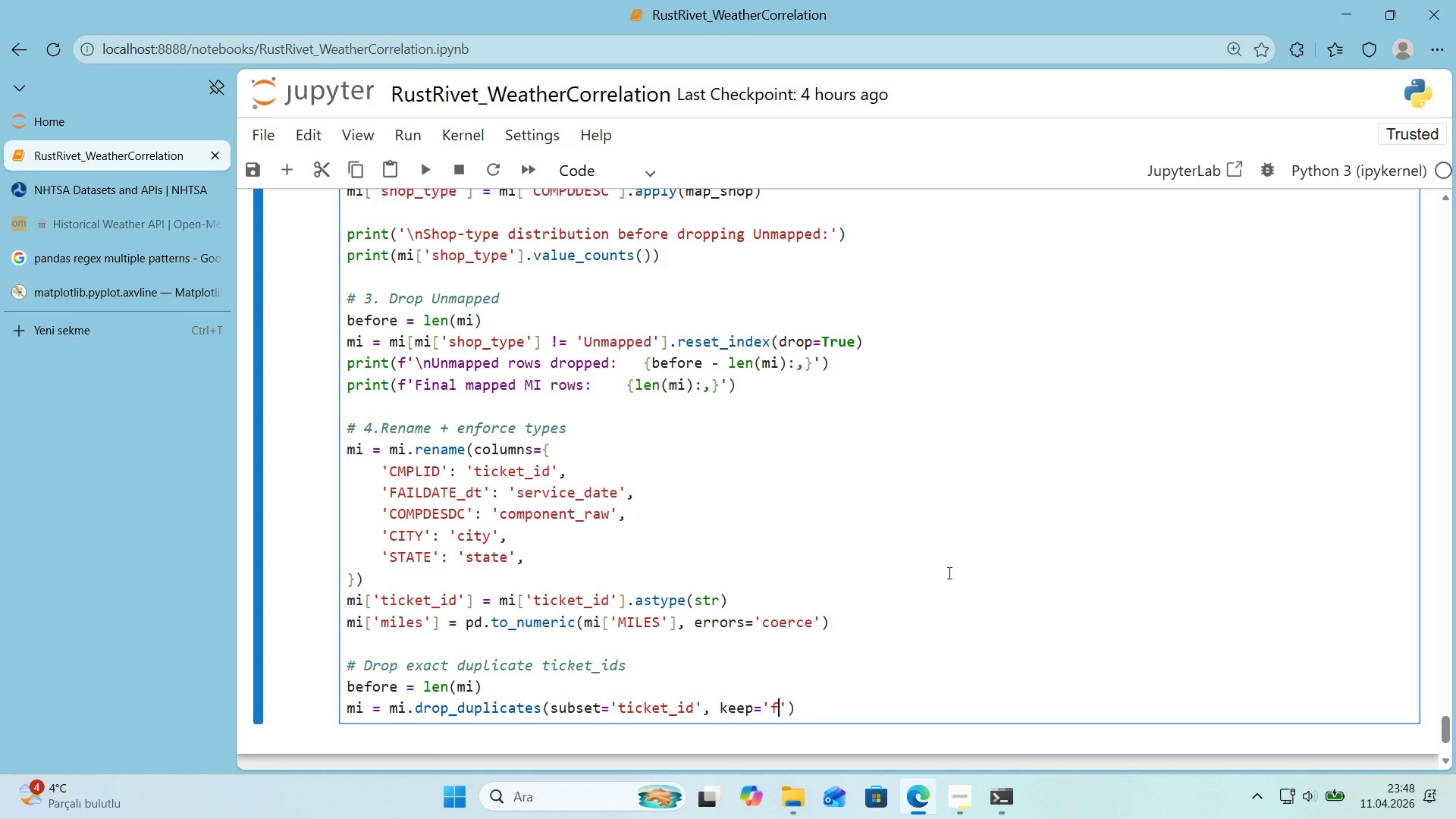 
 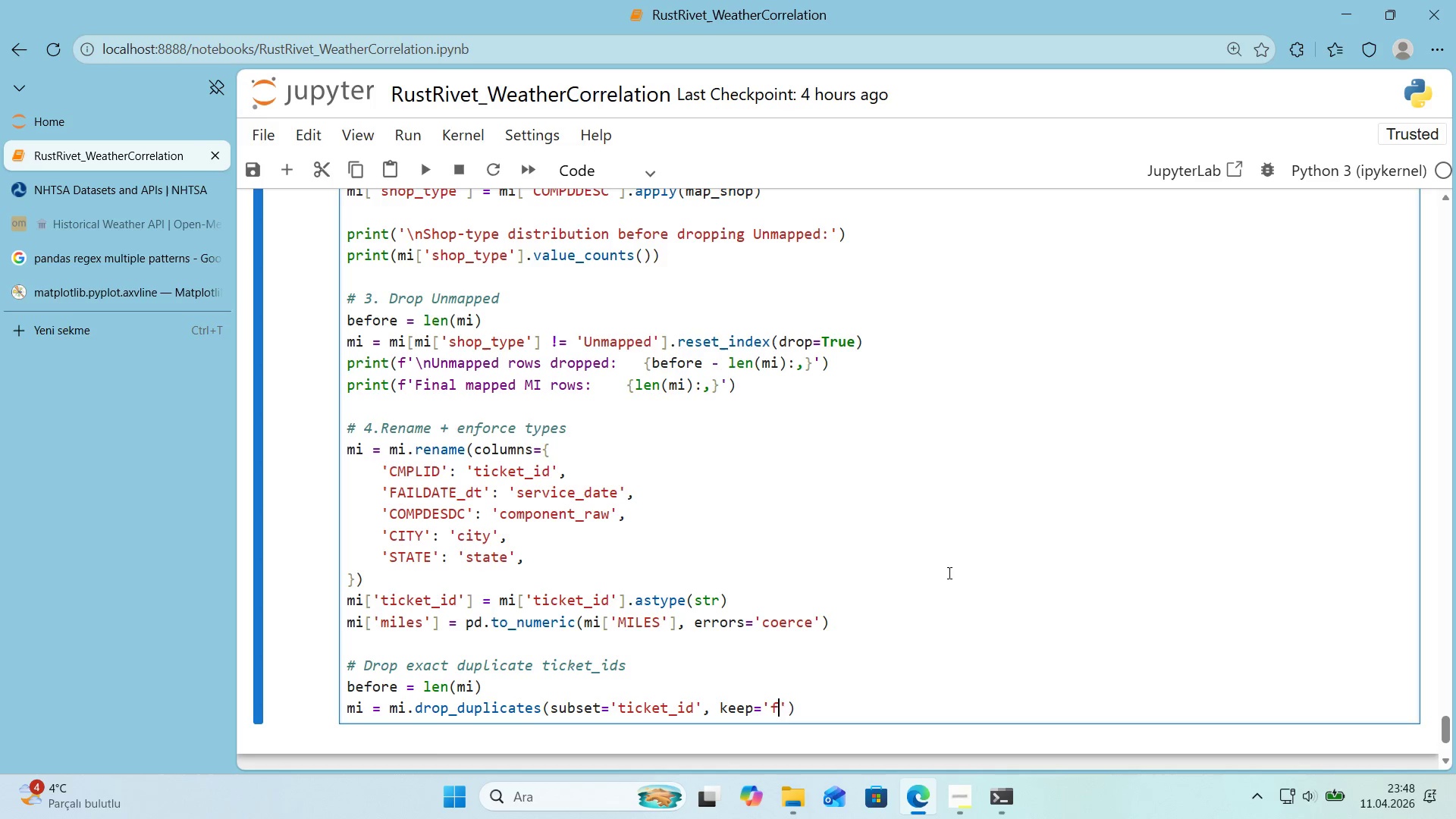 
key(ArrowLeft)
 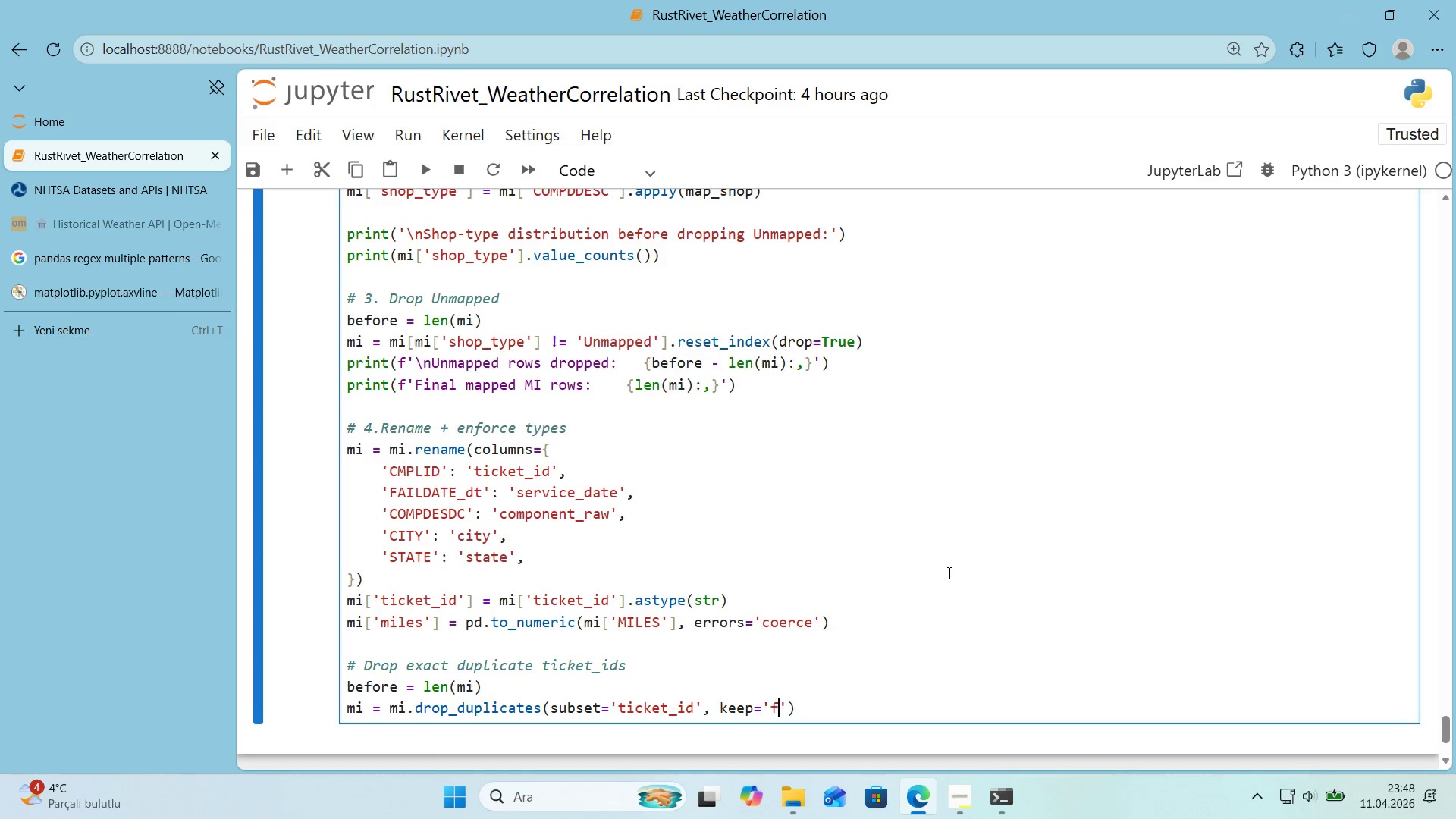 
type(f'rst)
 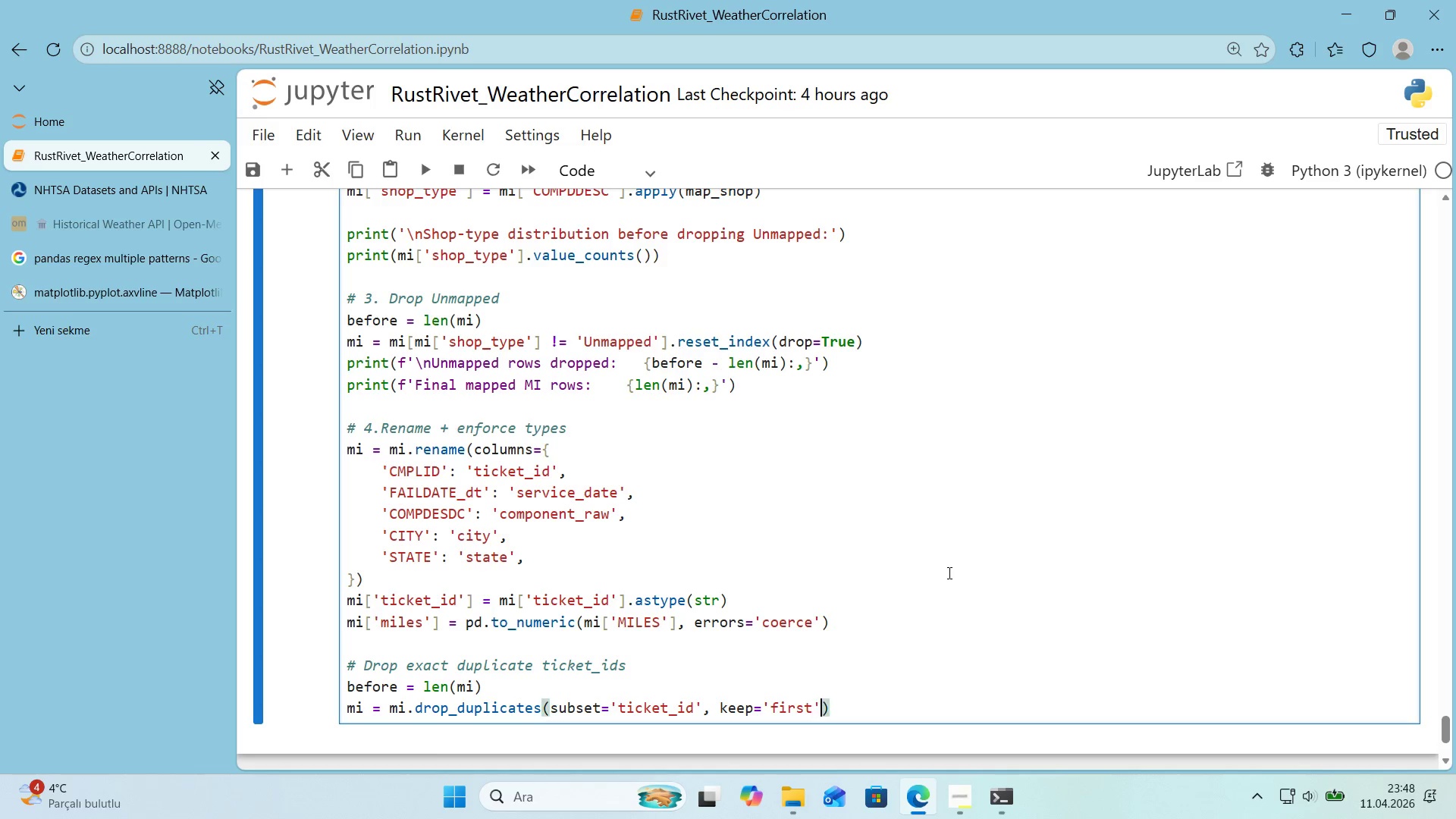 
key(ArrowRight)
 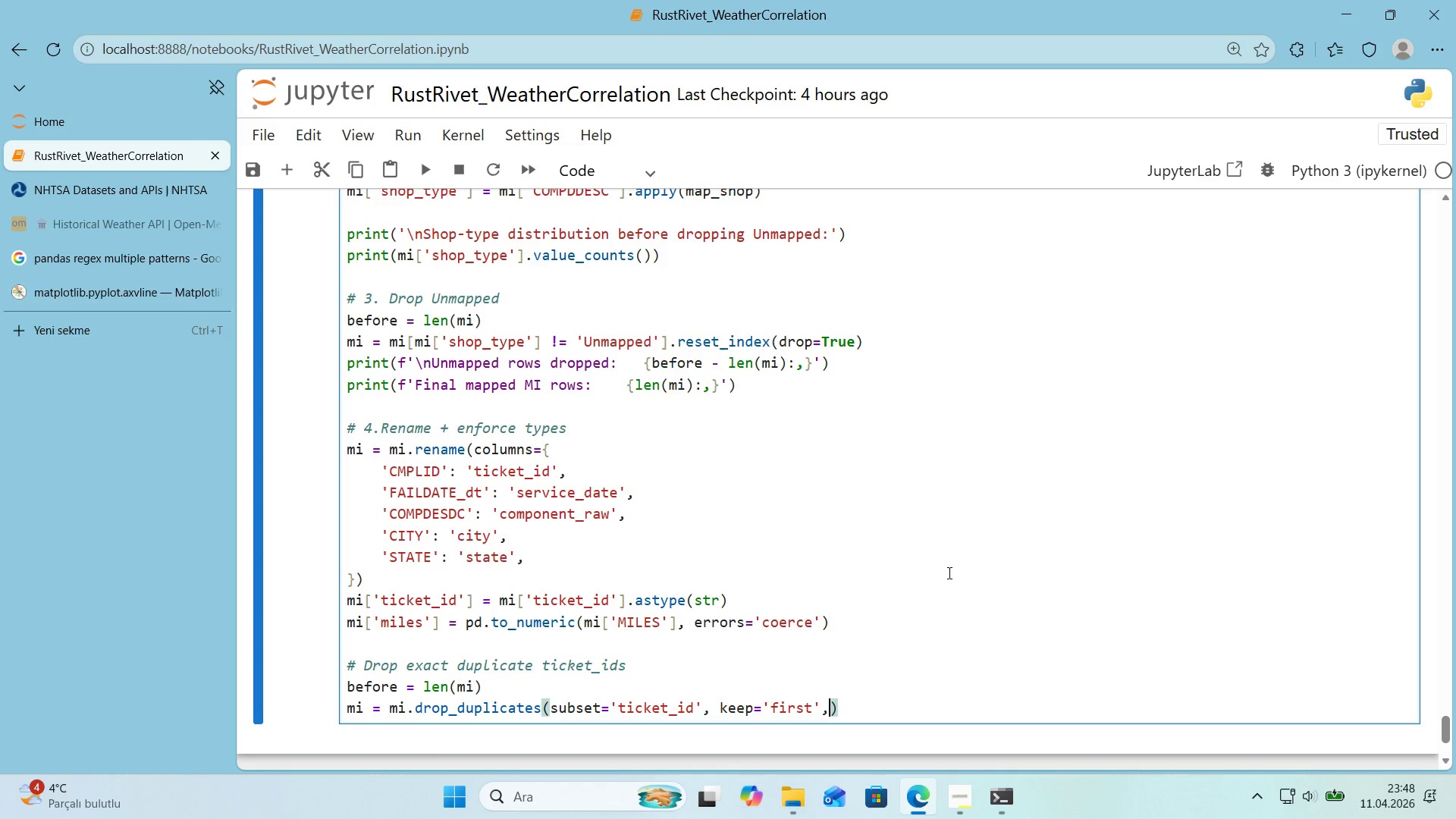 
type(, )
key(Backspace)
key(Backspace)
type(.reset_'ndex)
 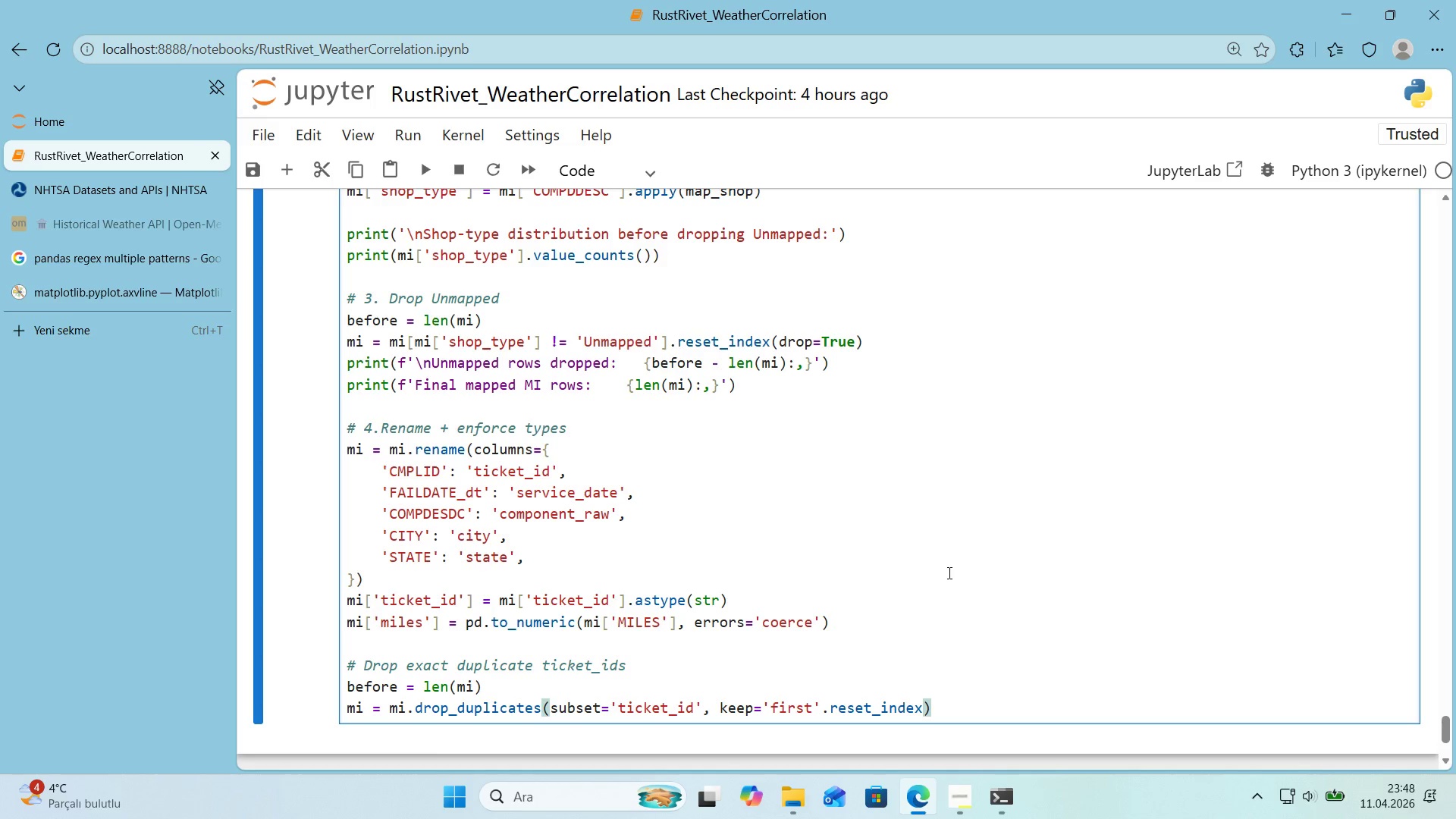 
type(*()
 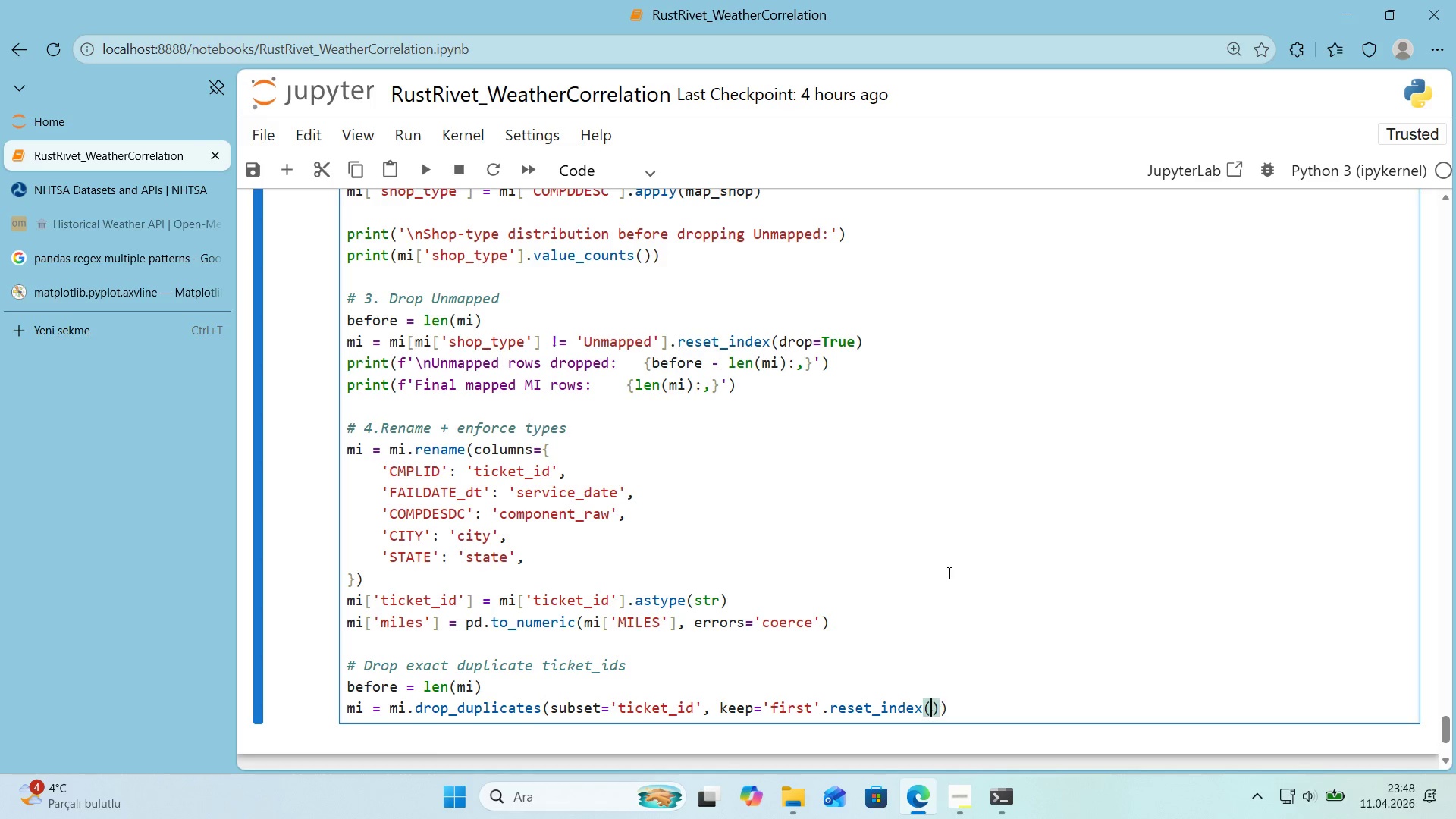 
key(ArrowLeft)
 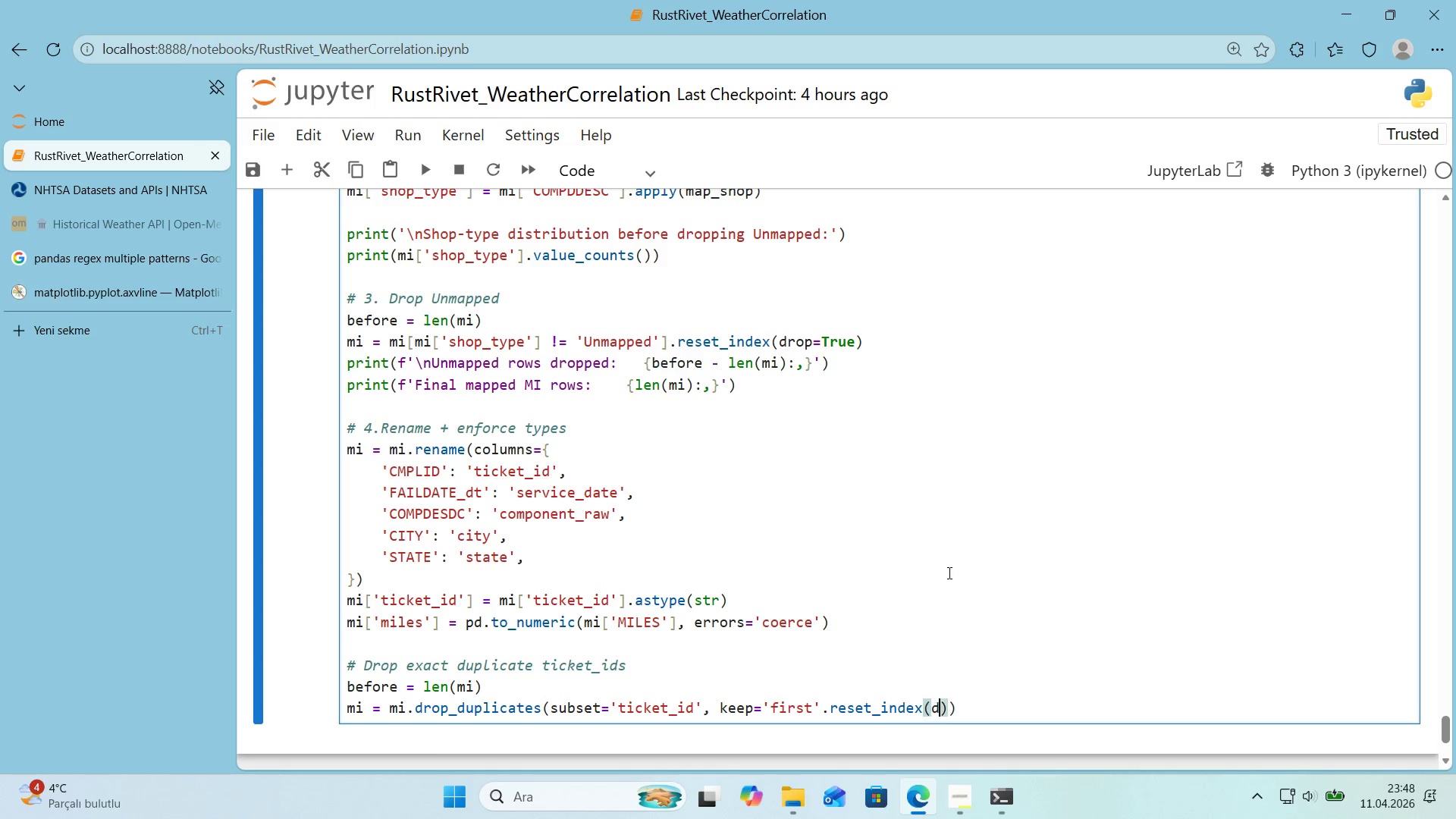 
type(ddrop)
key(Backspace)
key(Backspace)
key(Backspace)
key(Backspace)
type(rop)True)
 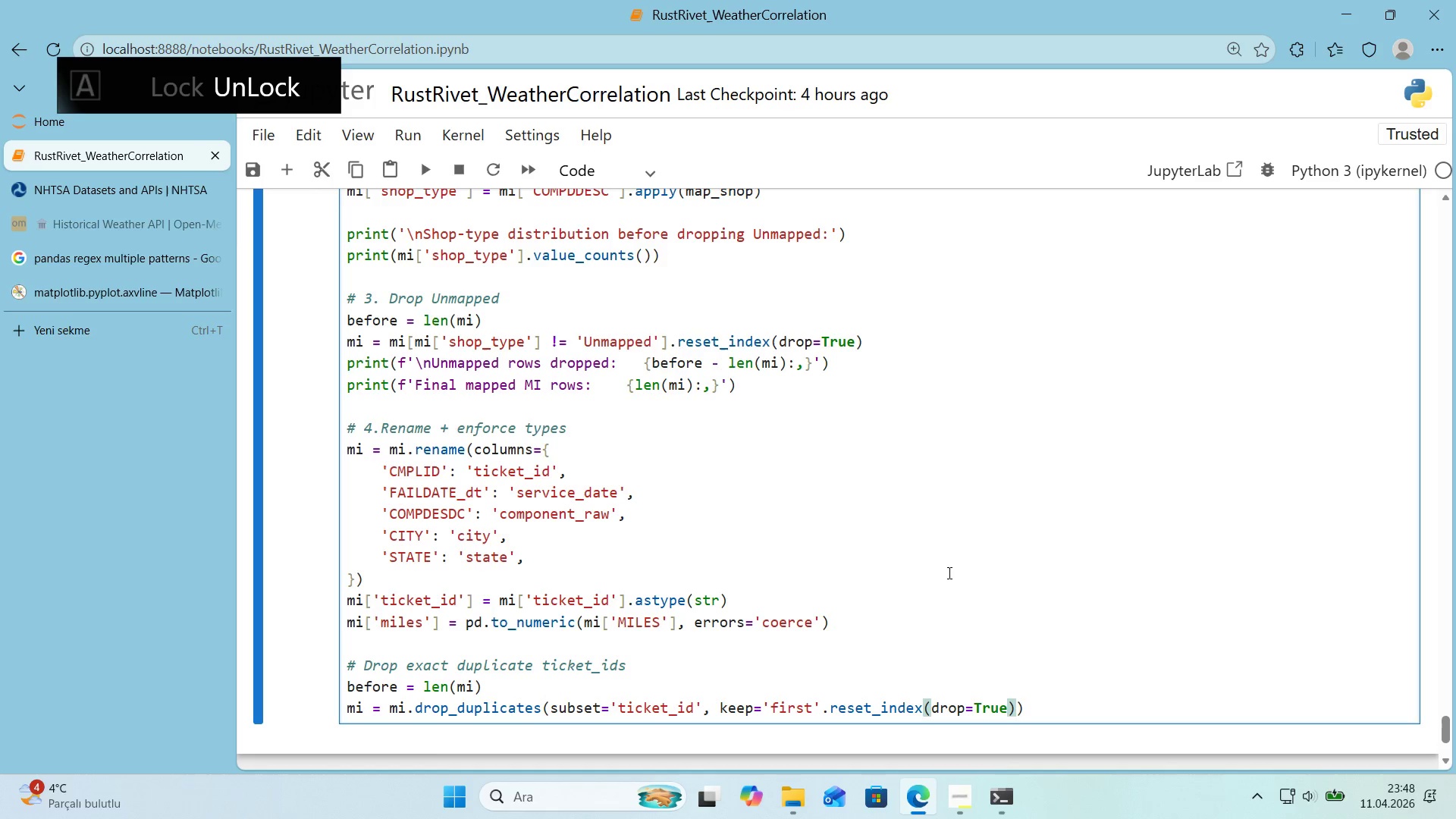 
key(ArrowRight)
 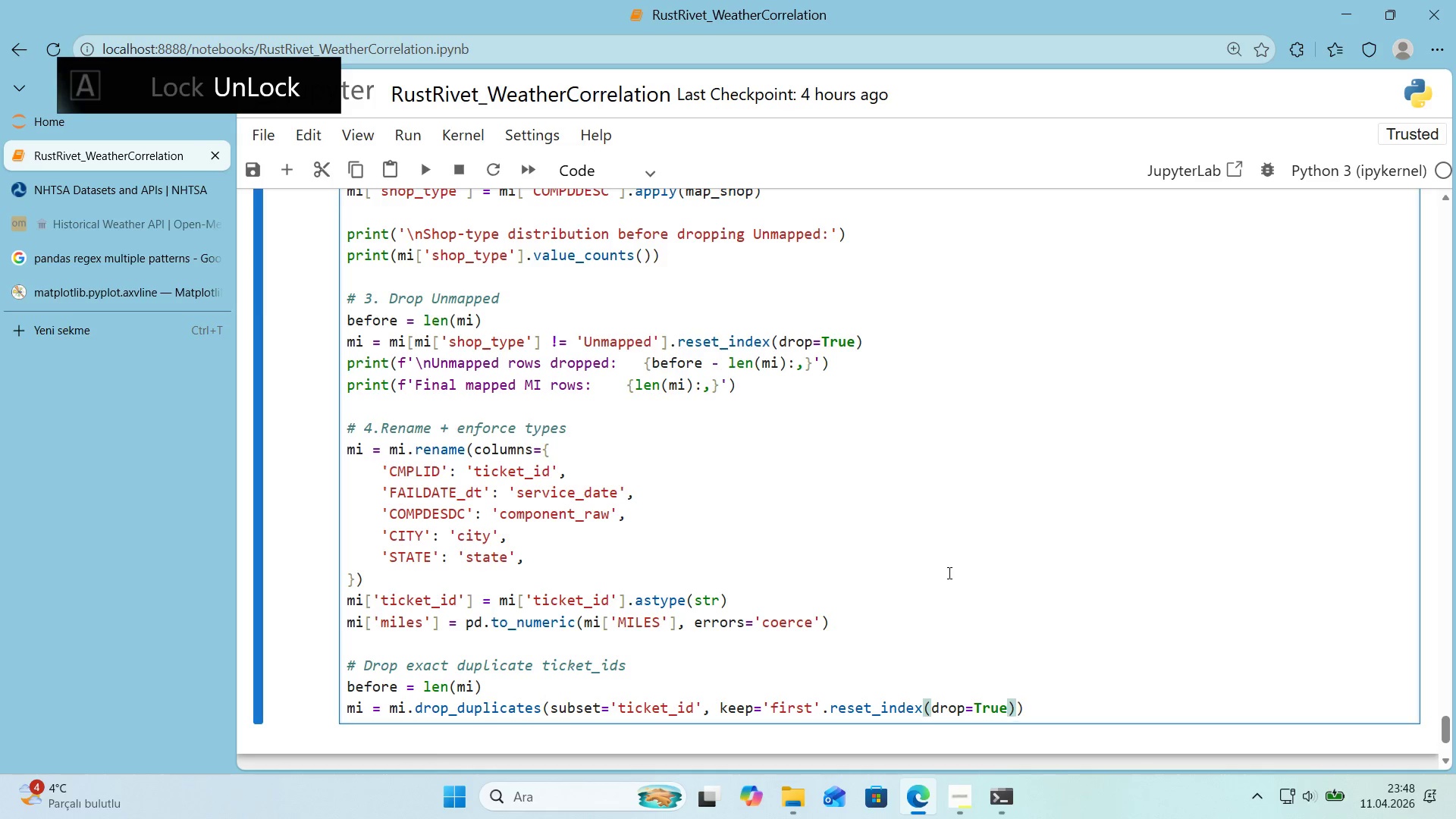 
key(ArrowRight)
 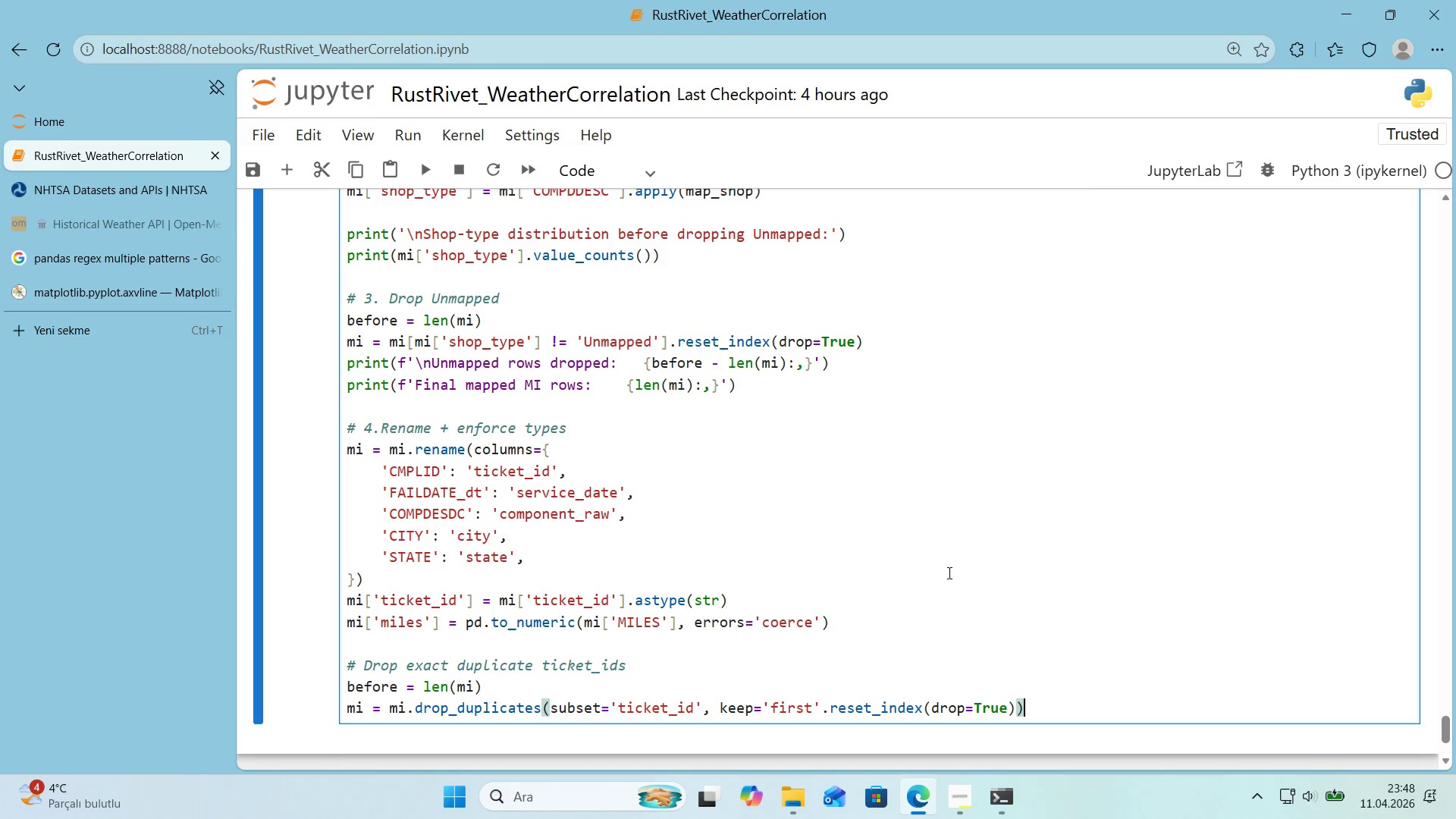 
key(ArrowLeft)
 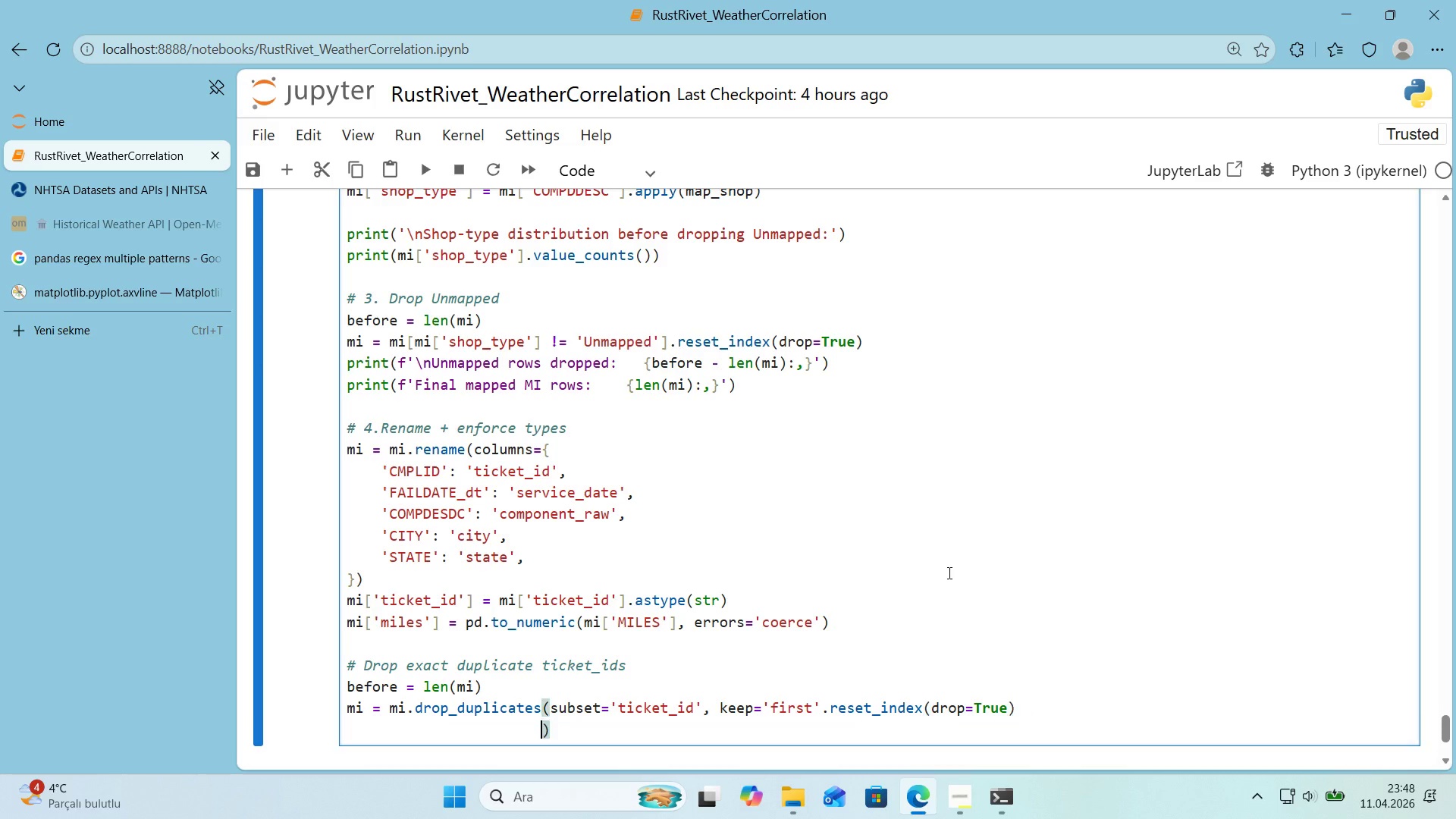 
key(Enter)
 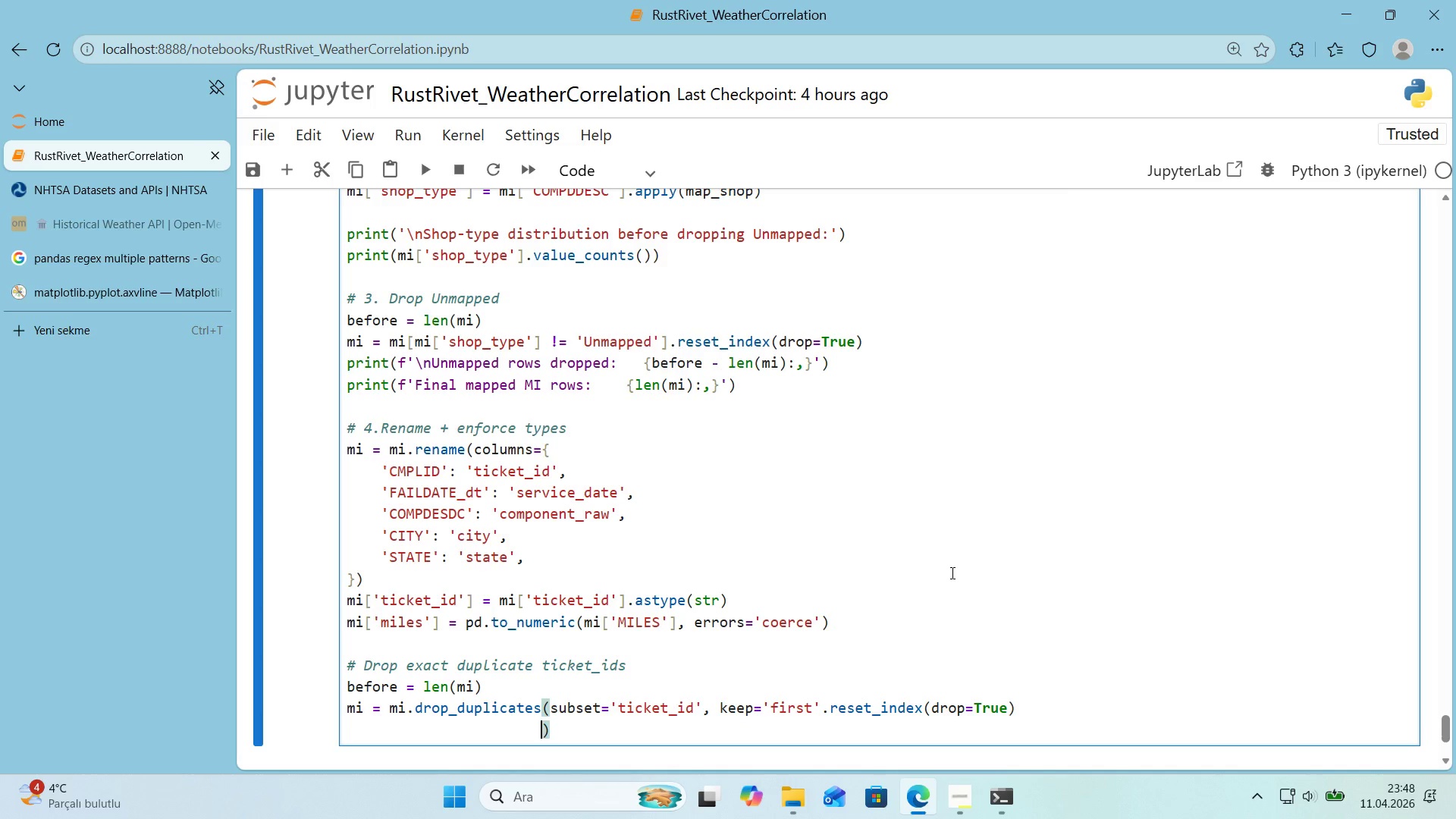 
scroll: coordinate [951, 573], scroll_direction: down, amount: 1.0
 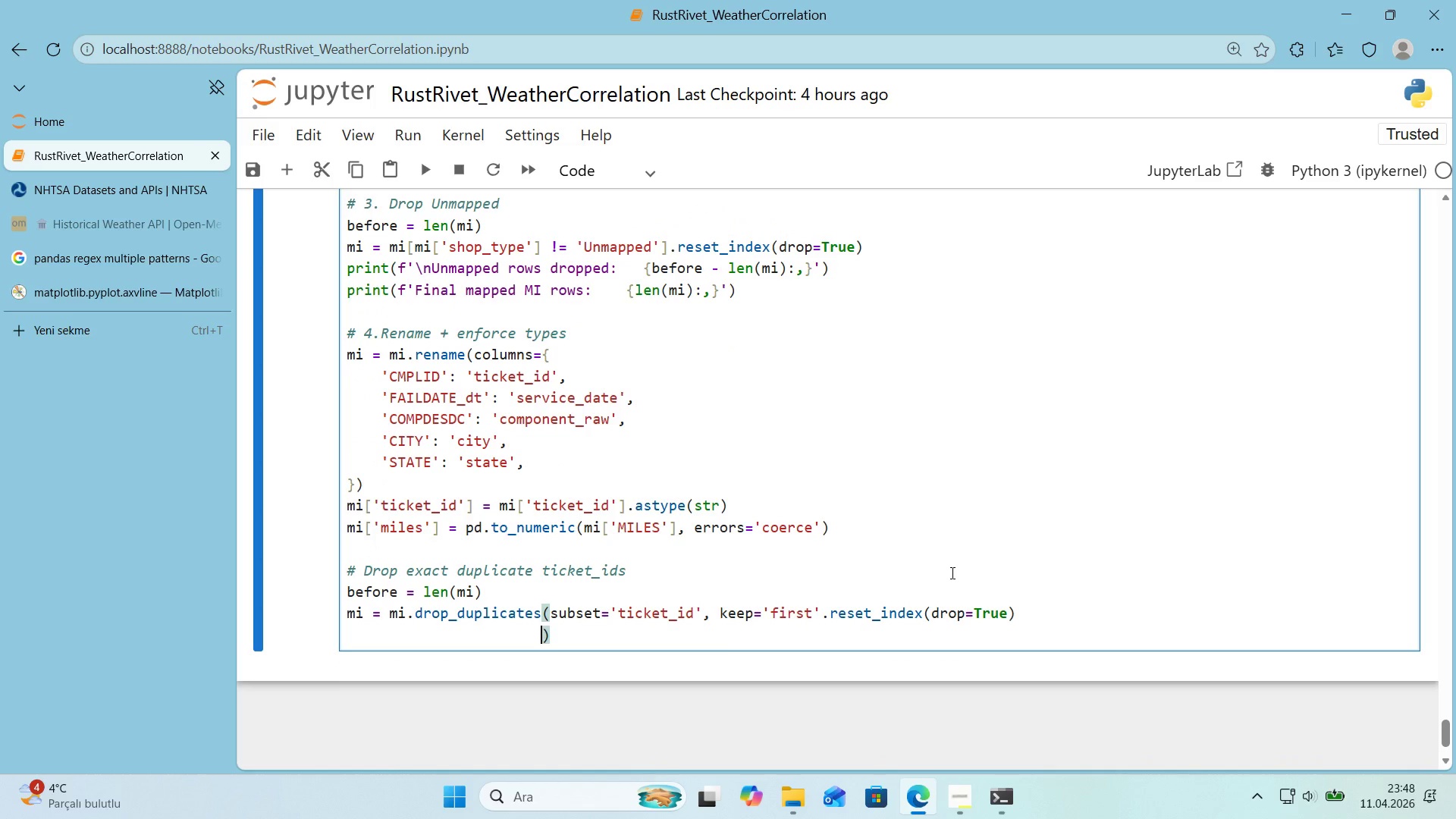 
key(Backspace)
 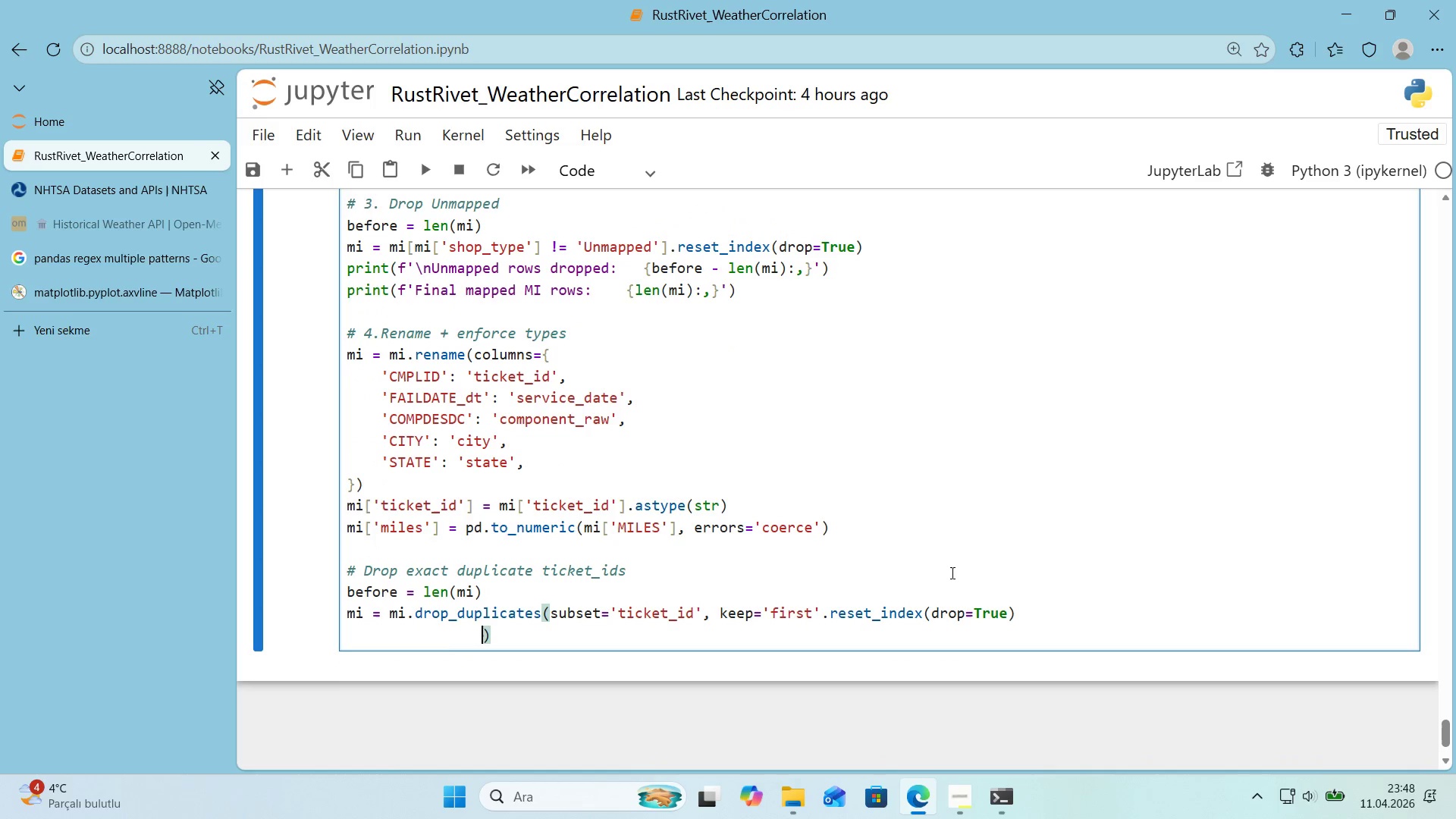 
key(Backspace)
 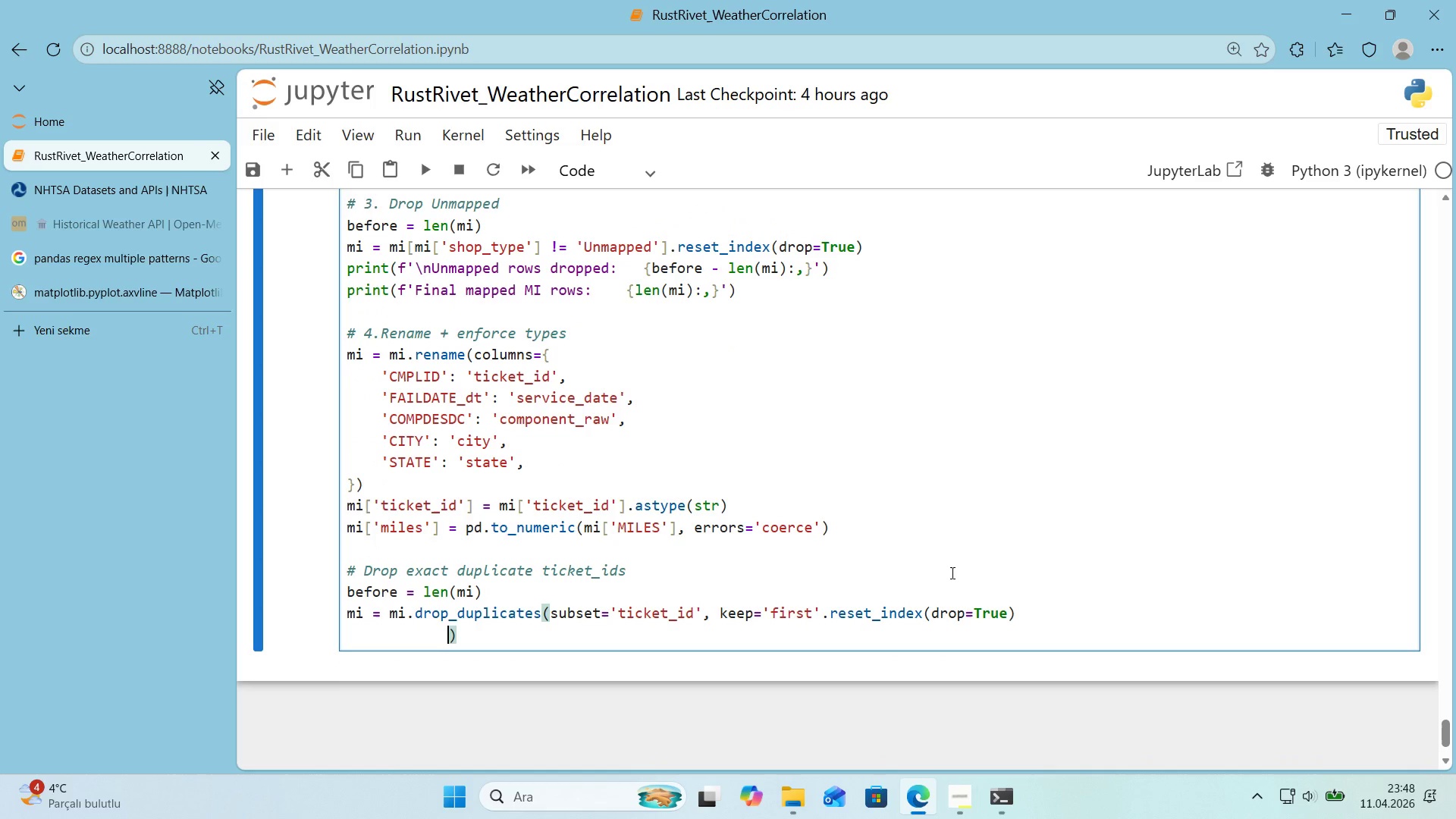 
key(Backspace)
 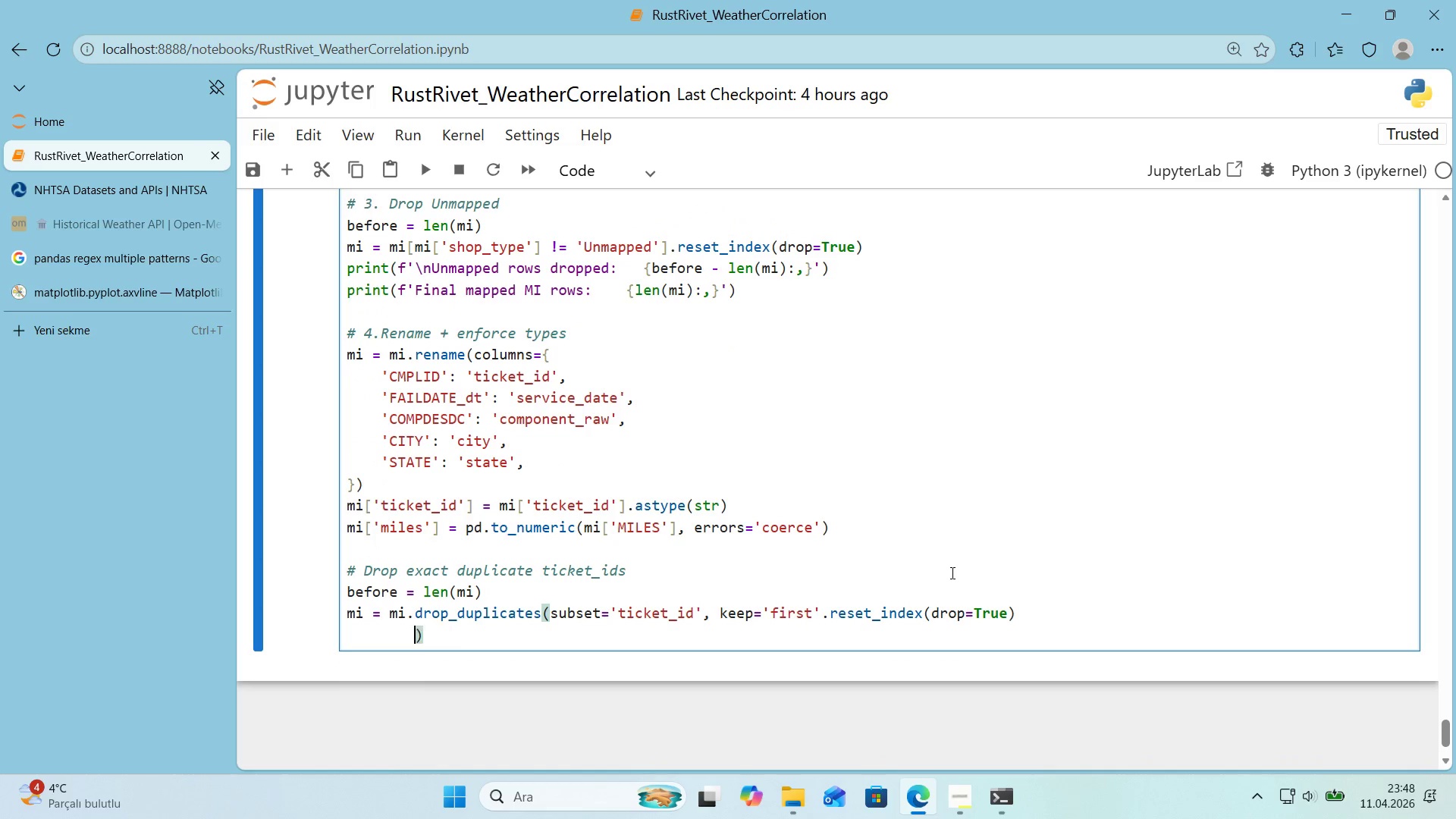 
key(Backspace)
 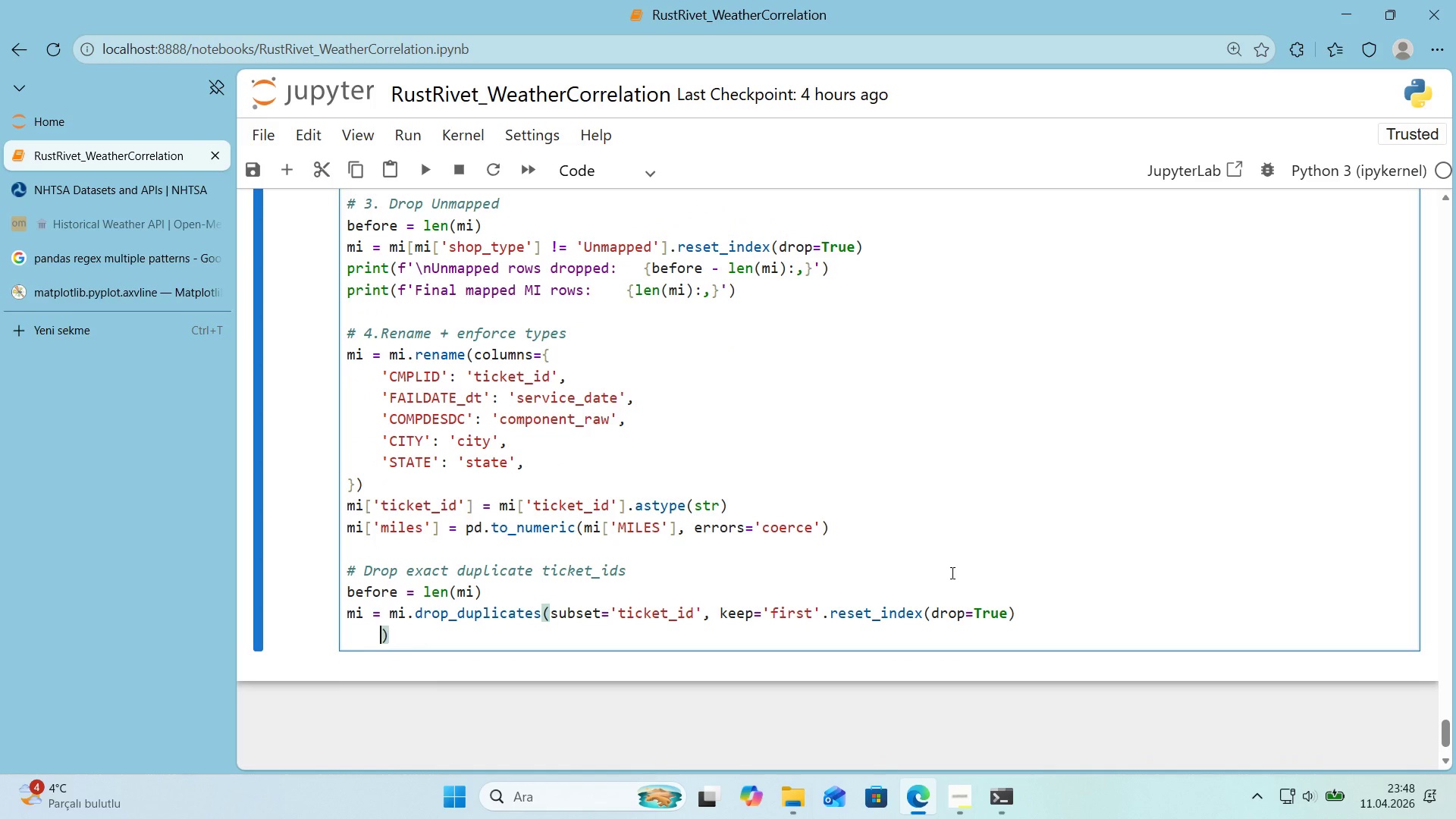 
key(Backspace)
 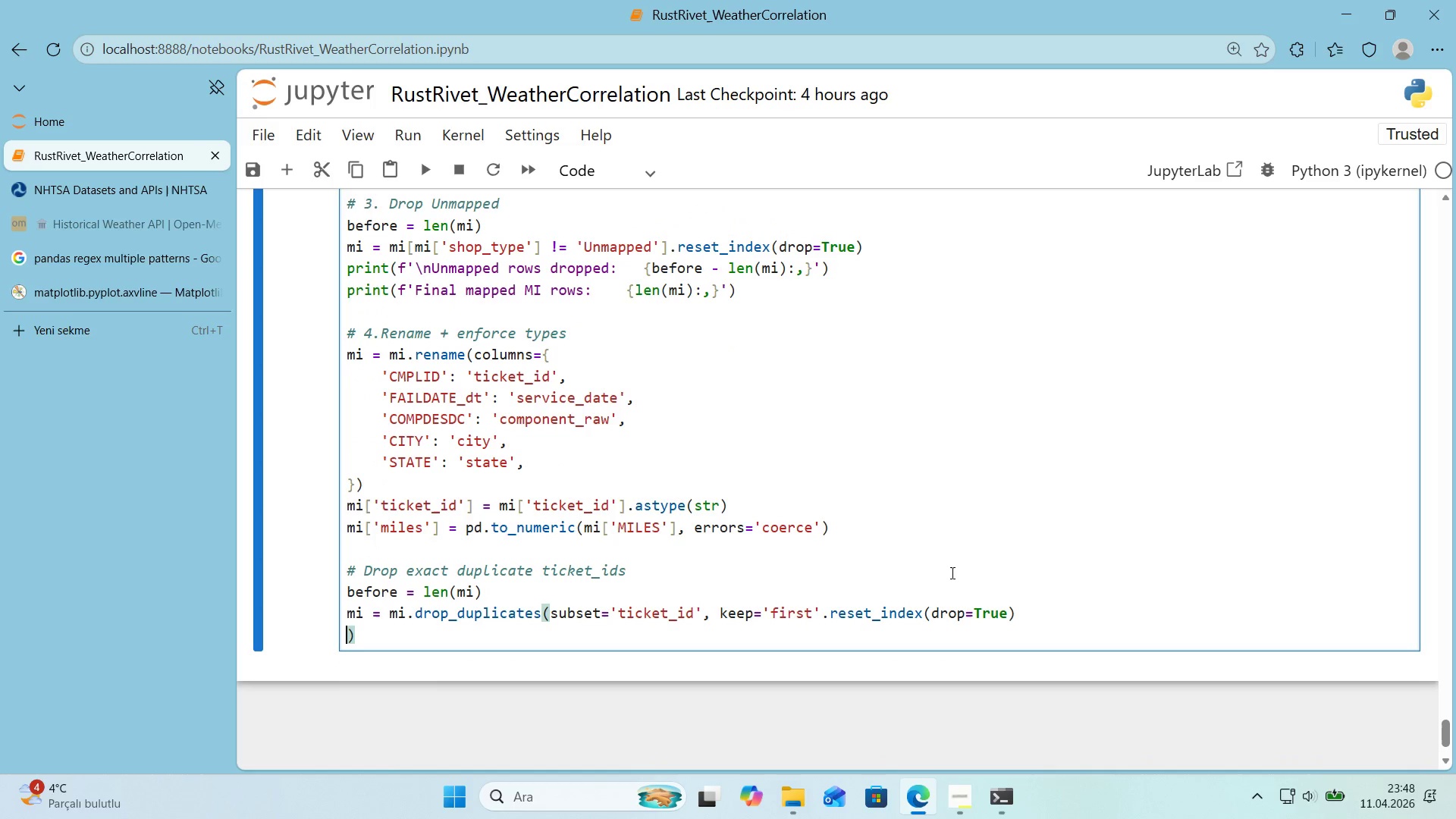 
key(Backspace)
 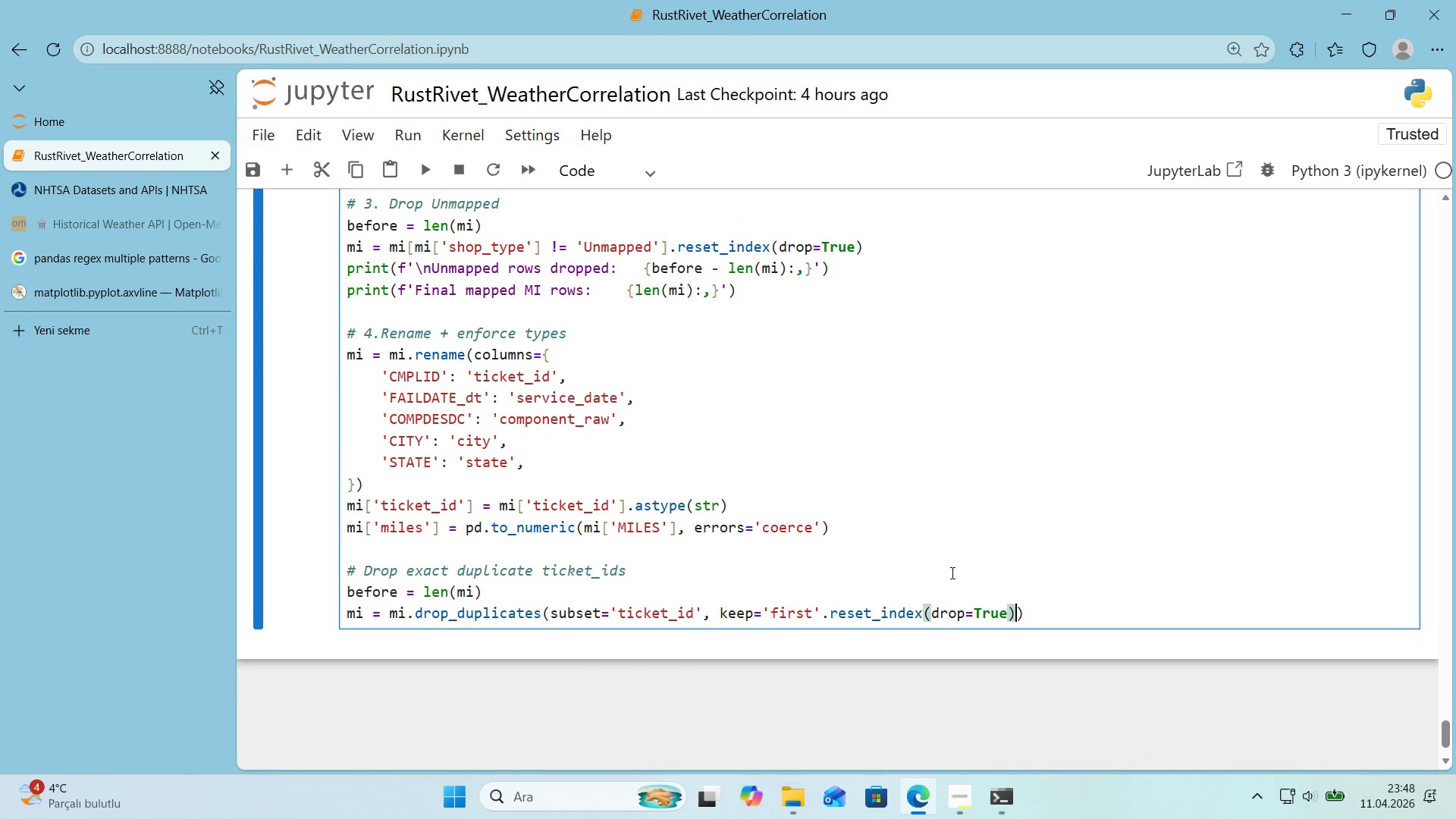 
key(Backspace)
 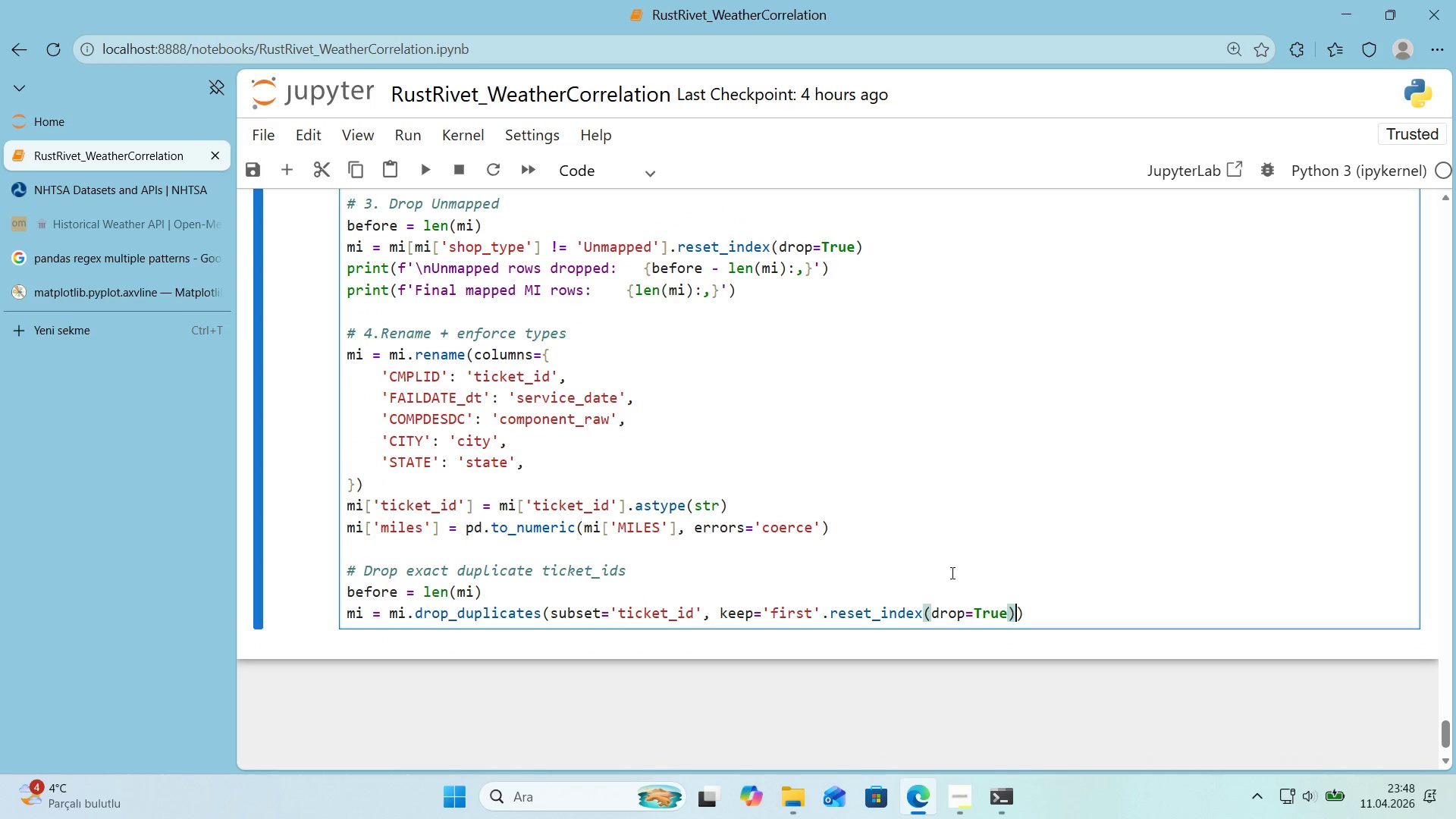 
key(ArrowRight)
 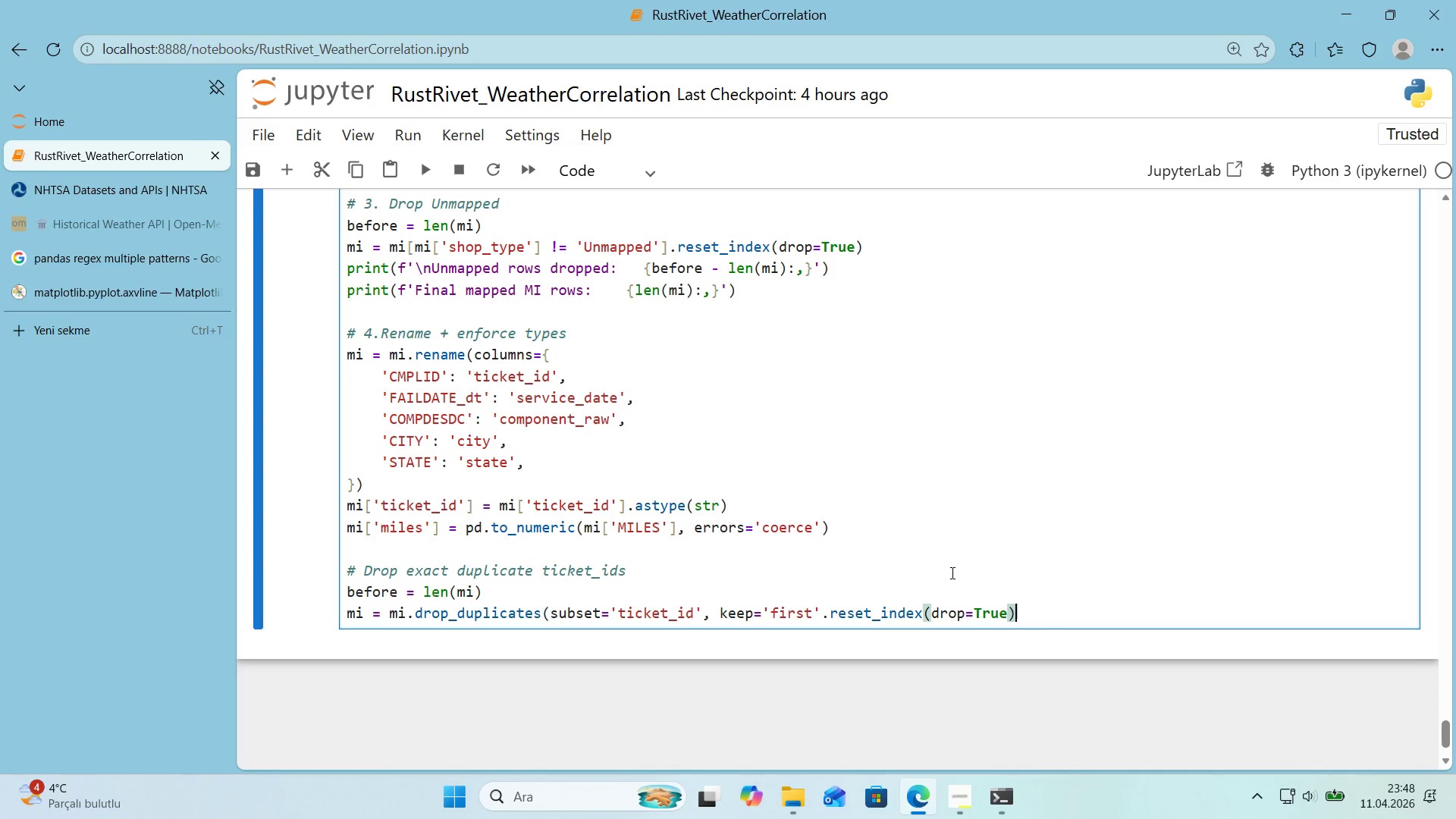 
key(Backspace)
 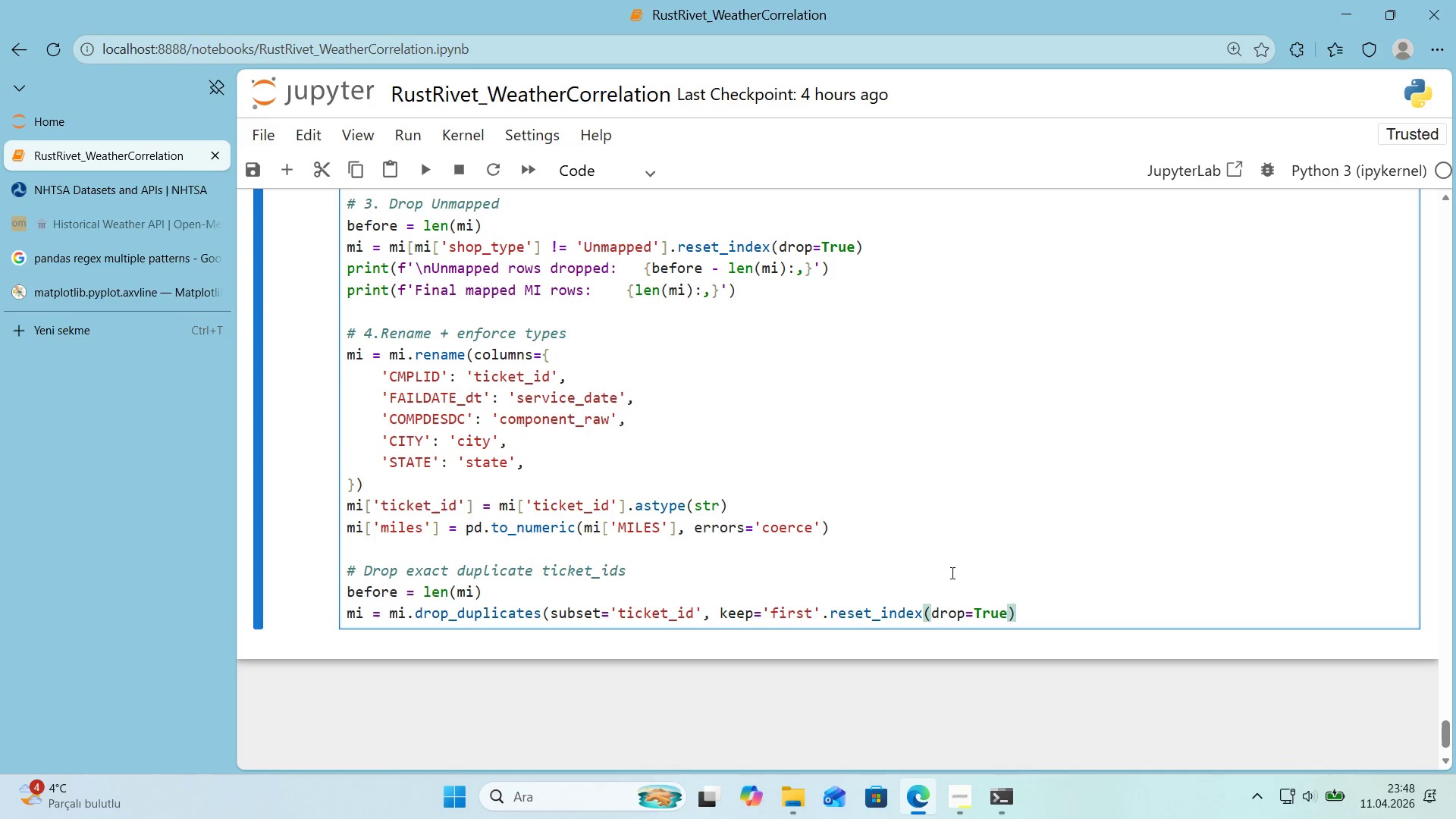 
left_click([825, 613])
 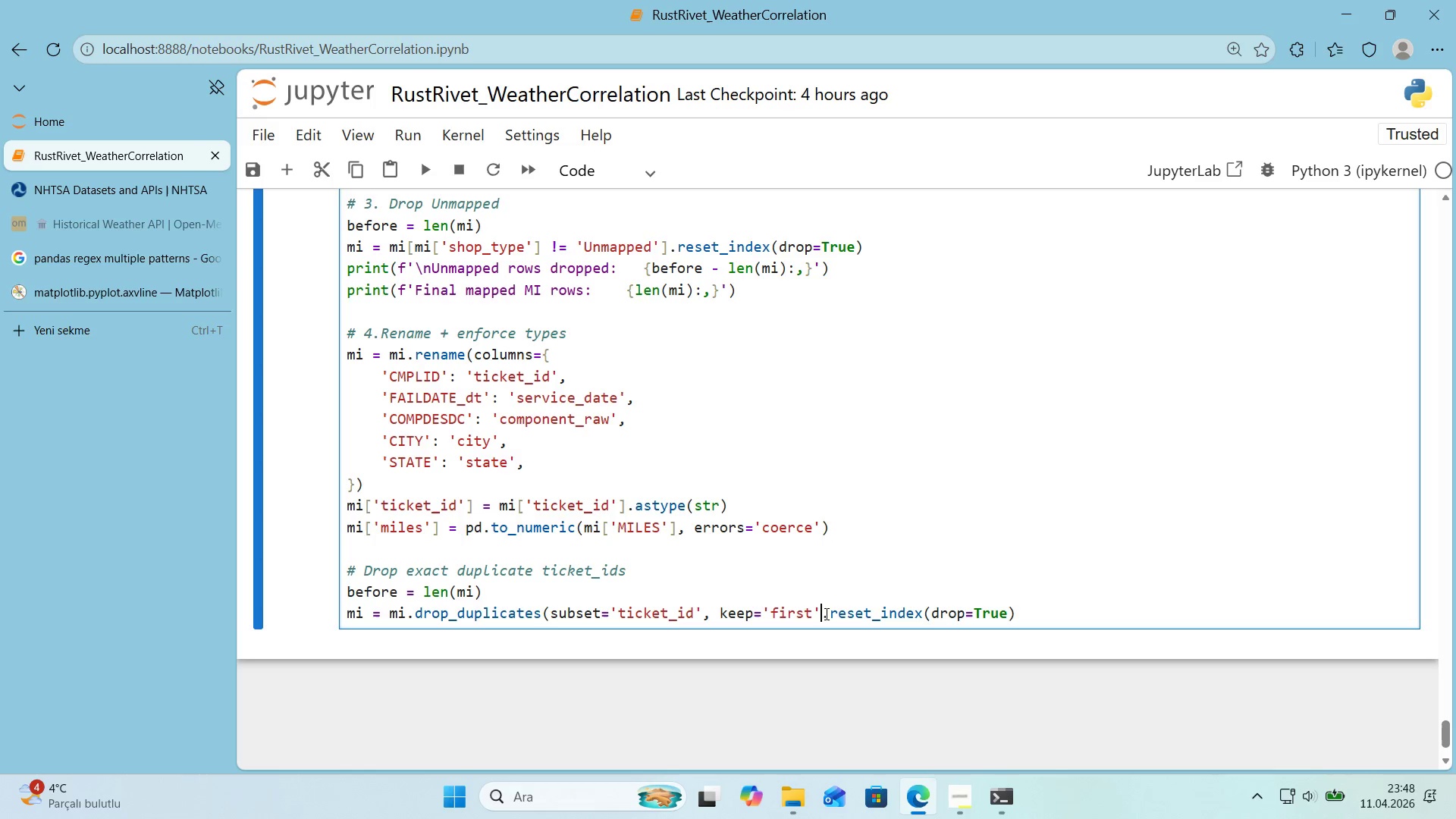 
key(Shift+ShiftRight)
 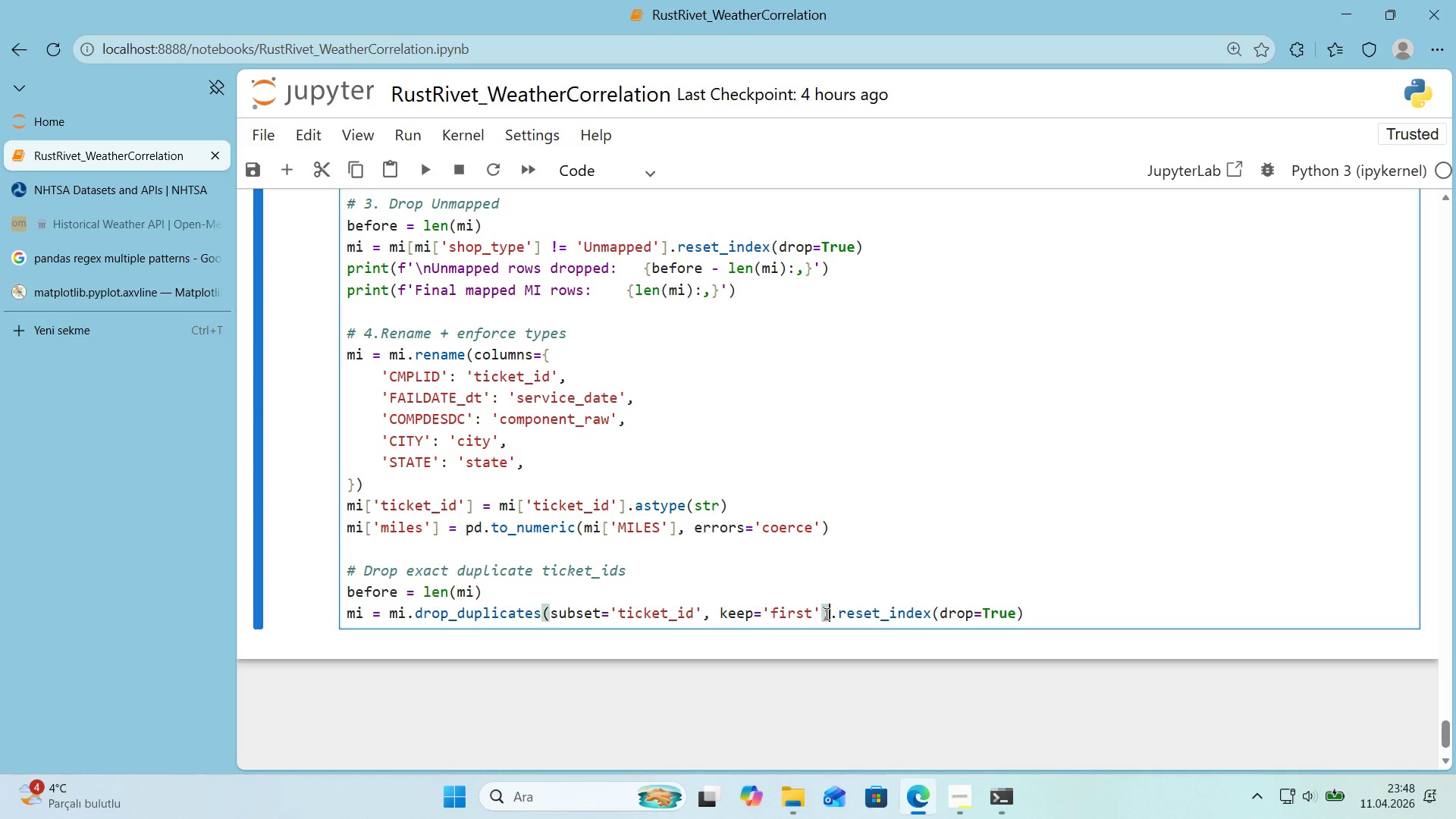 
key(Shift+9)
 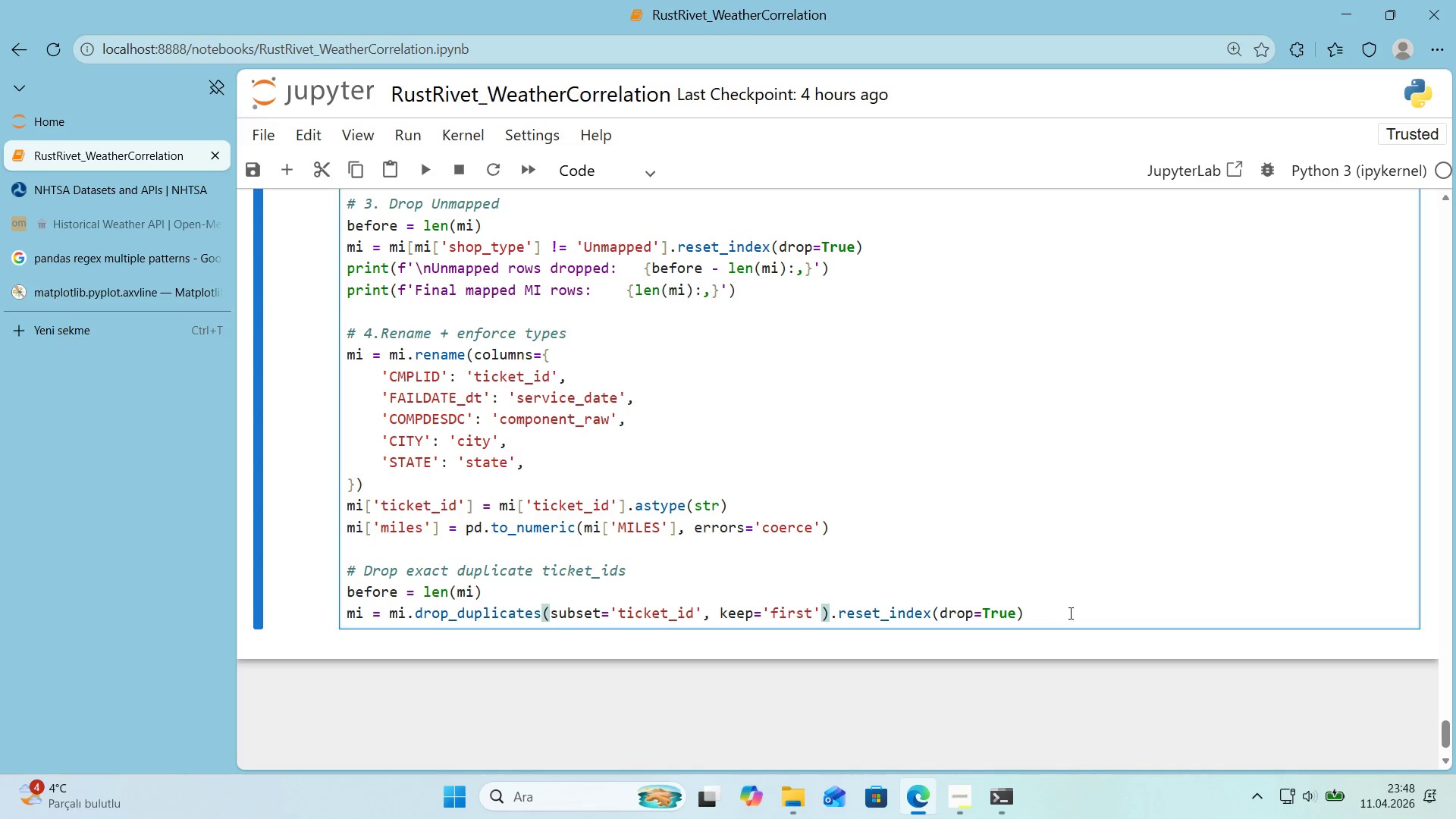 
left_click([1072, 617])
 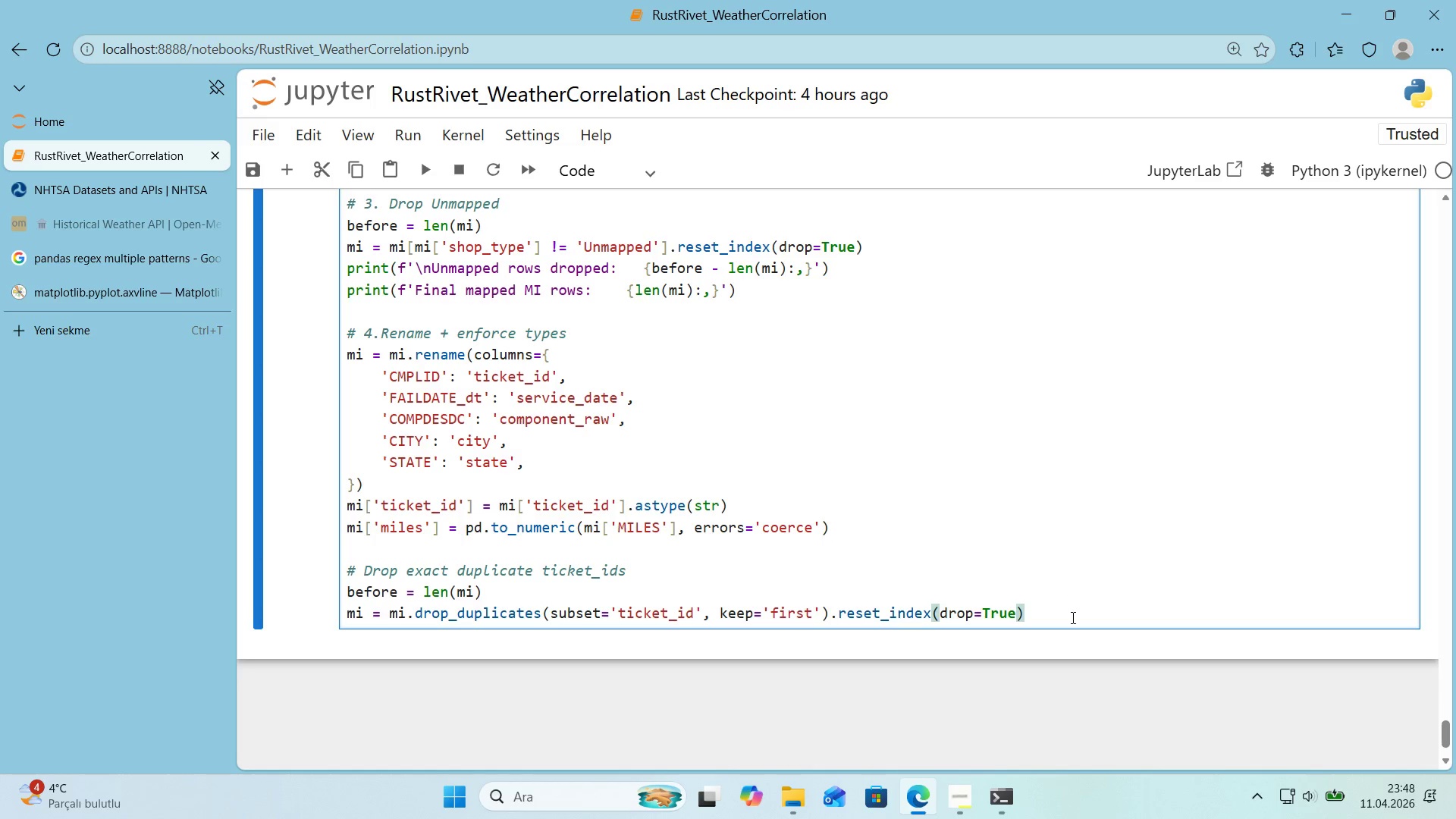 
key(Enter)
 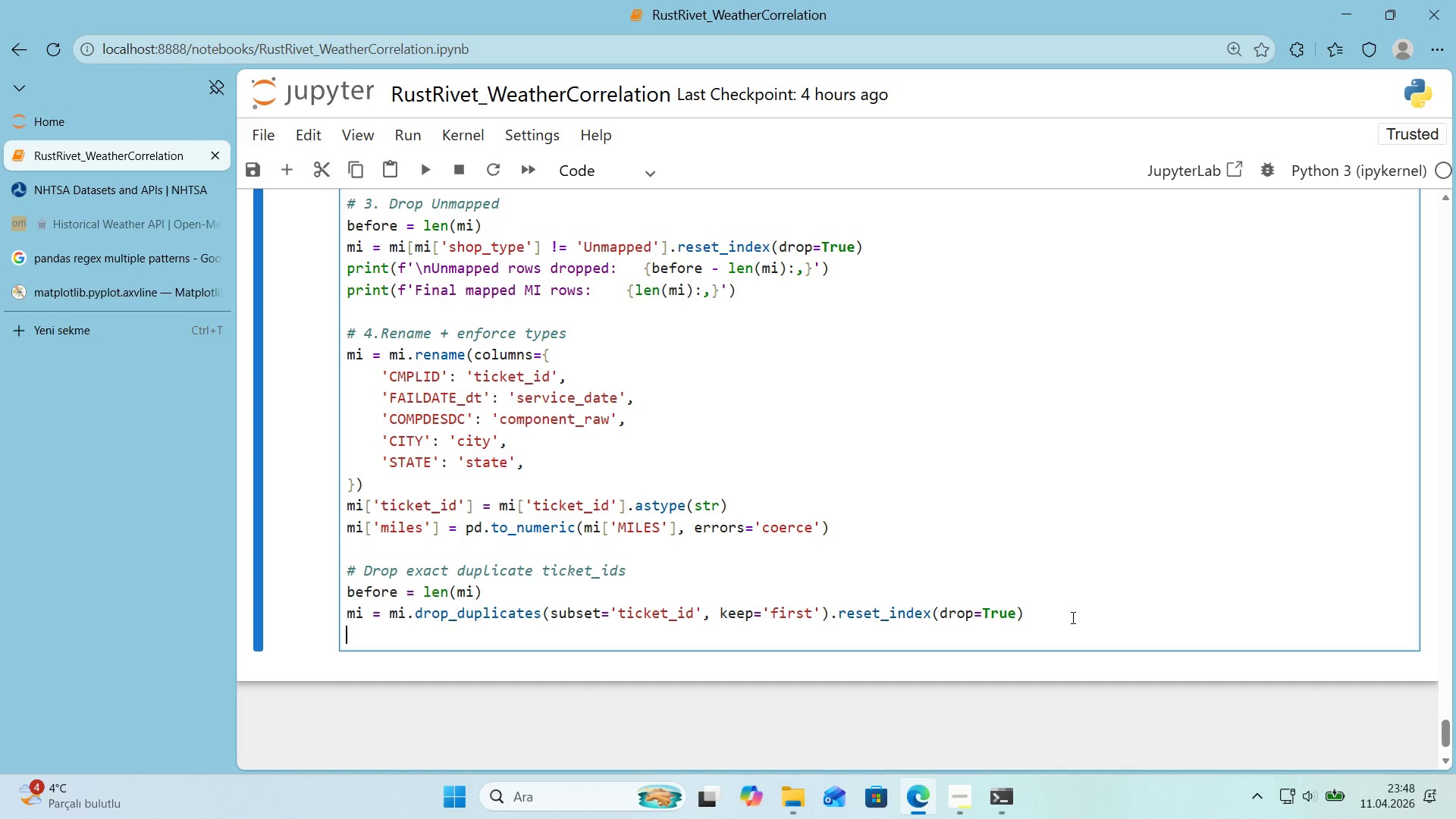 
type(pr'nt*()
 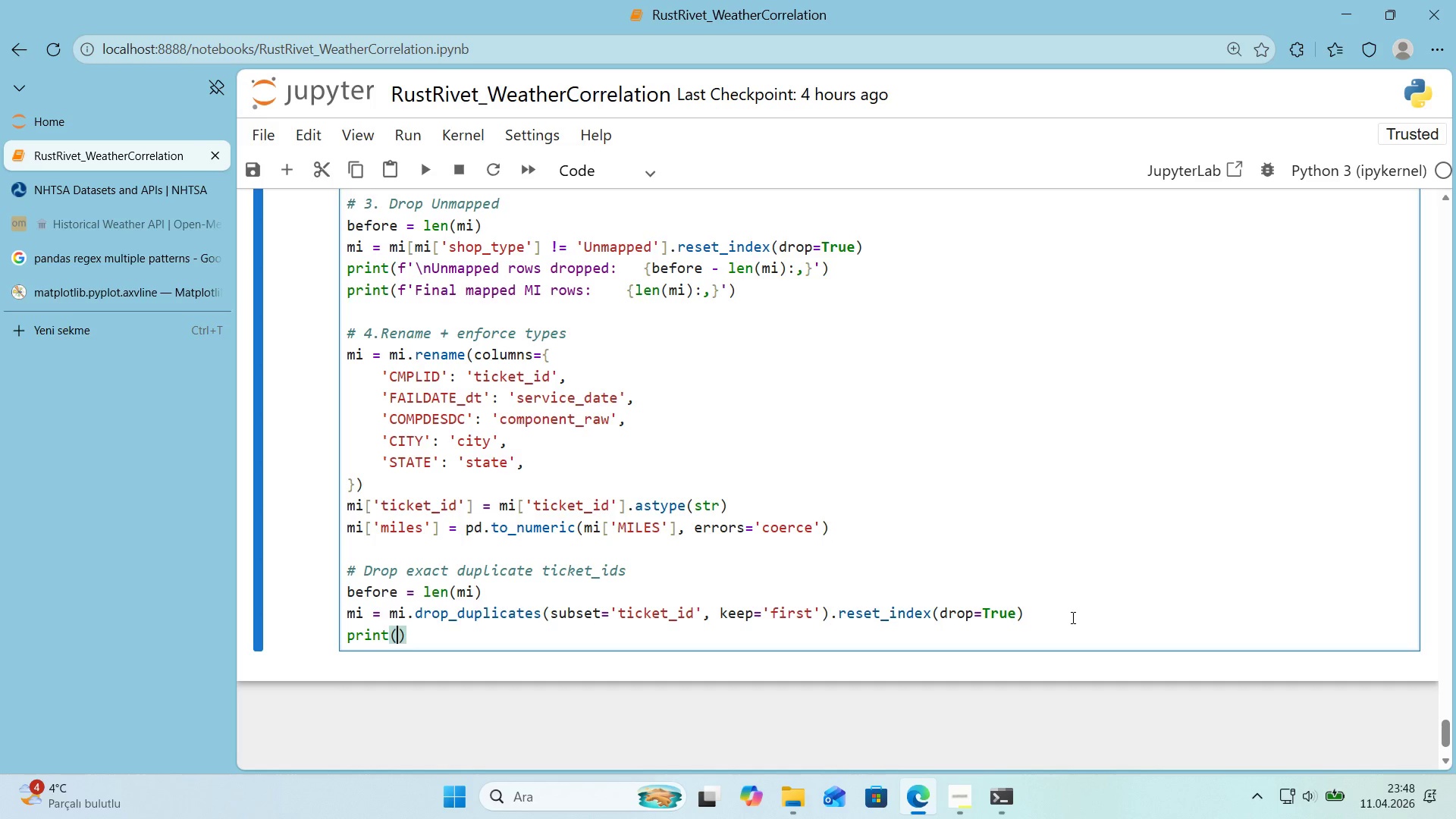 
 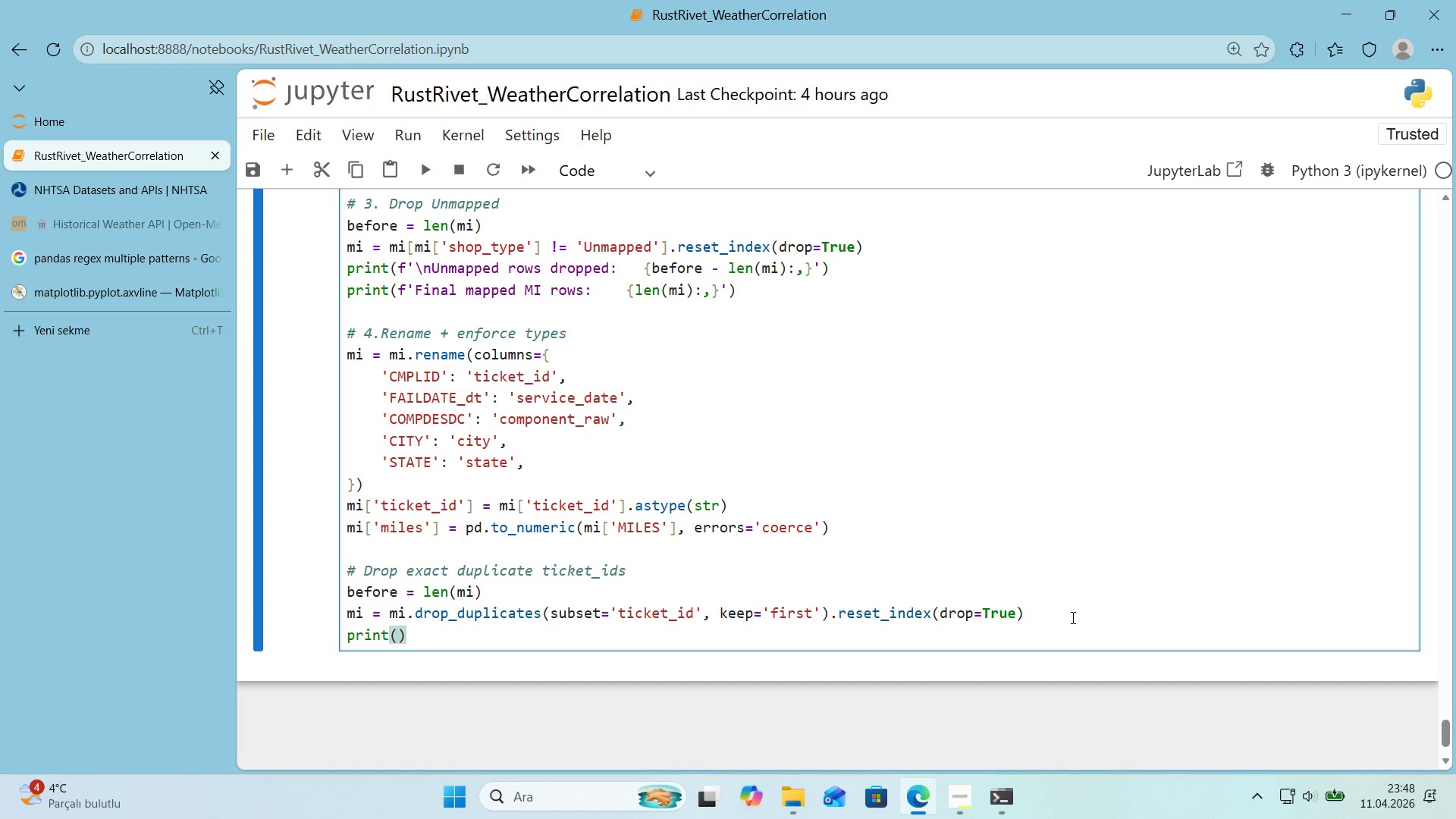 
key(ArrowLeft)
 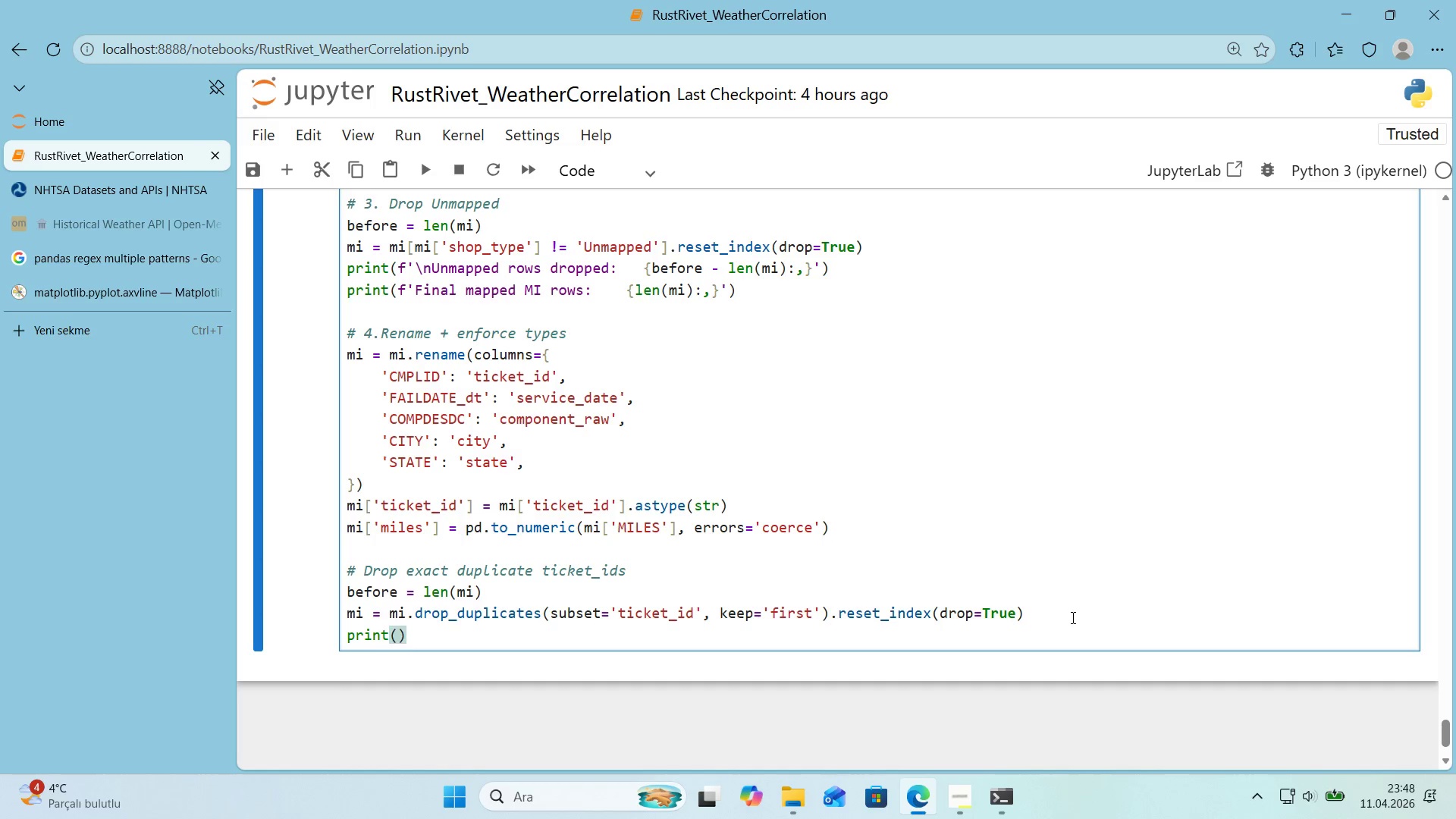 
type(f@@)
 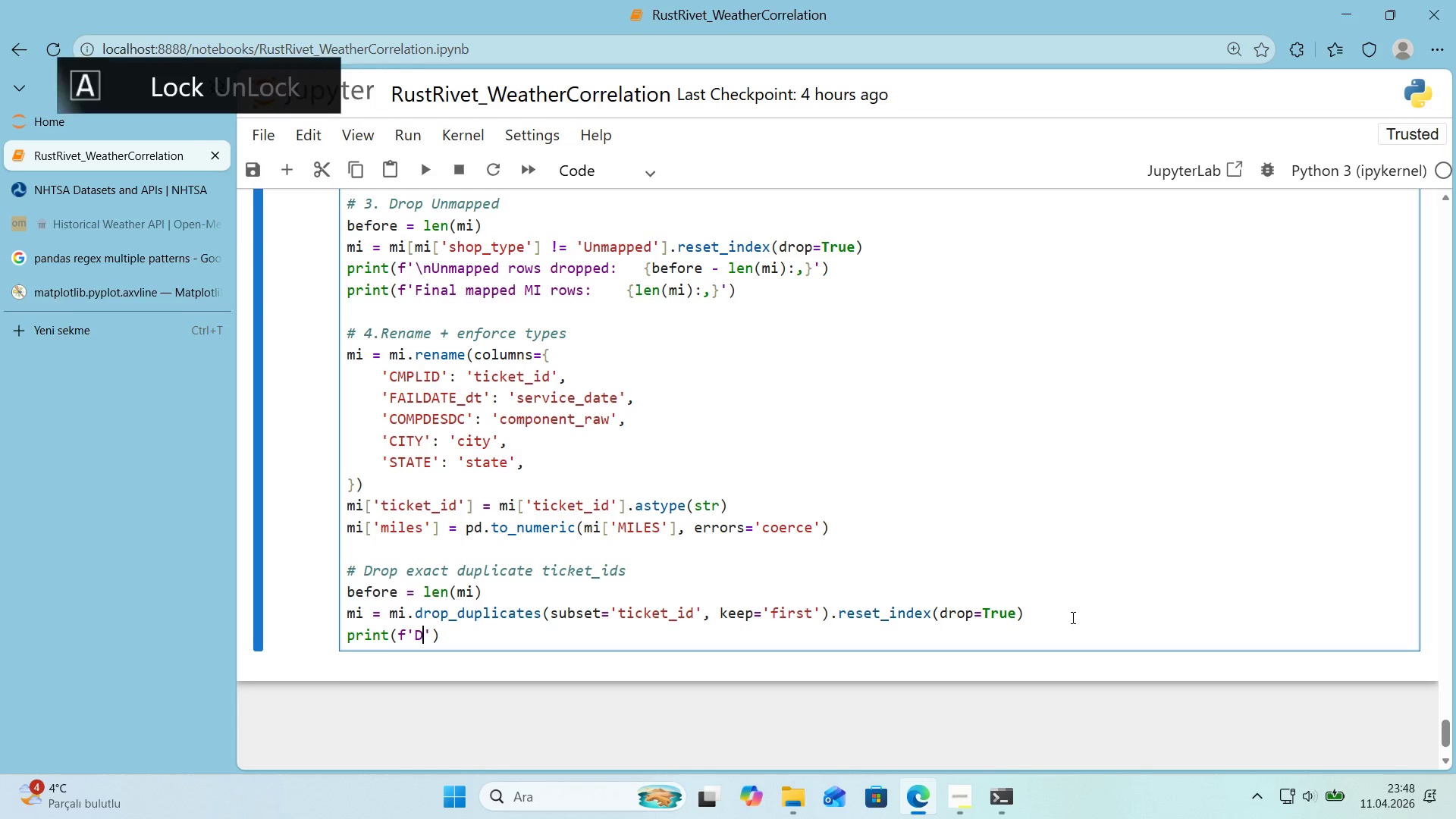 
 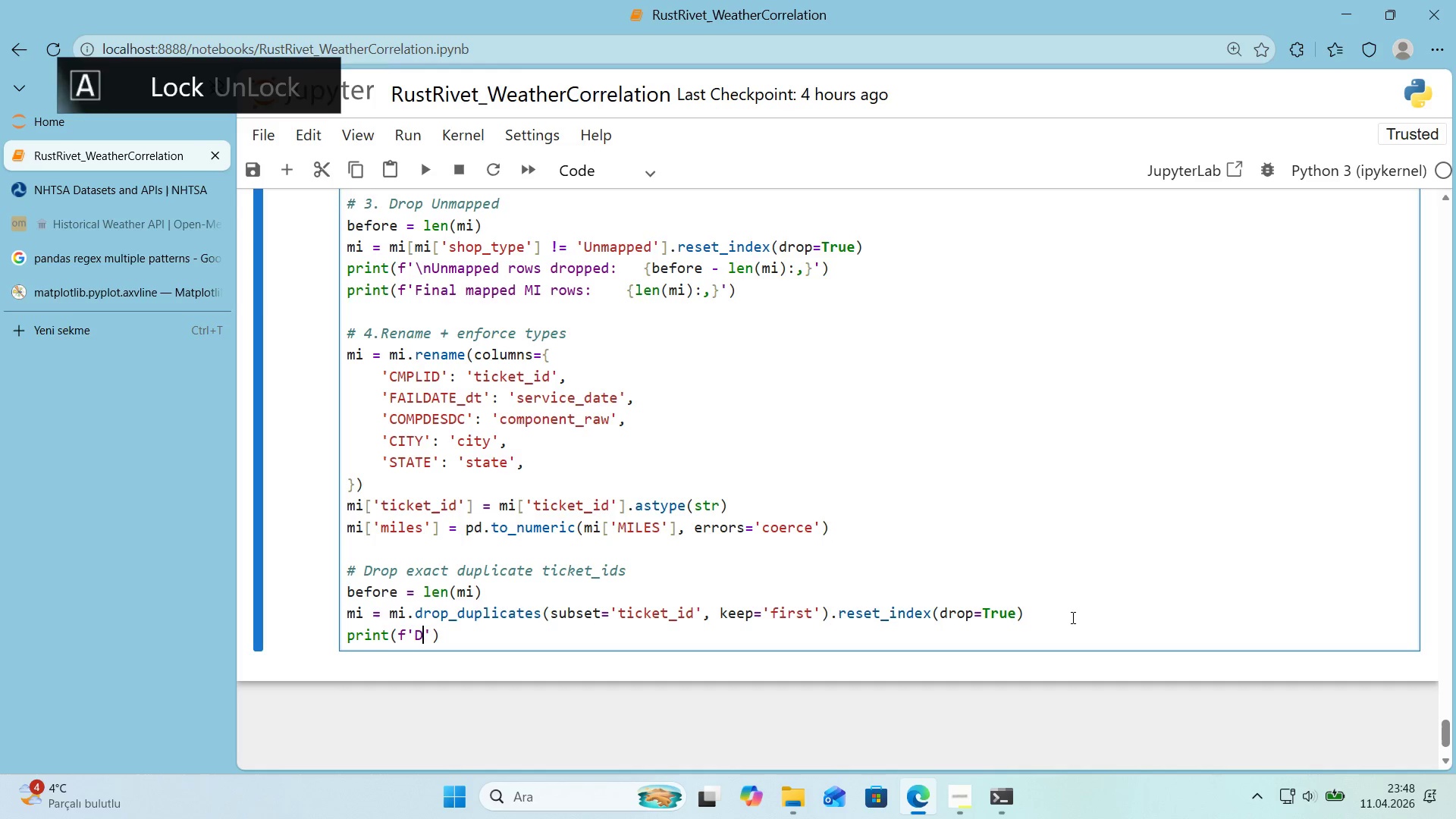 
key(ArrowLeft)
 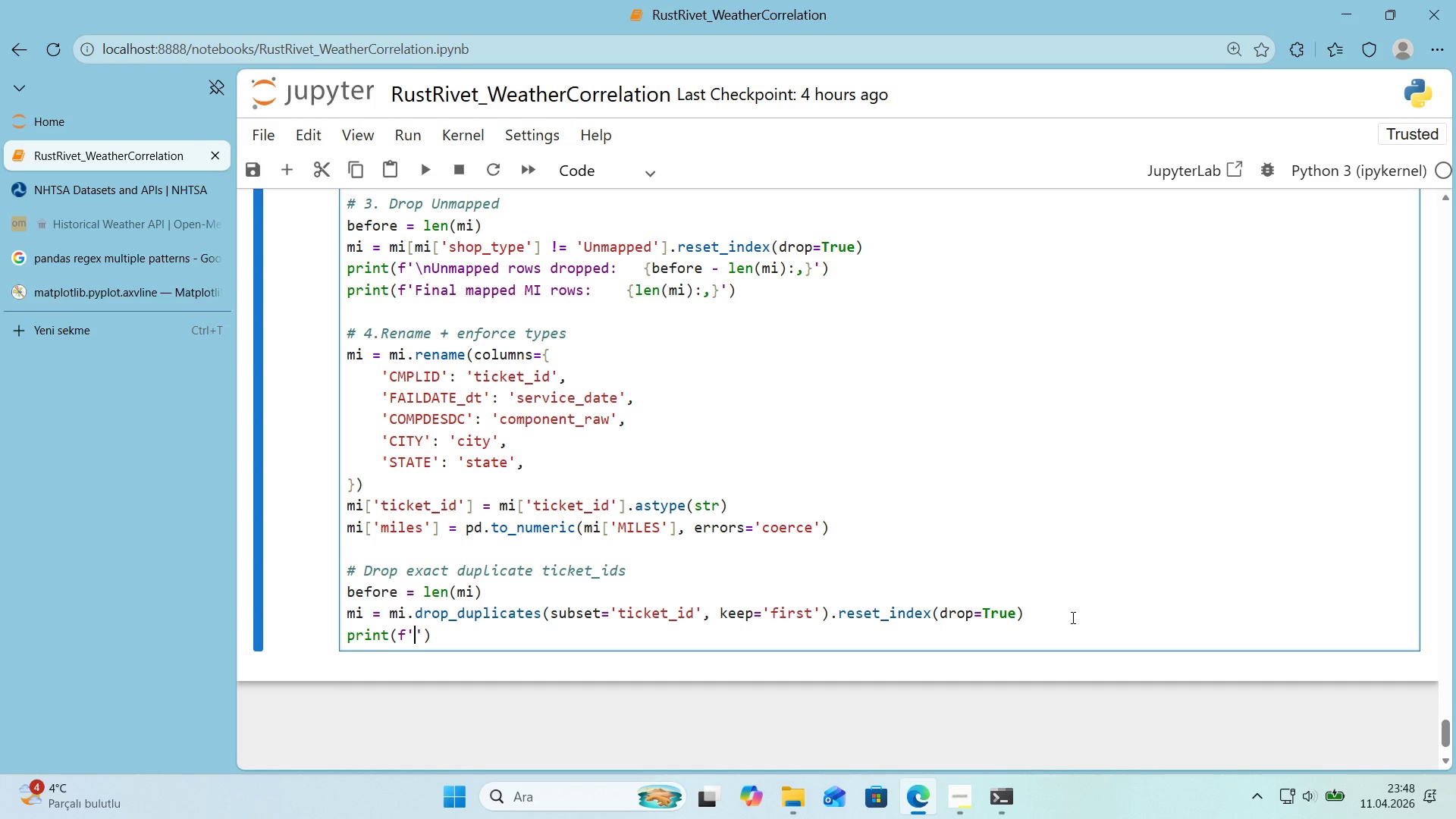 
type(Dupl'cate t'cket_'ds dropped> )
 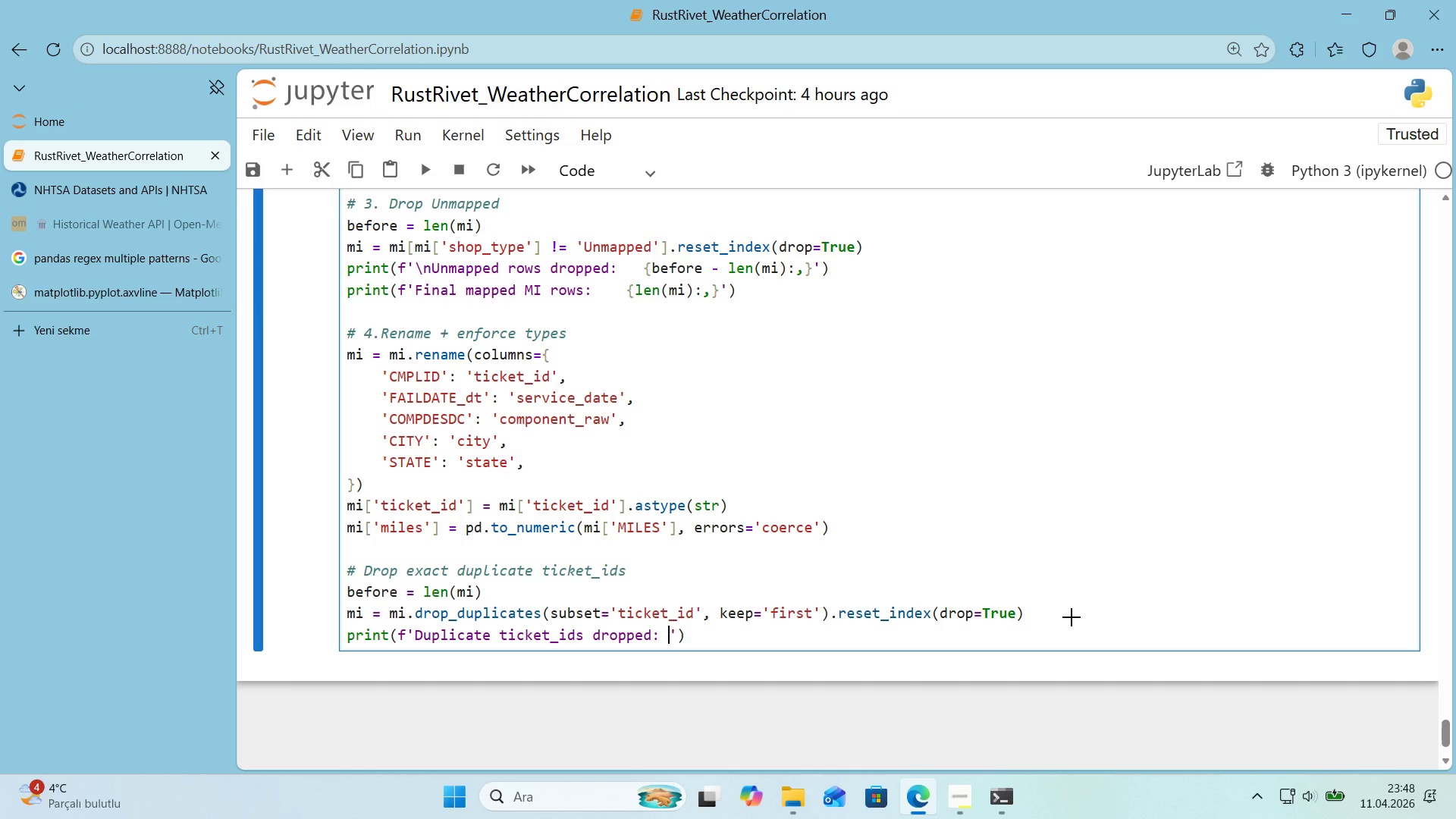 
key(Alt+Control+7)
 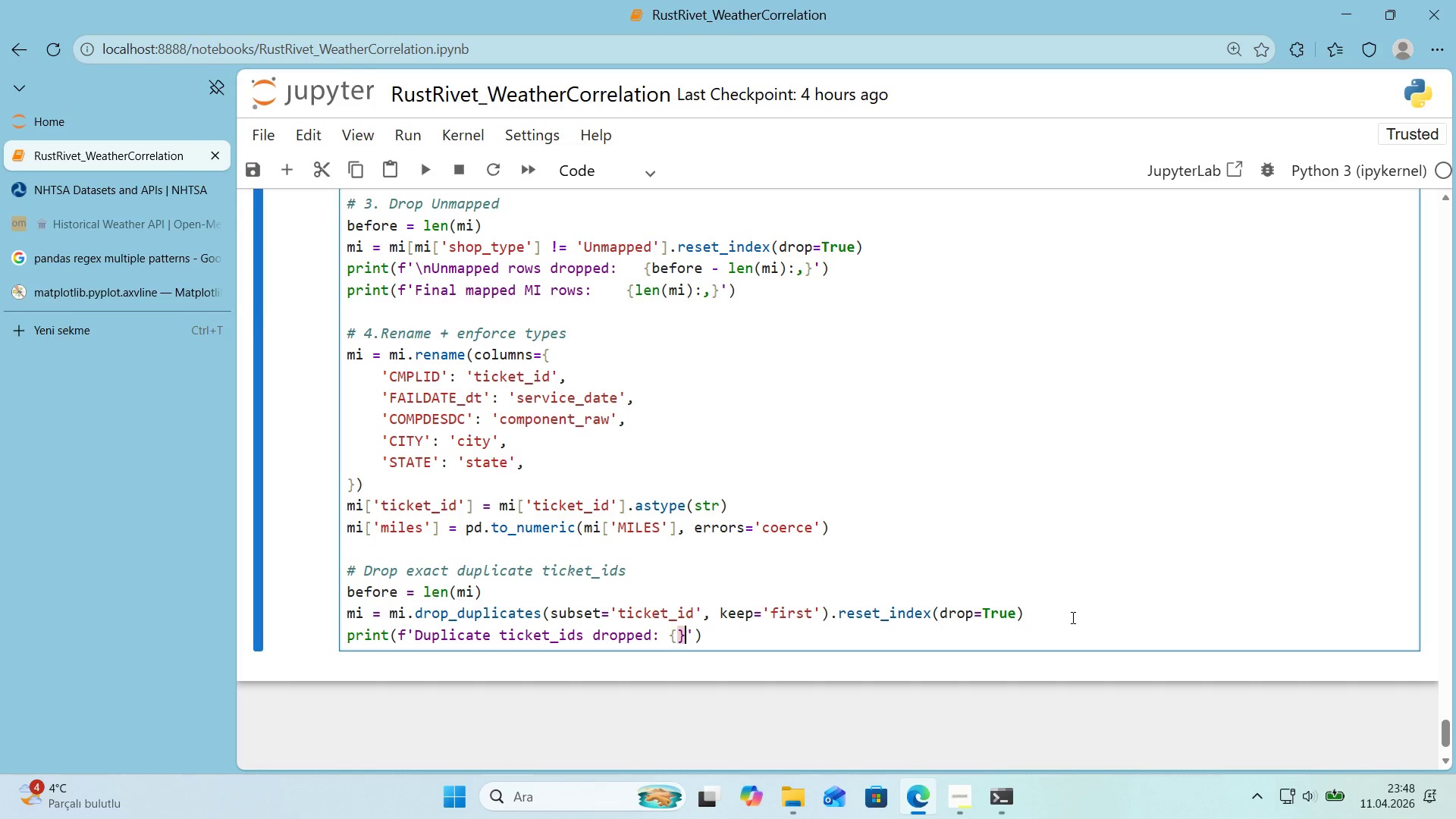 
key(Alt+Control+0)
 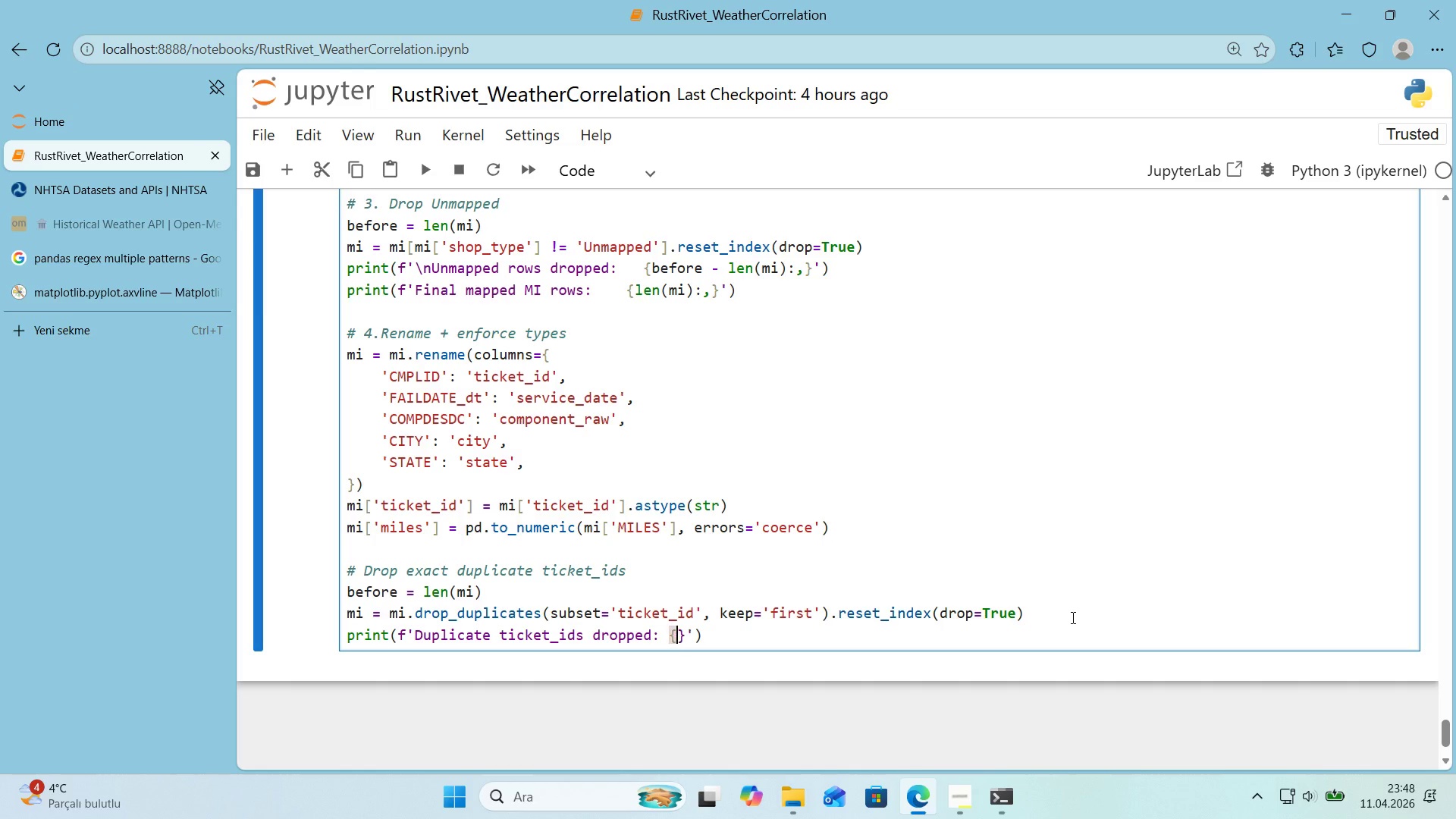 
key(ArrowLeft)
 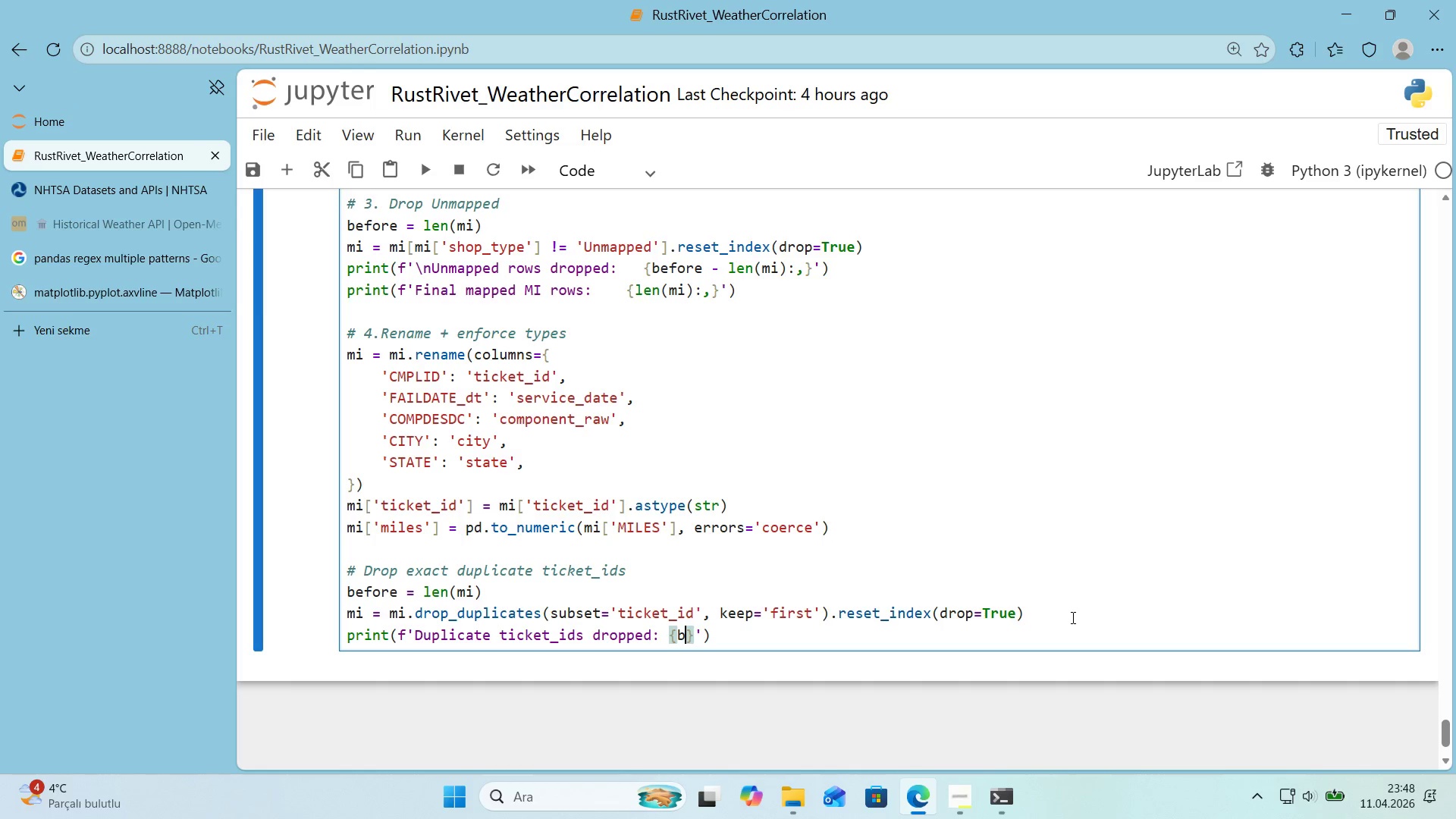 
type(before - len*()
 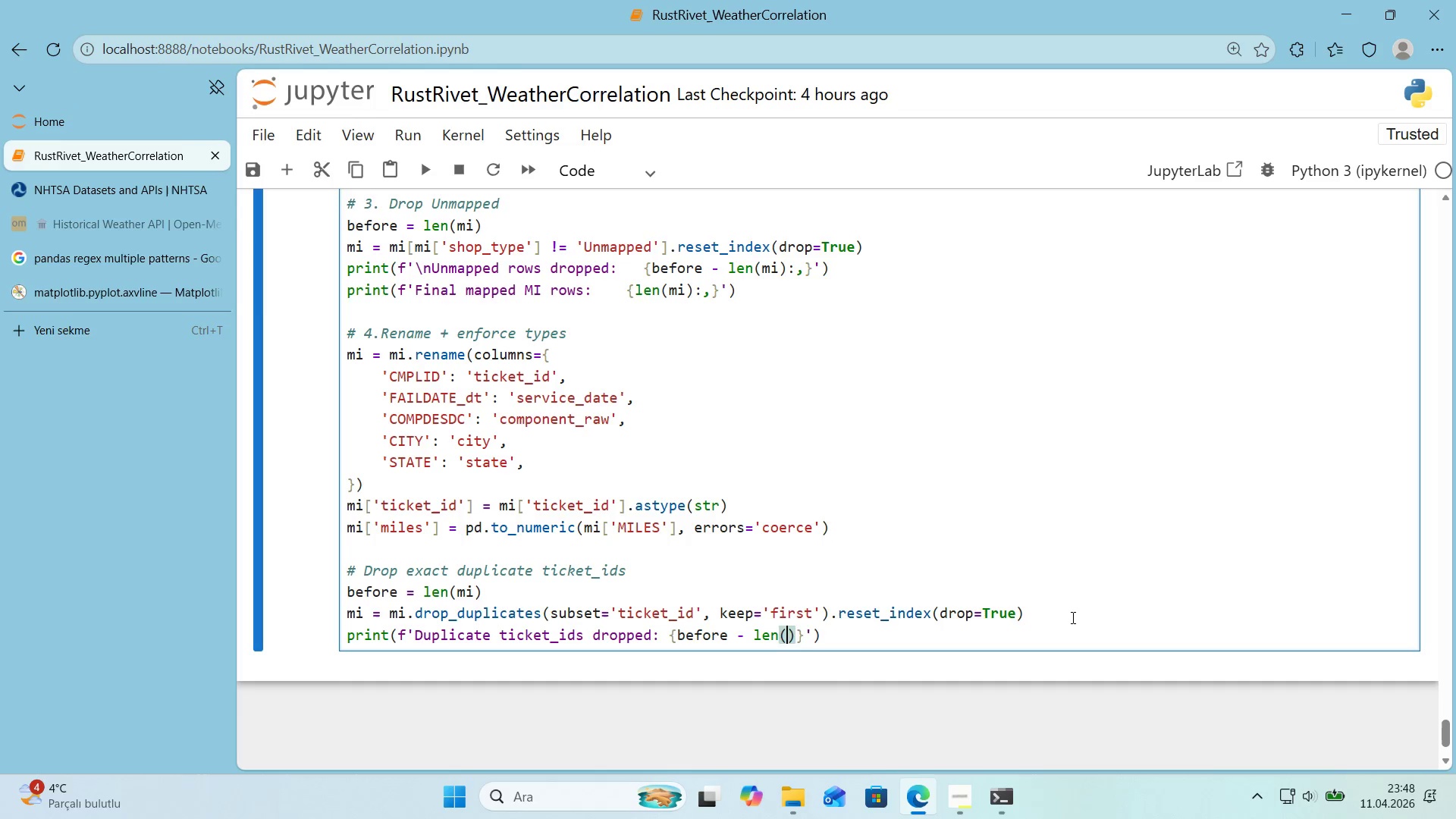 
 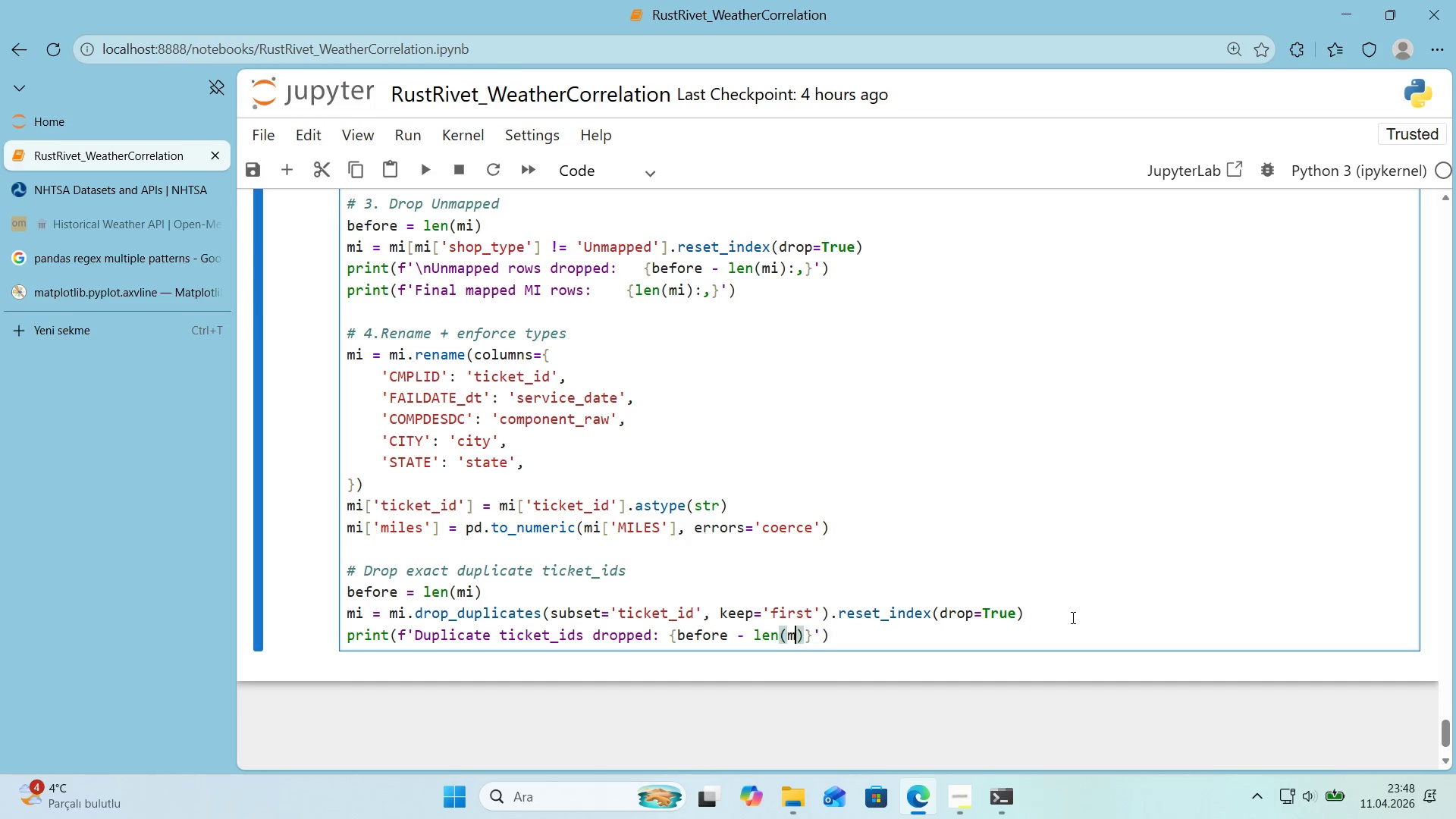 
key(ArrowLeft)
 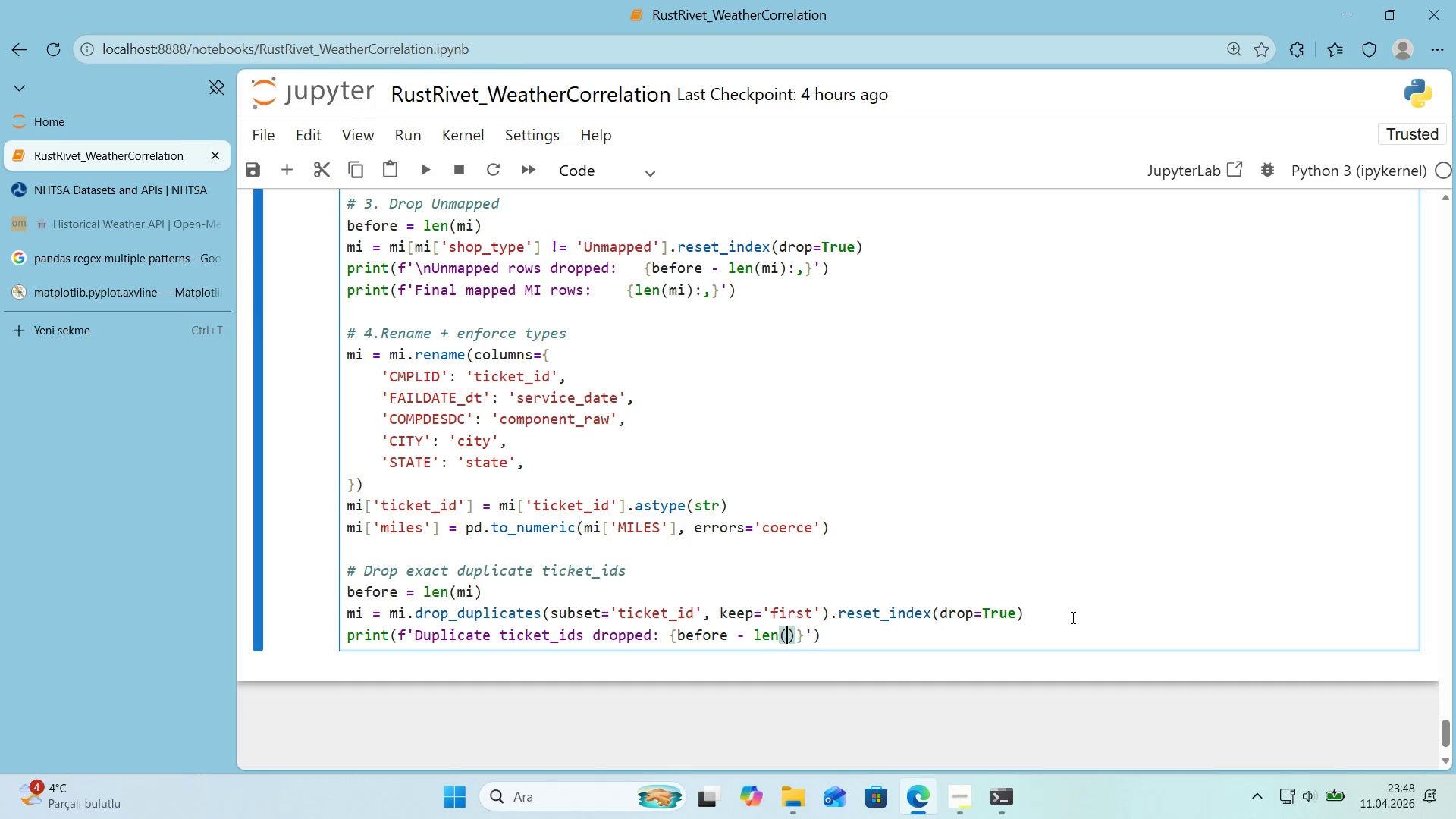 
key(M)
 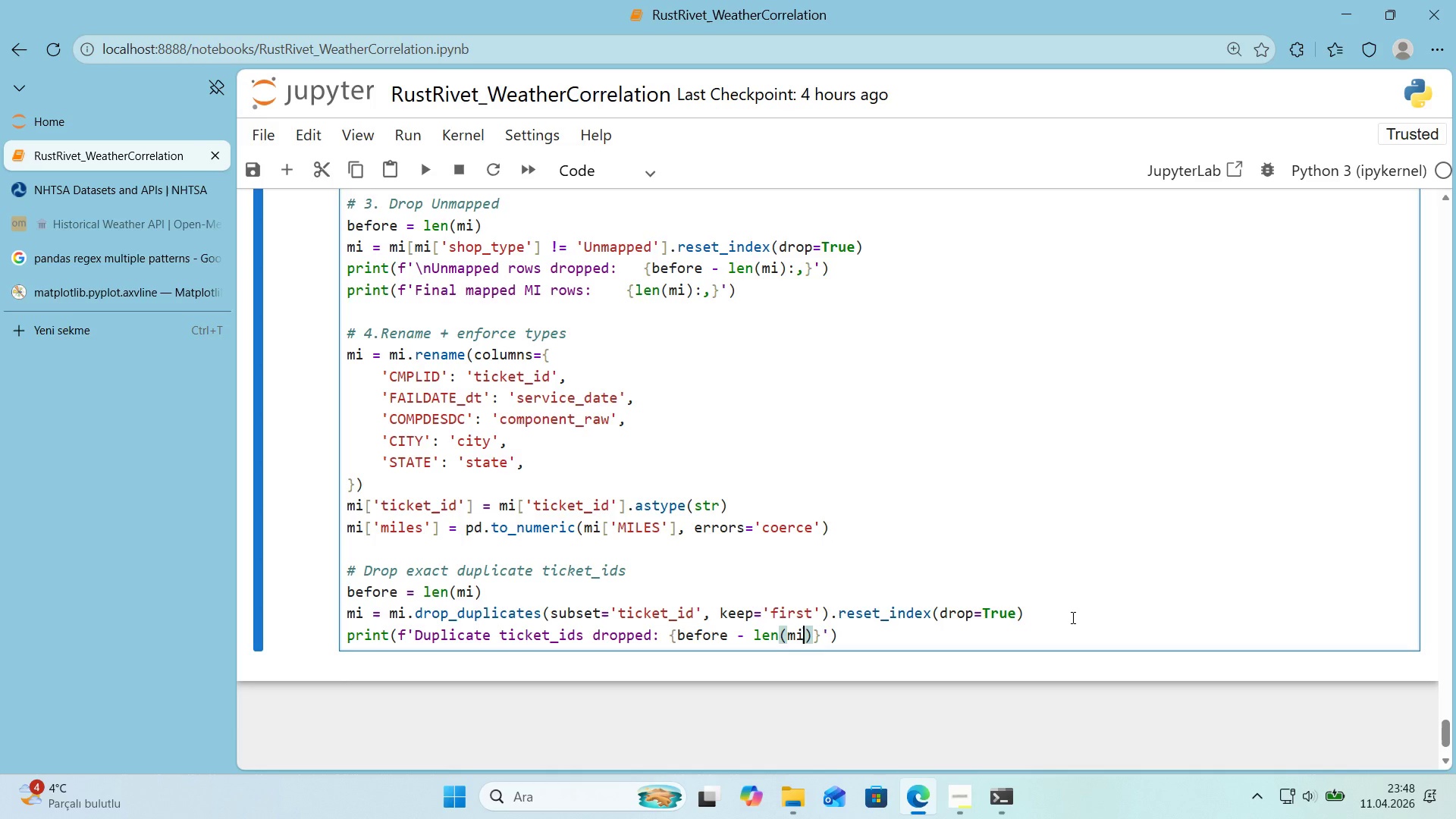 
key(Quote)
 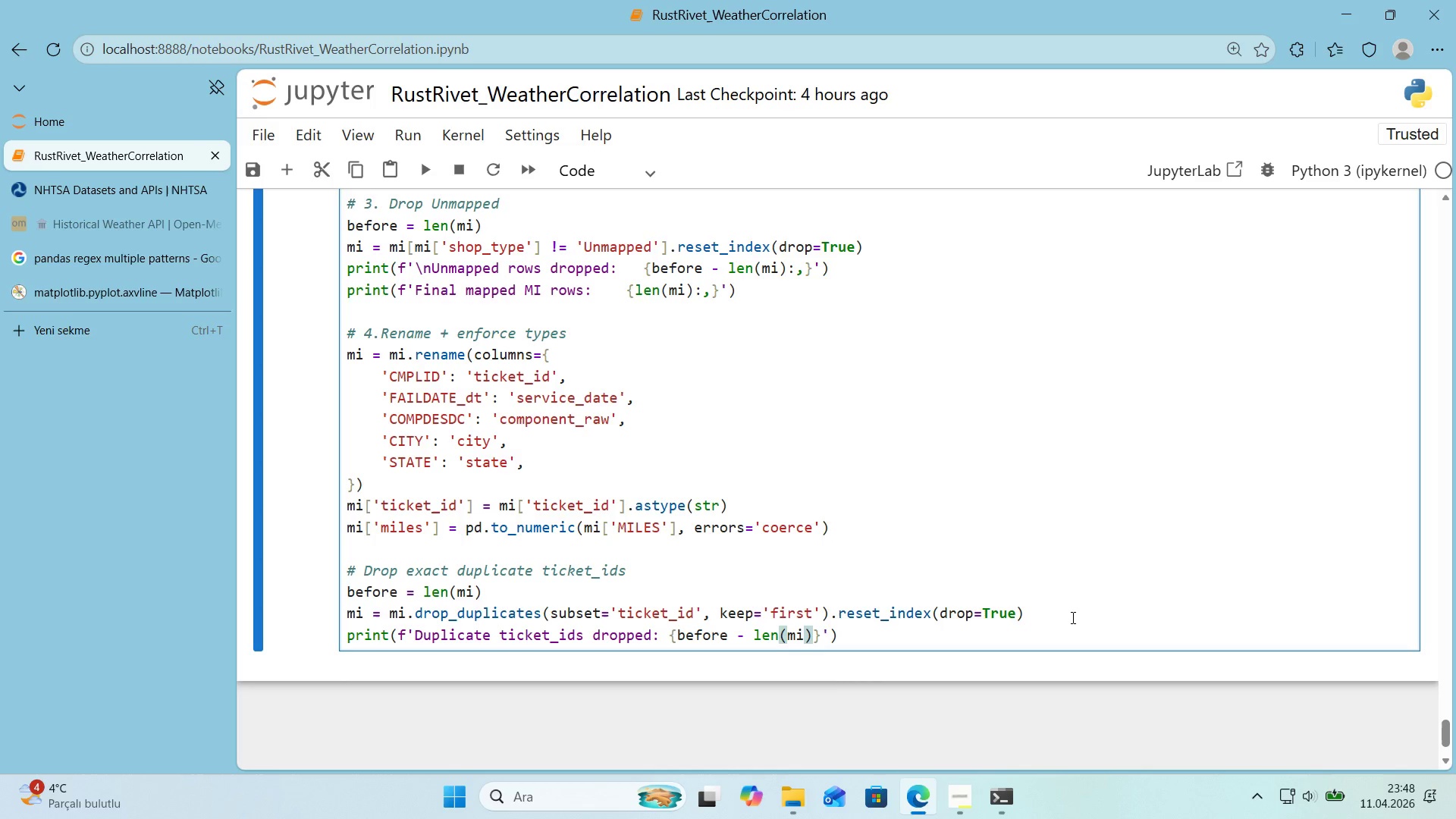 
key(ArrowRight)
 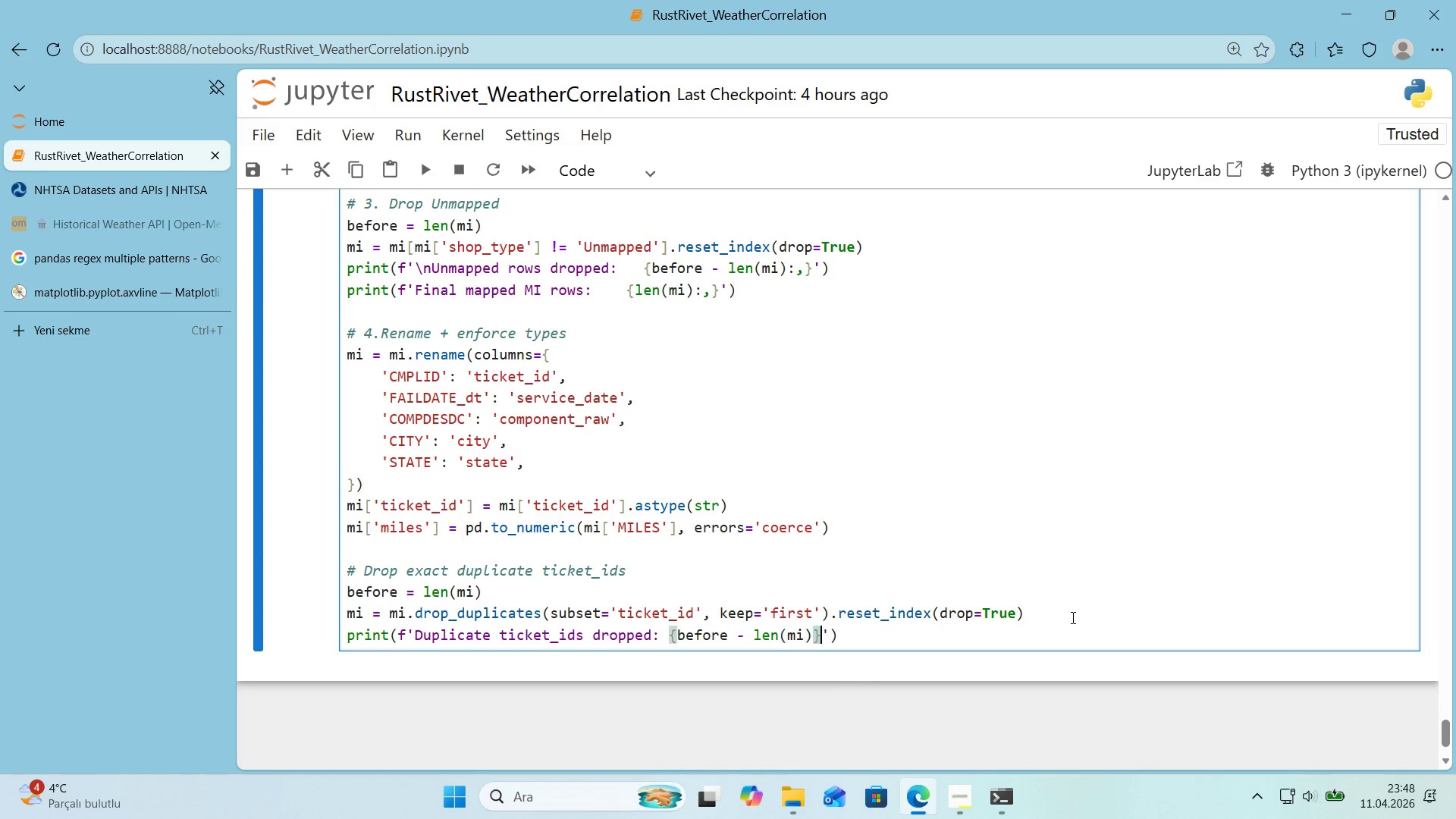 
key(ArrowRight)
 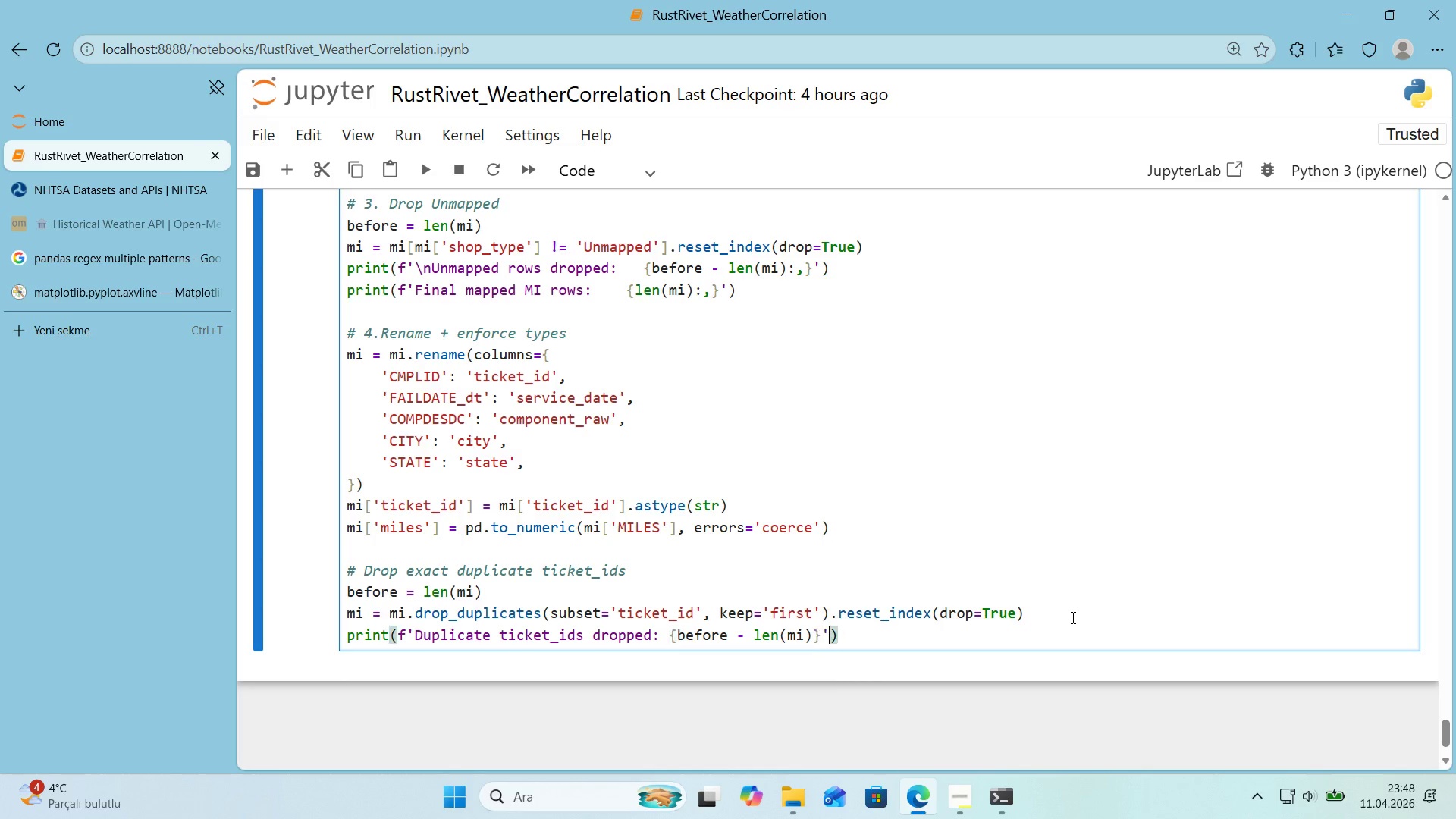 
key(ArrowRight)
 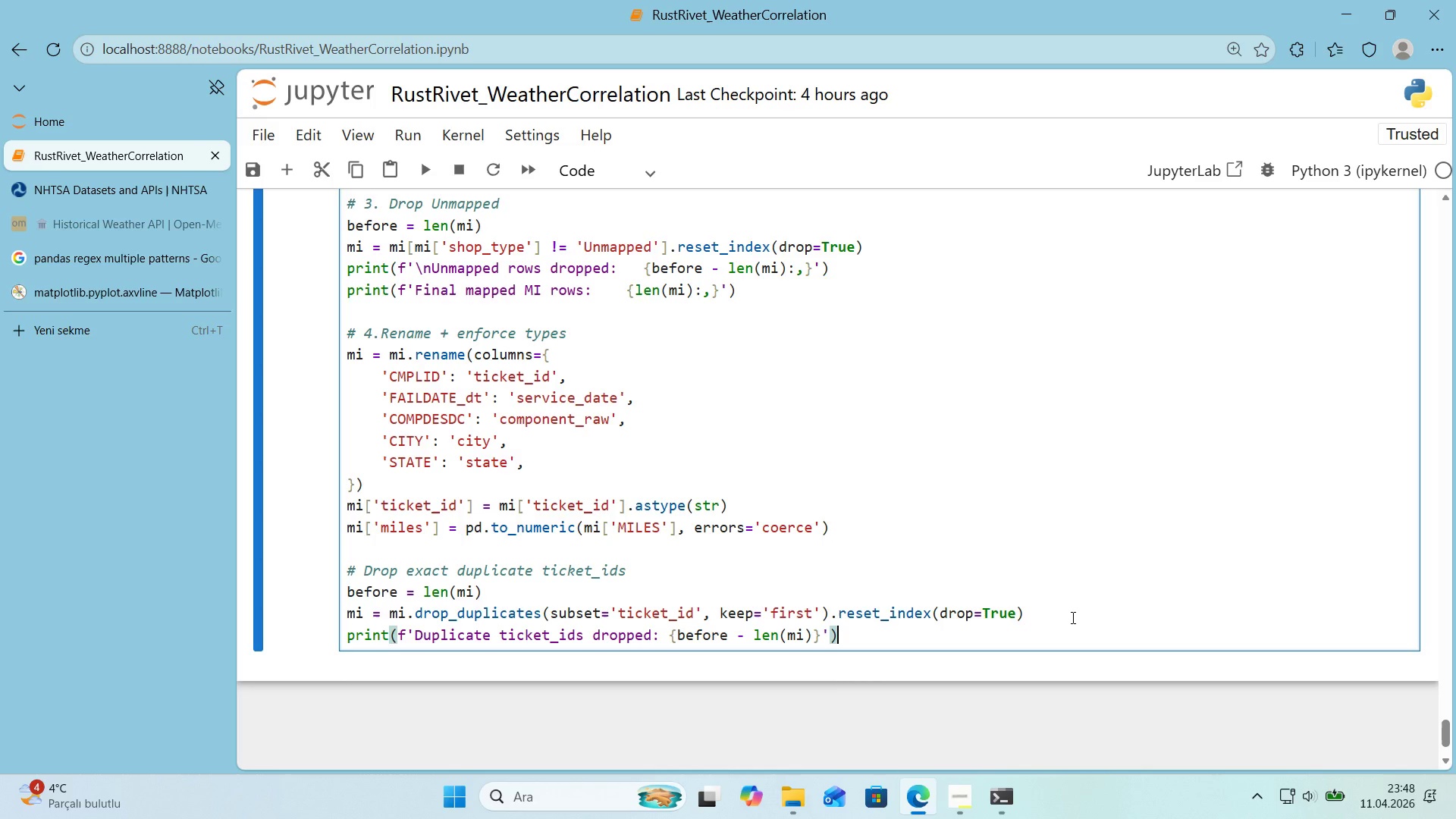 
key(ArrowRight)
 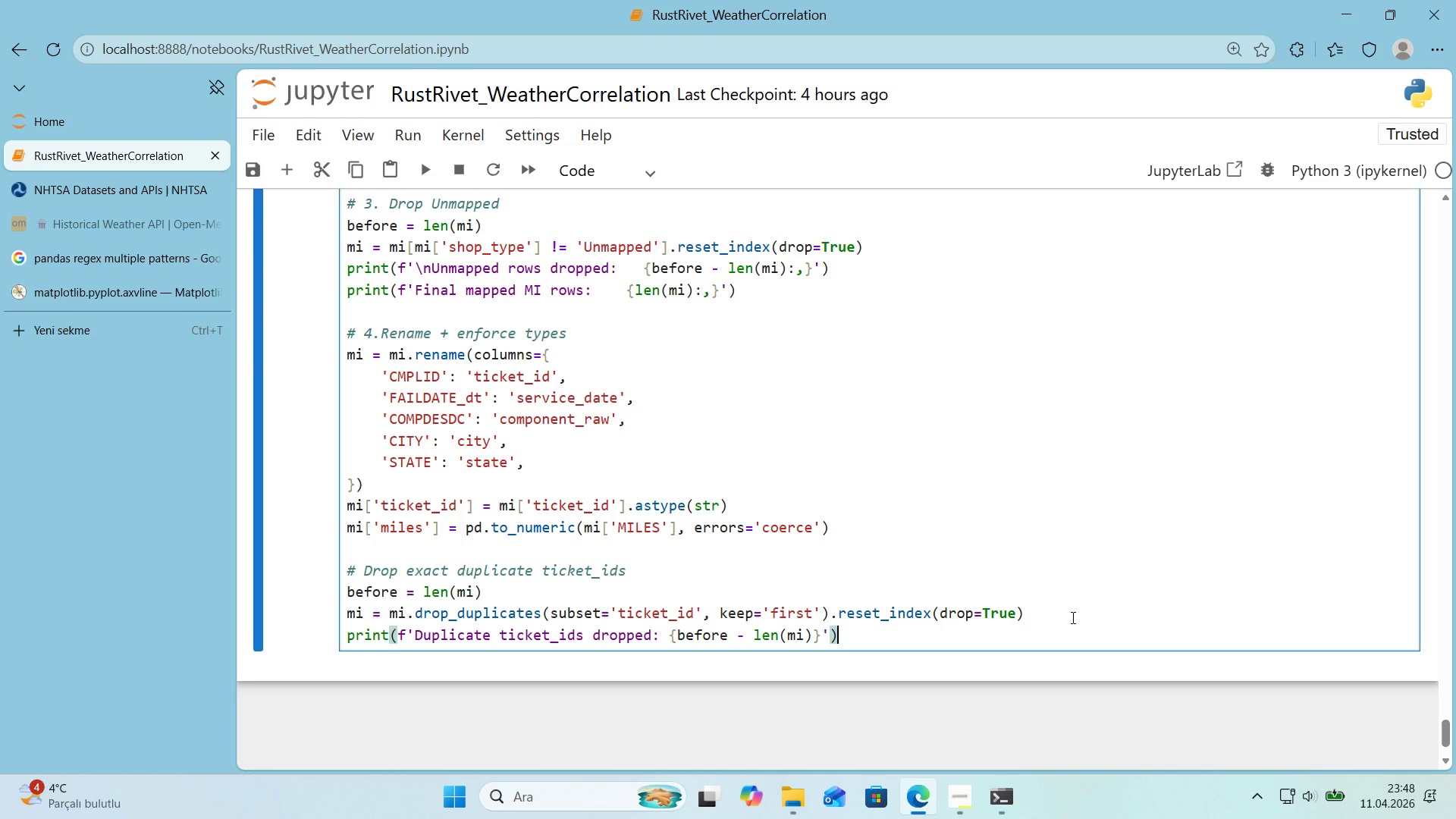 
key(Enter)
 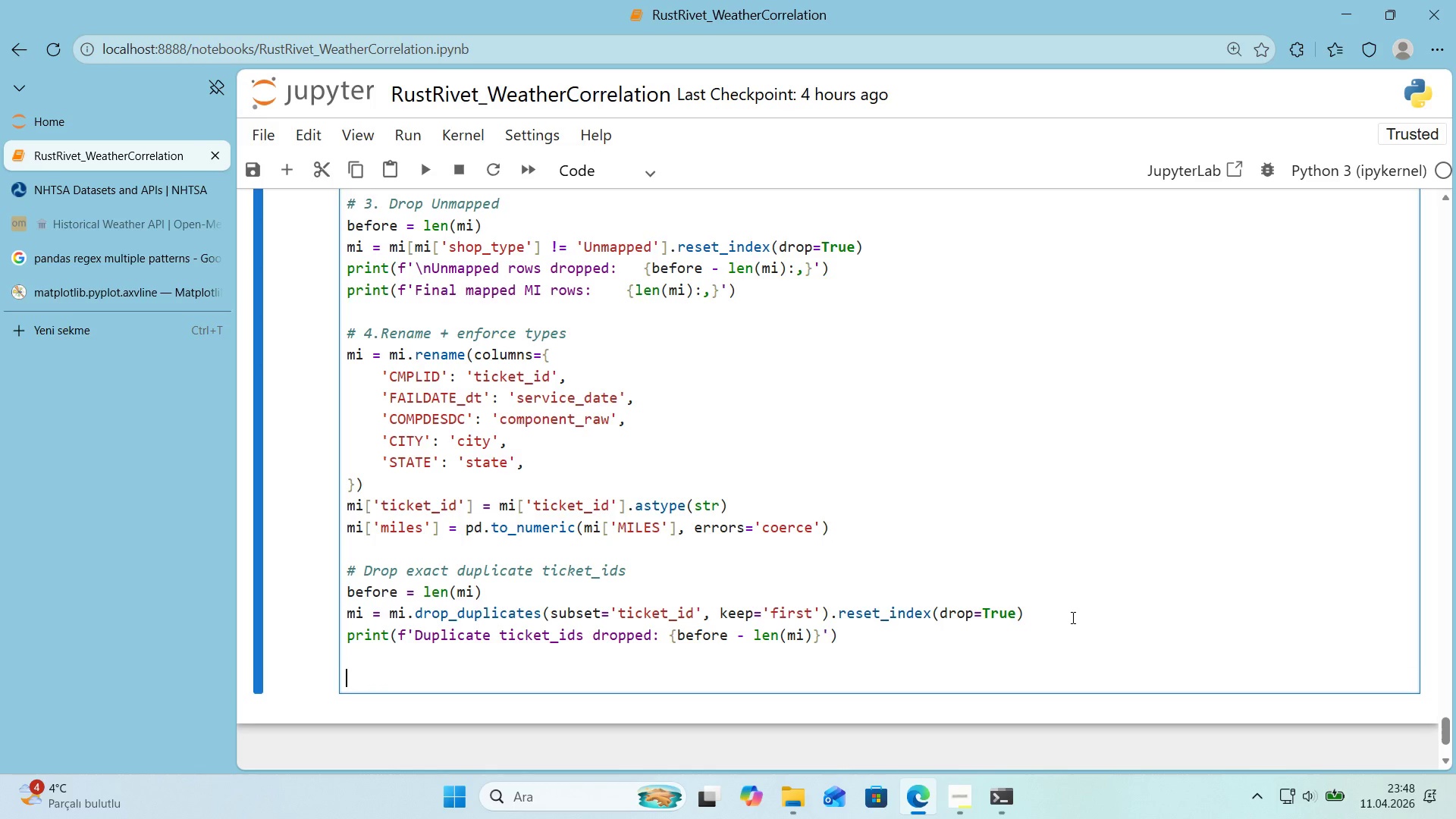 
key(Enter)
 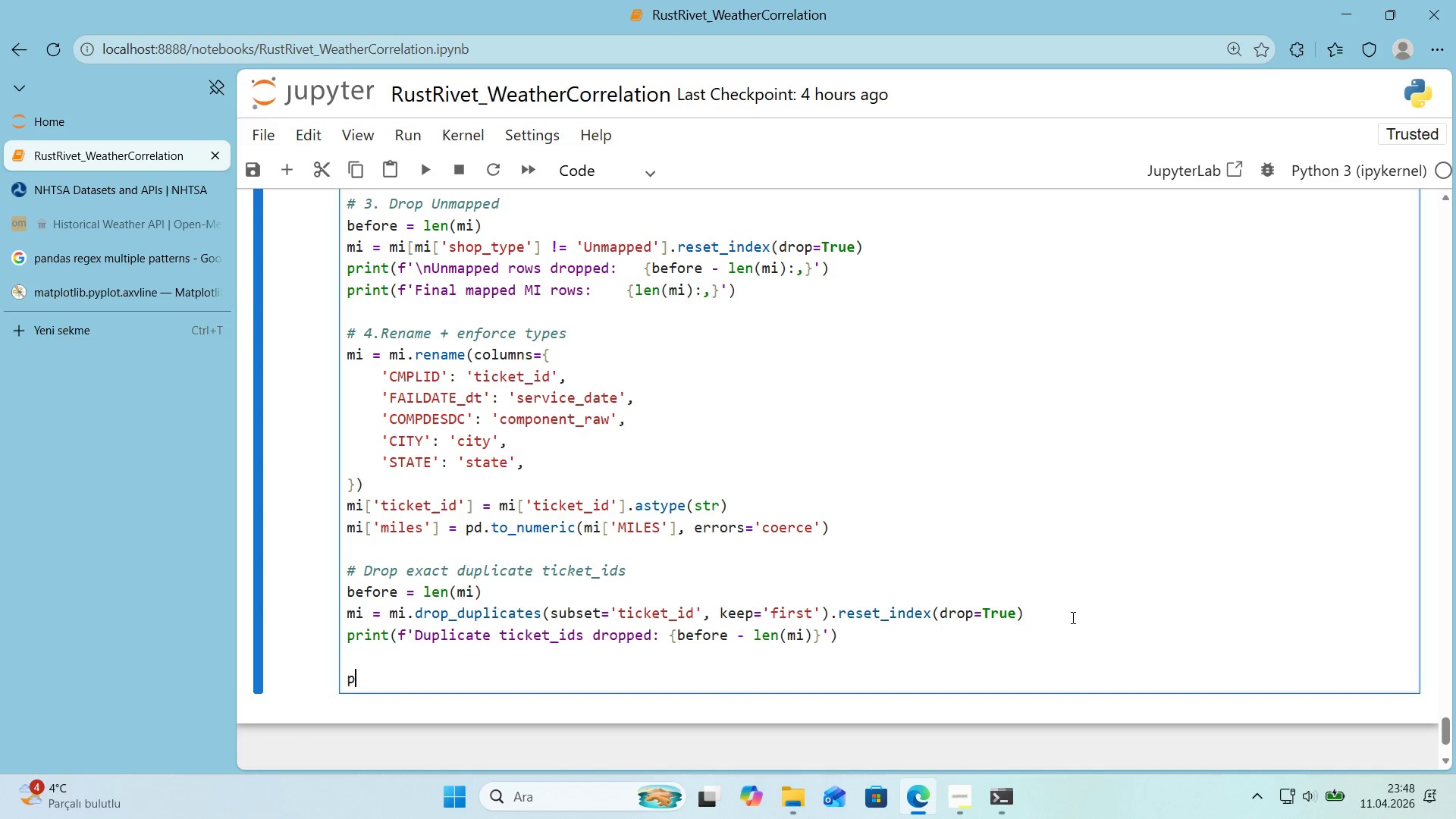 
type(pr'nt*()
 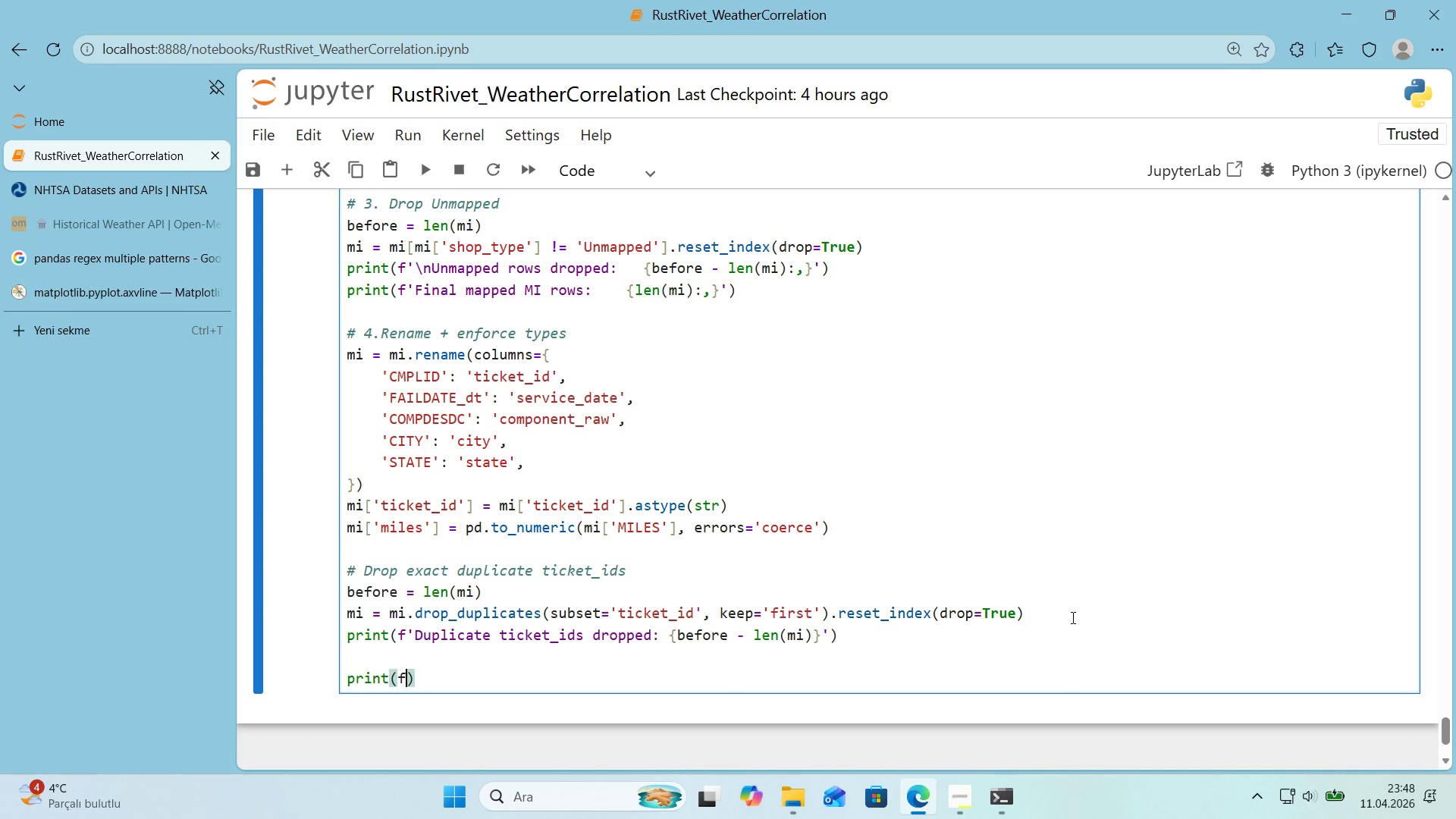 
 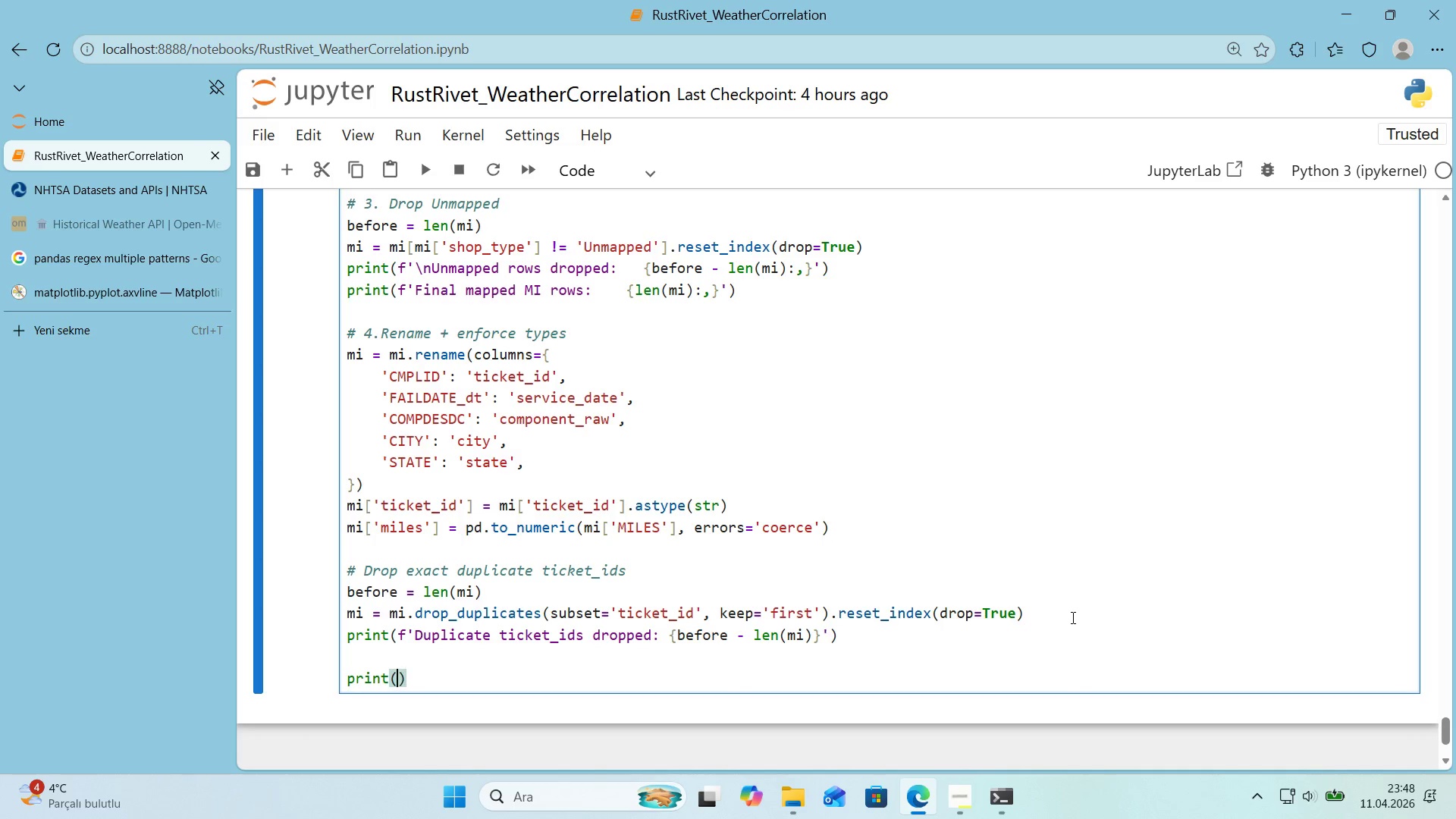 
key(ArrowLeft)
 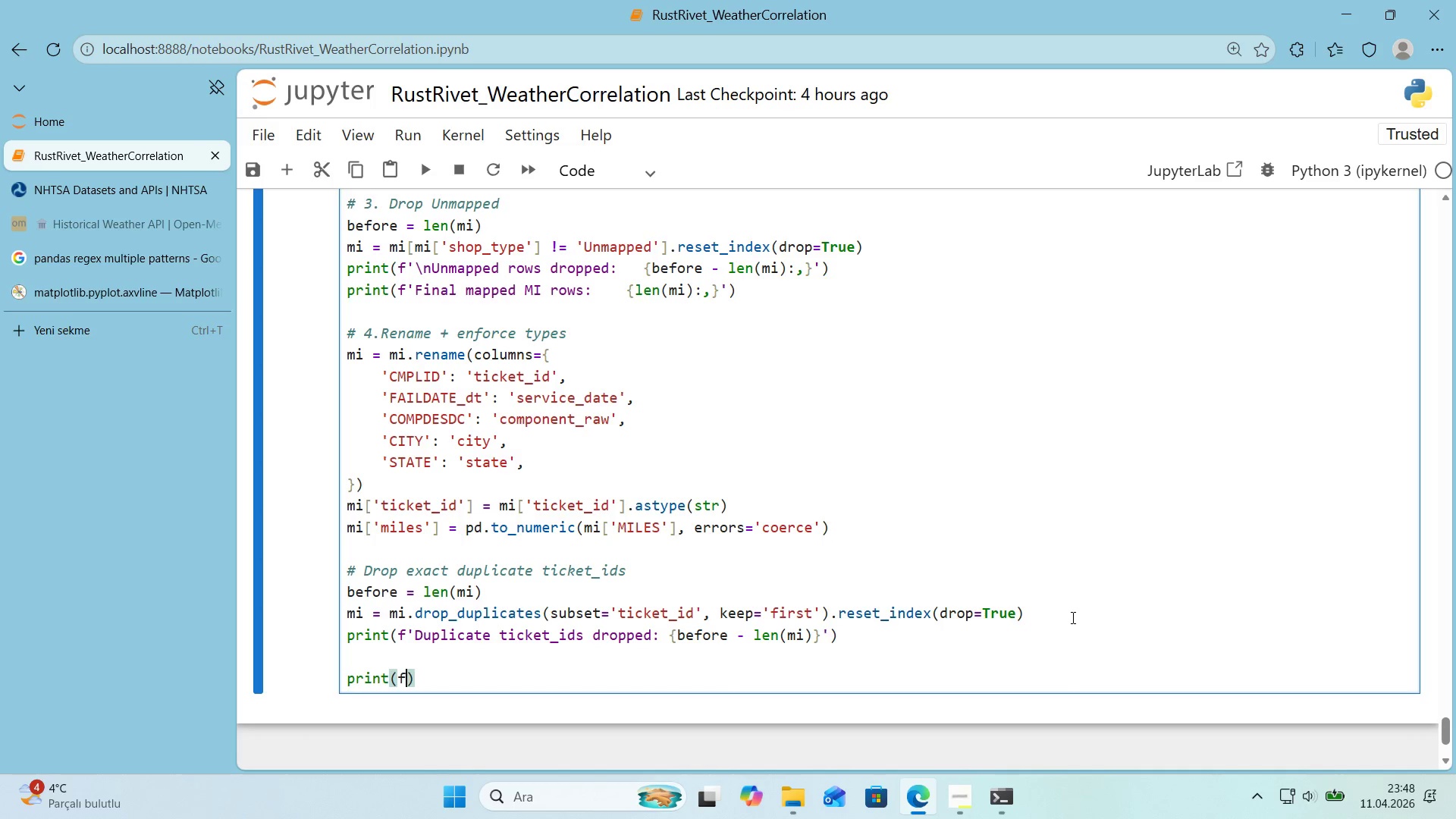 
type(f@@)
 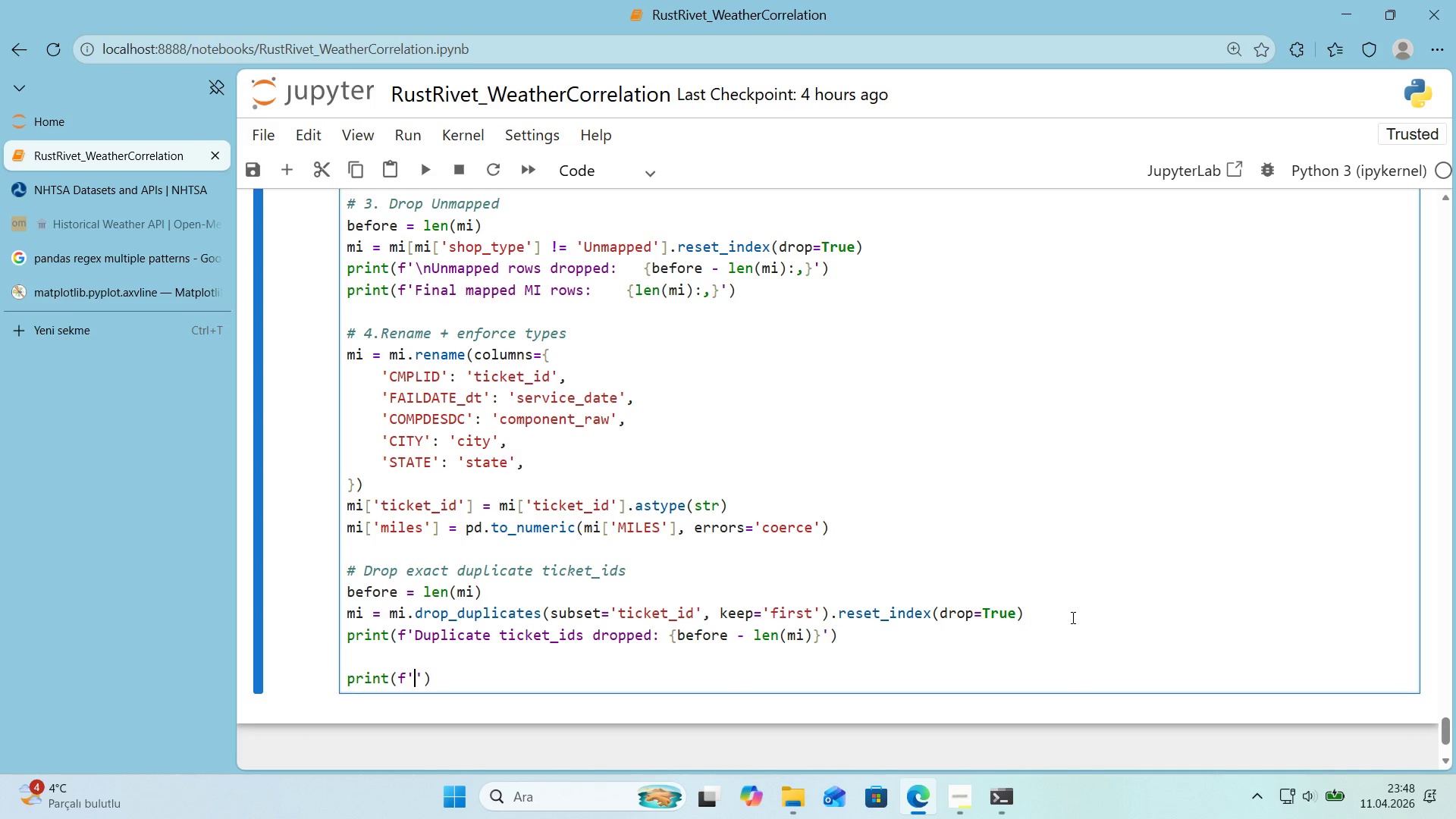 
 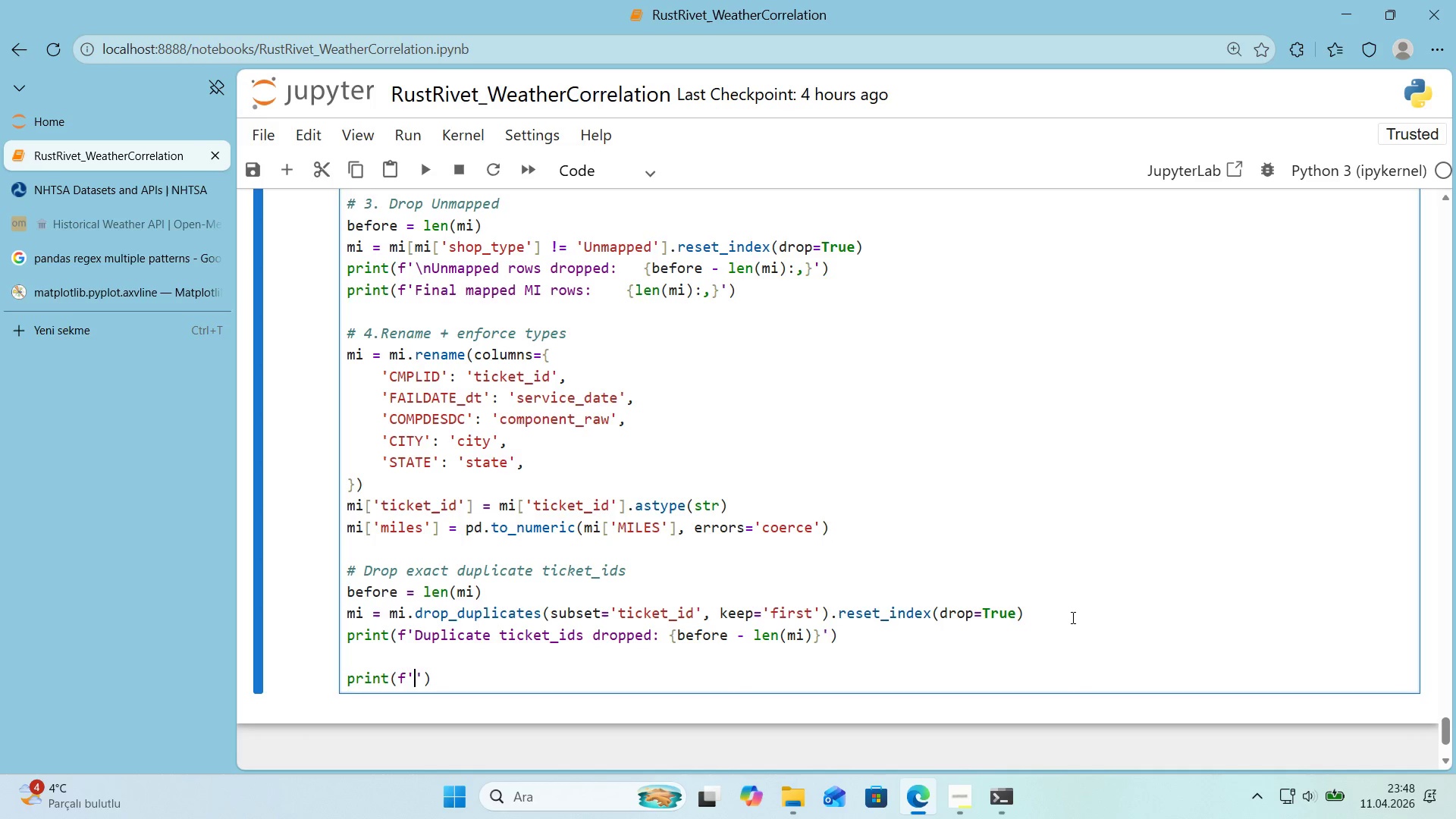 
key(ArrowLeft)
 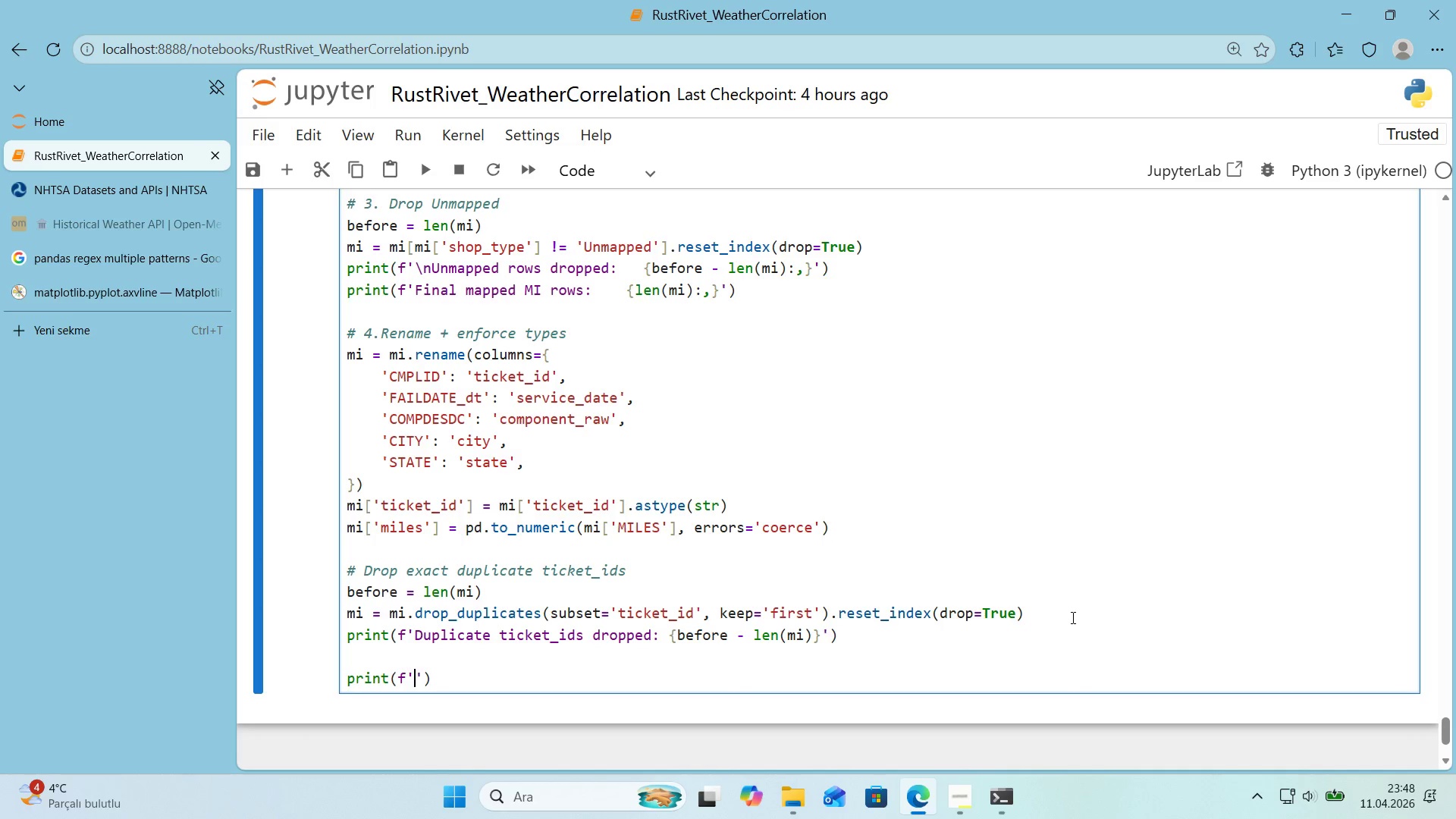 
key(Alt+Control+IntlYen)
 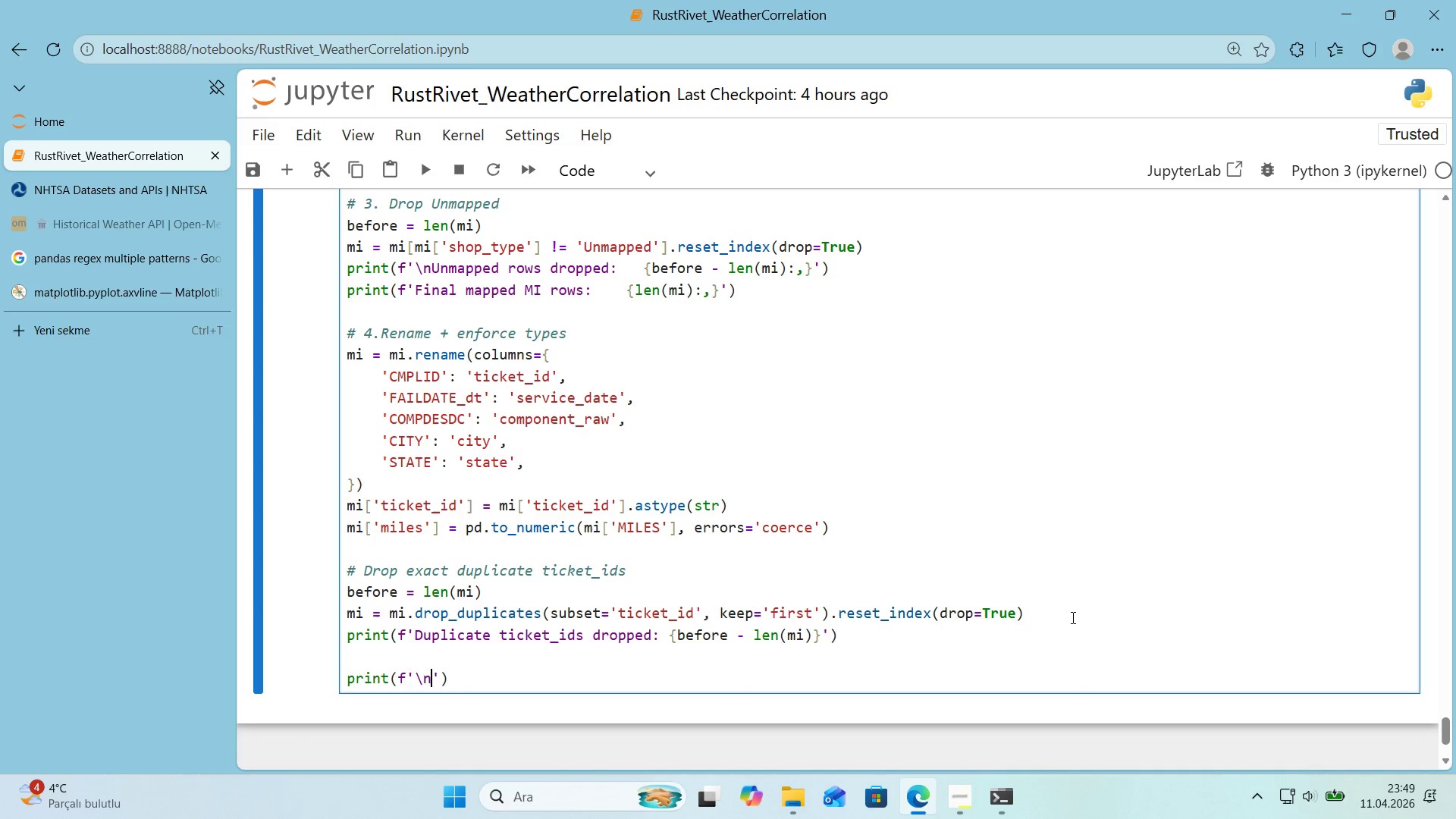 
type(nF'nal m' dtypes>)
 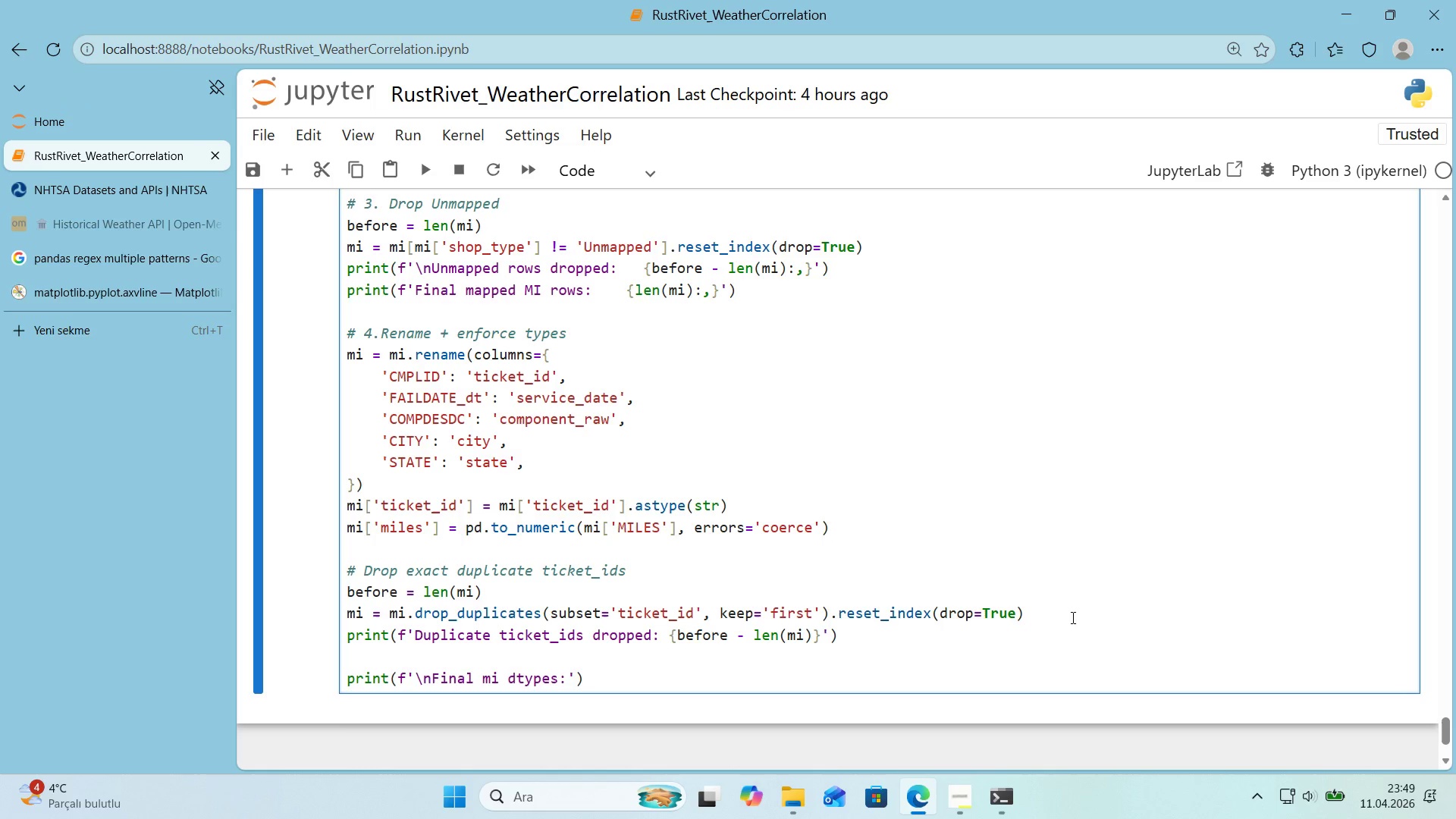 
key(Alt+Control+IntlYen)
 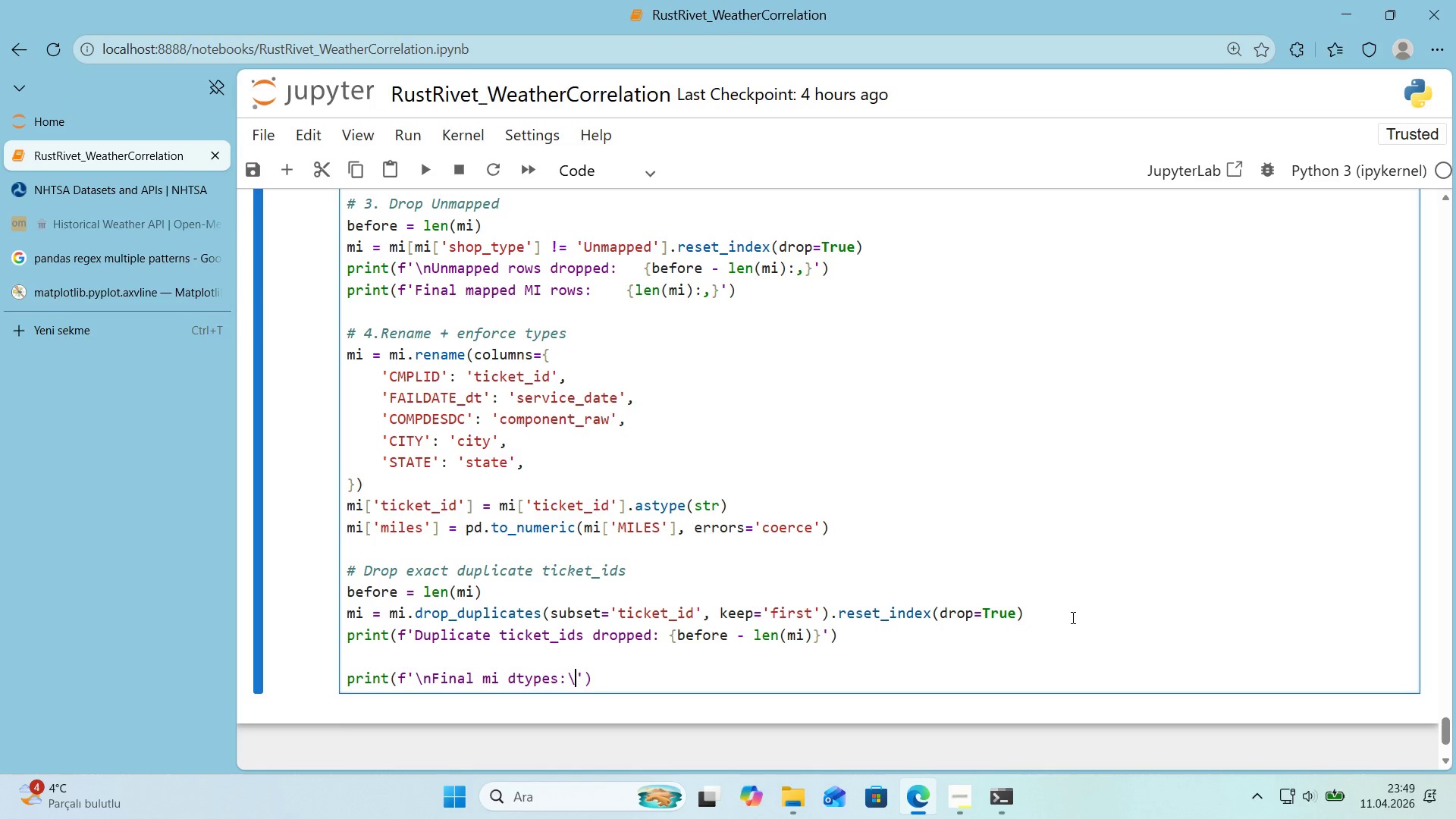 
key(N)
 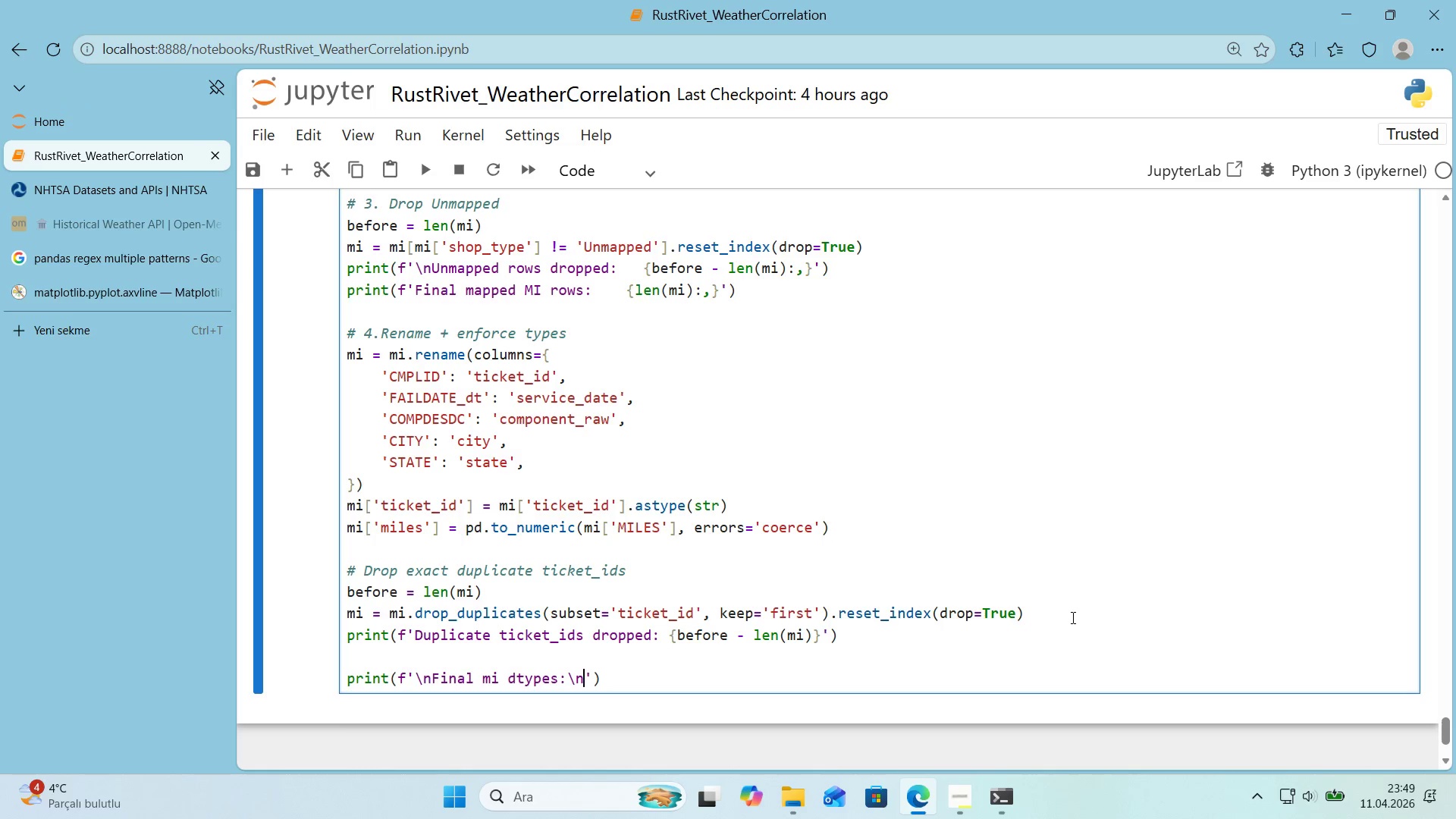 
key(Alt+Control+7)
 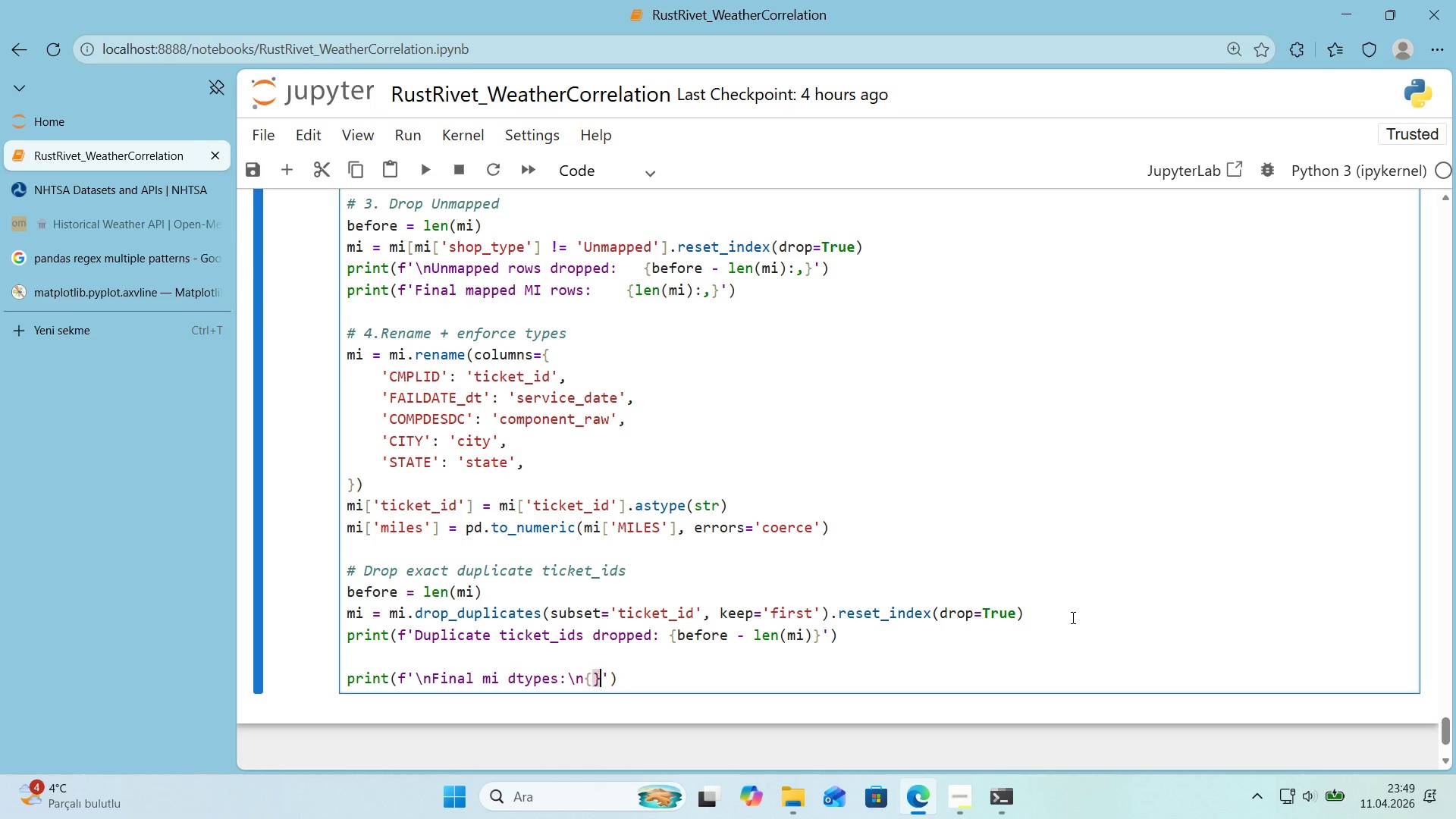 
key(Alt+Control+0)
 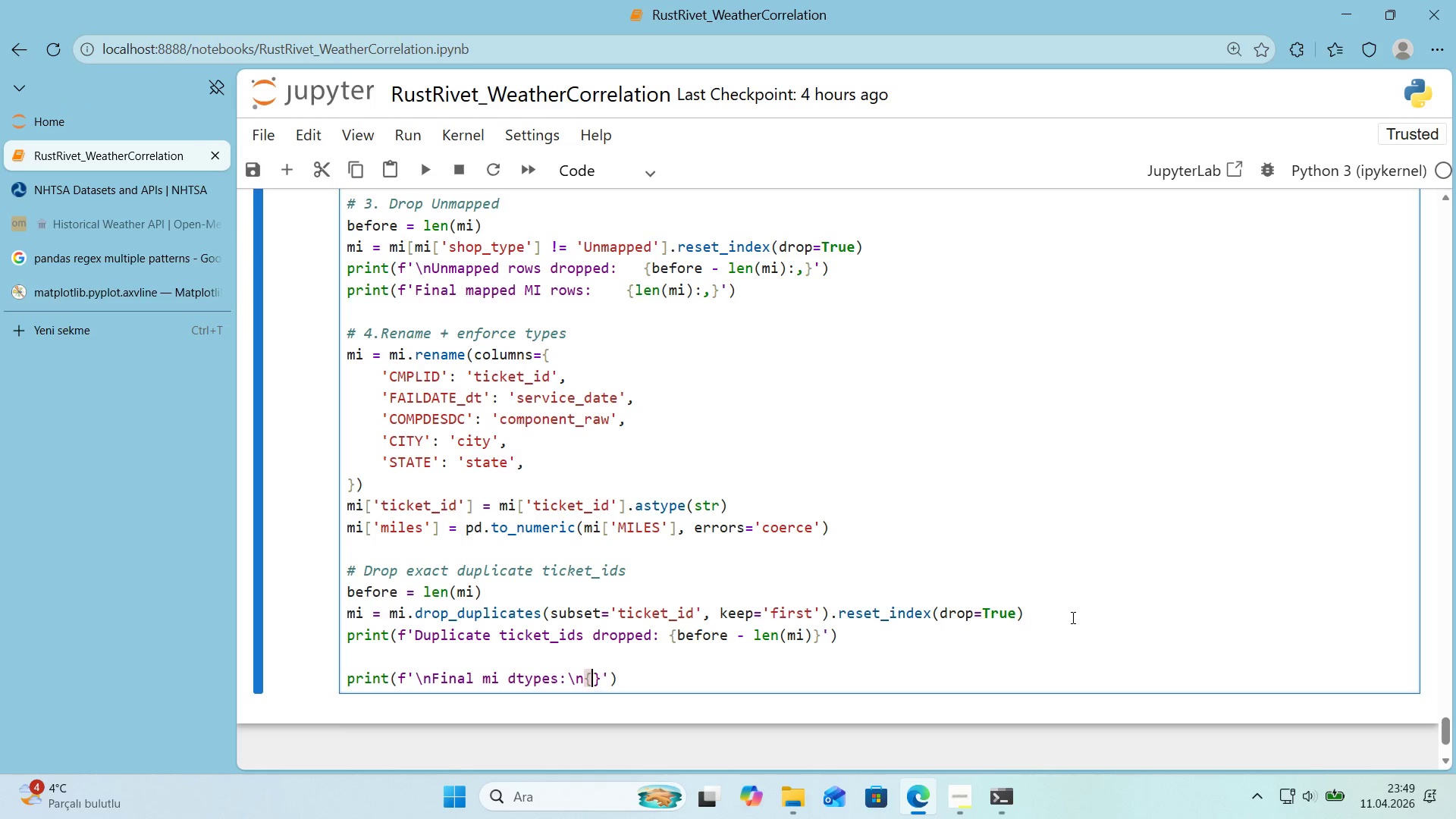 
key(ArrowLeft)
 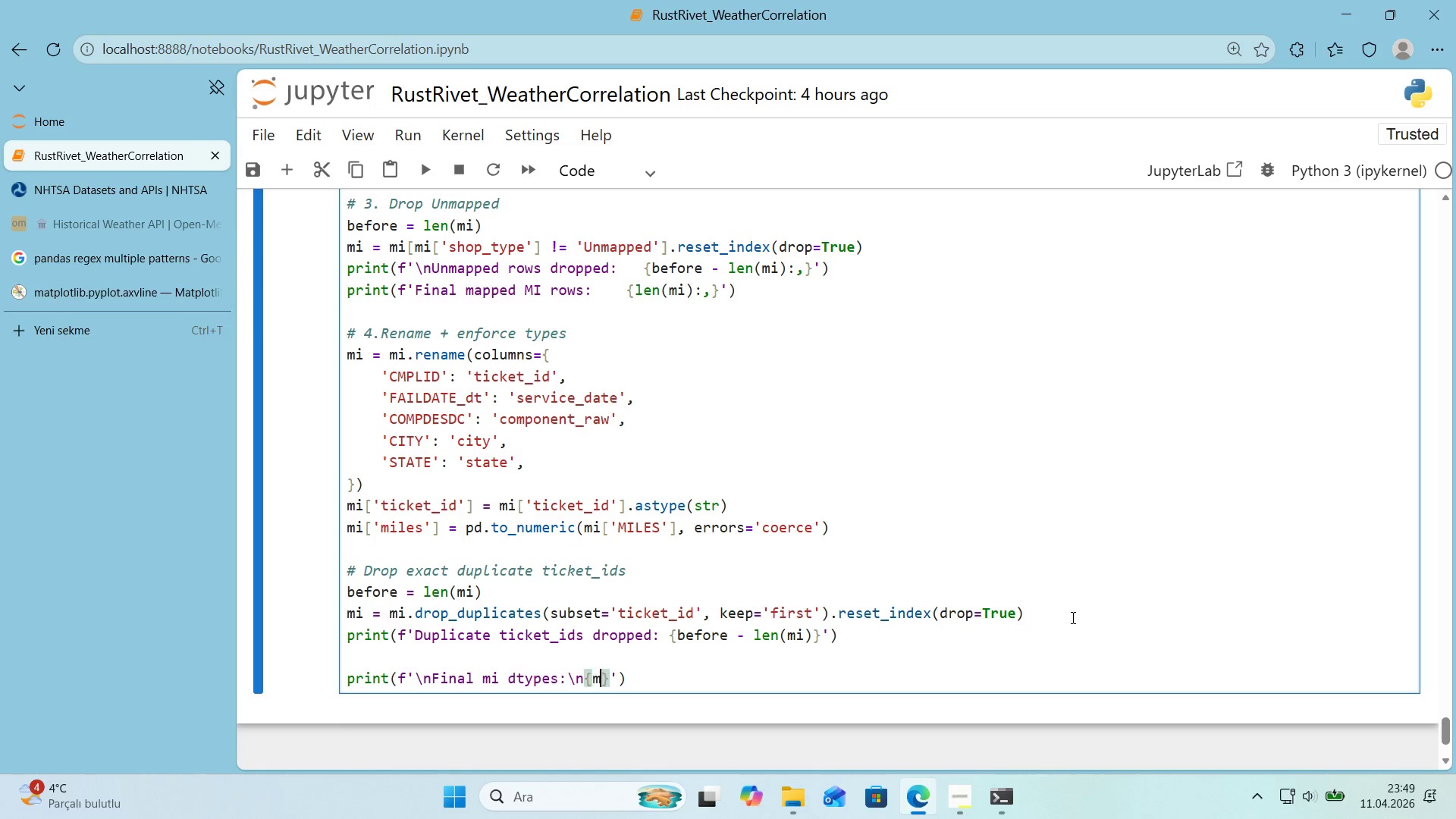 
key(M)
 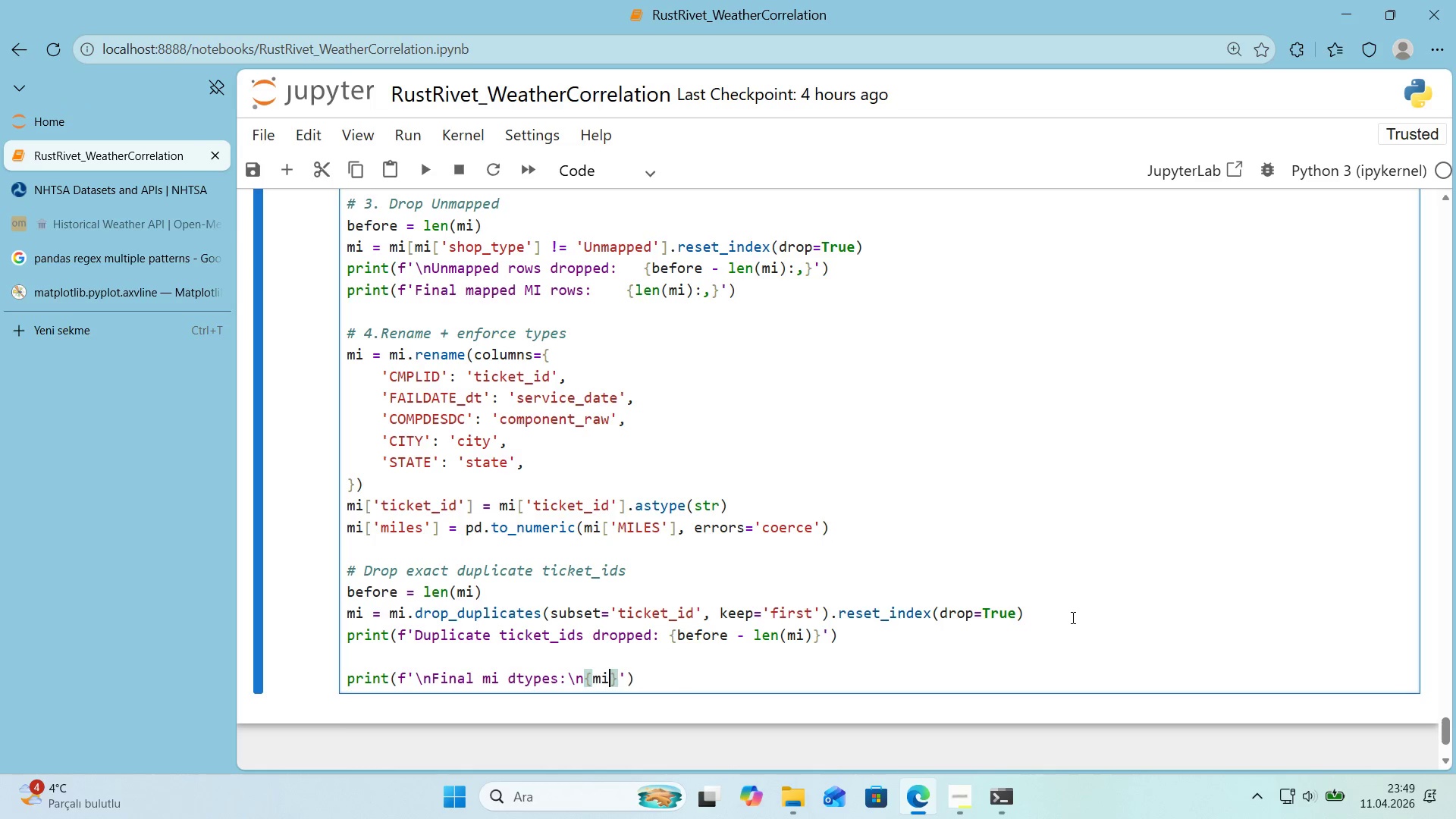 
key(Quote)
 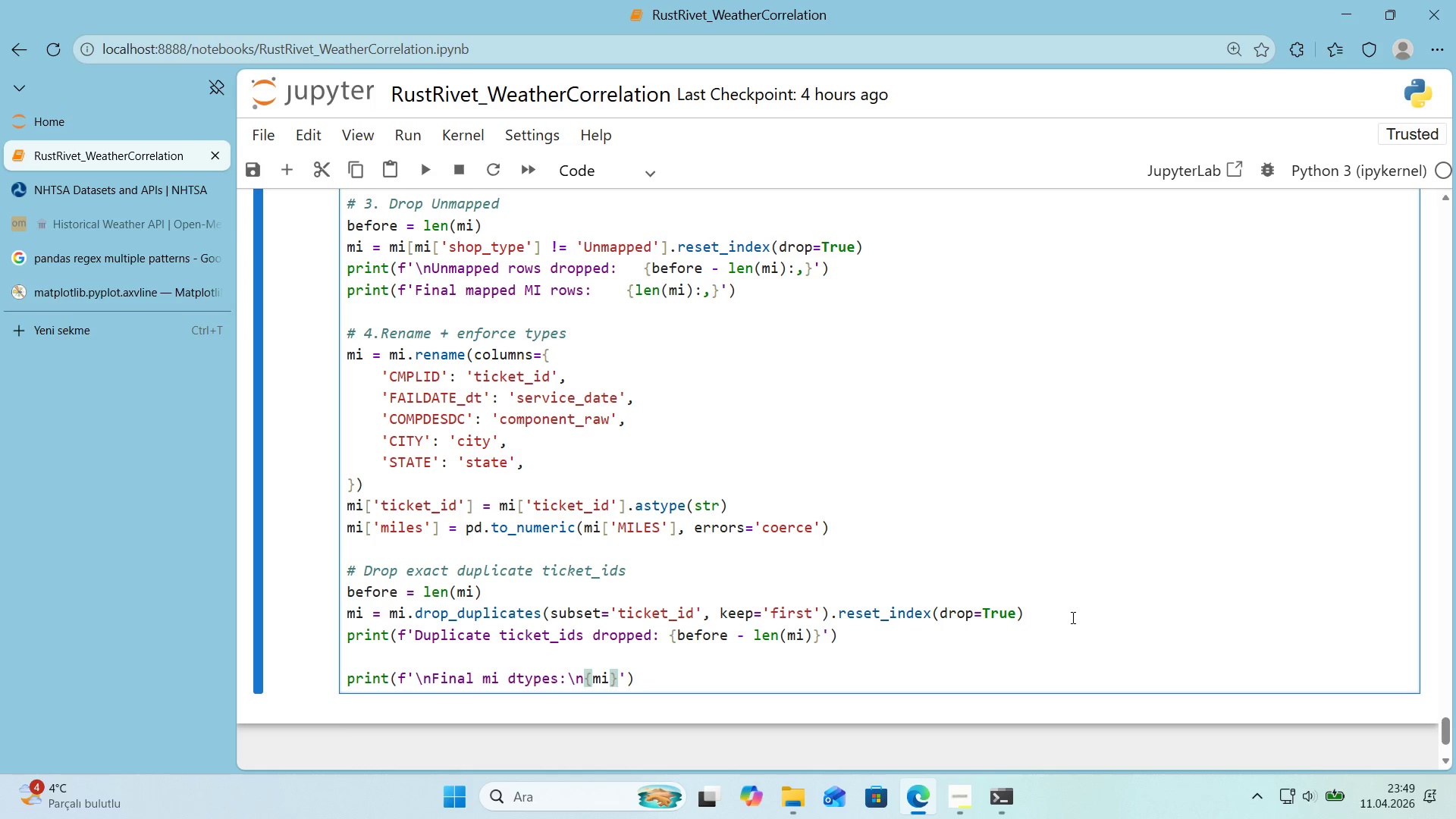 
key(Alt+Control+8)
 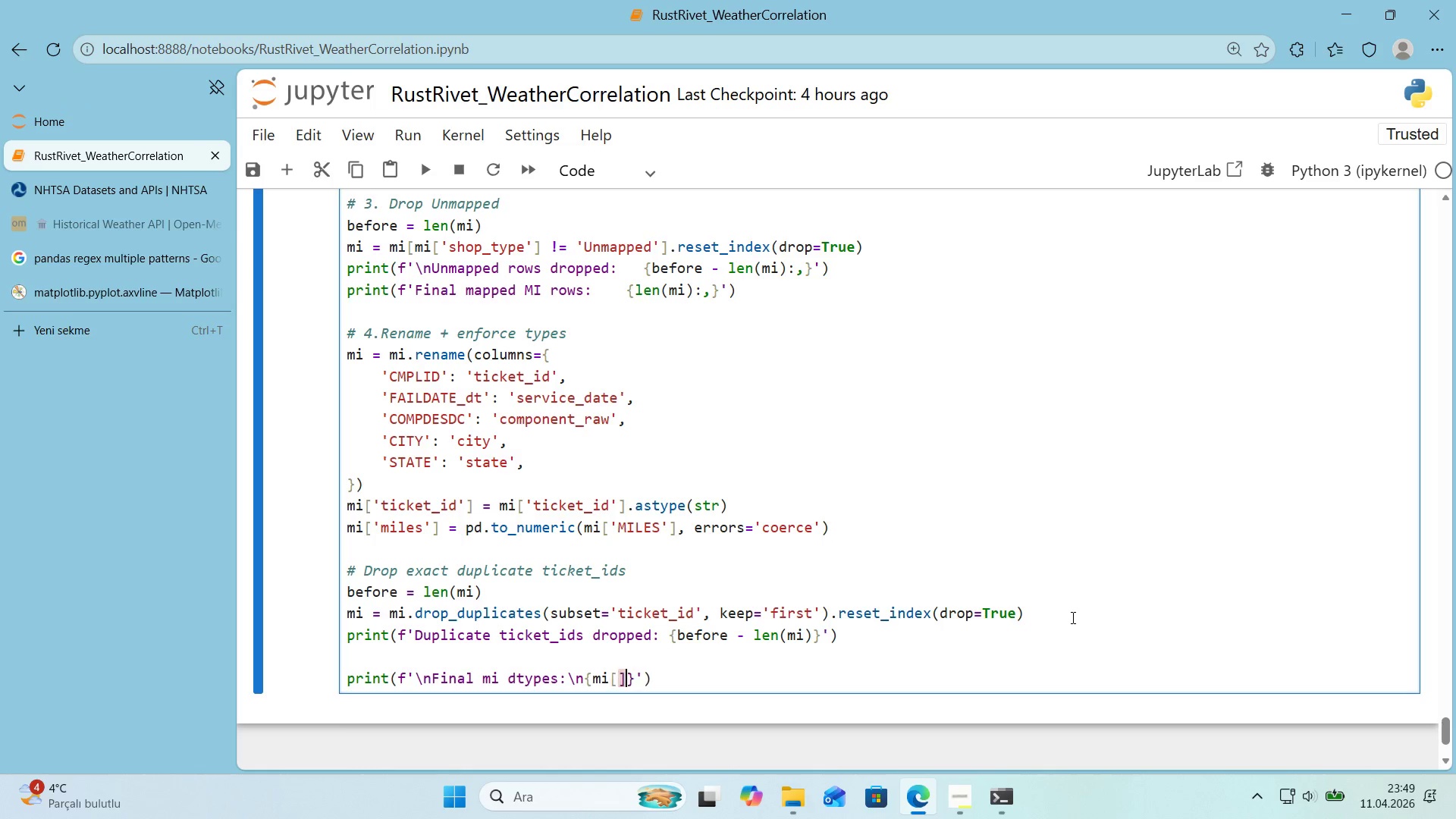 
key(Alt+Control+9)
 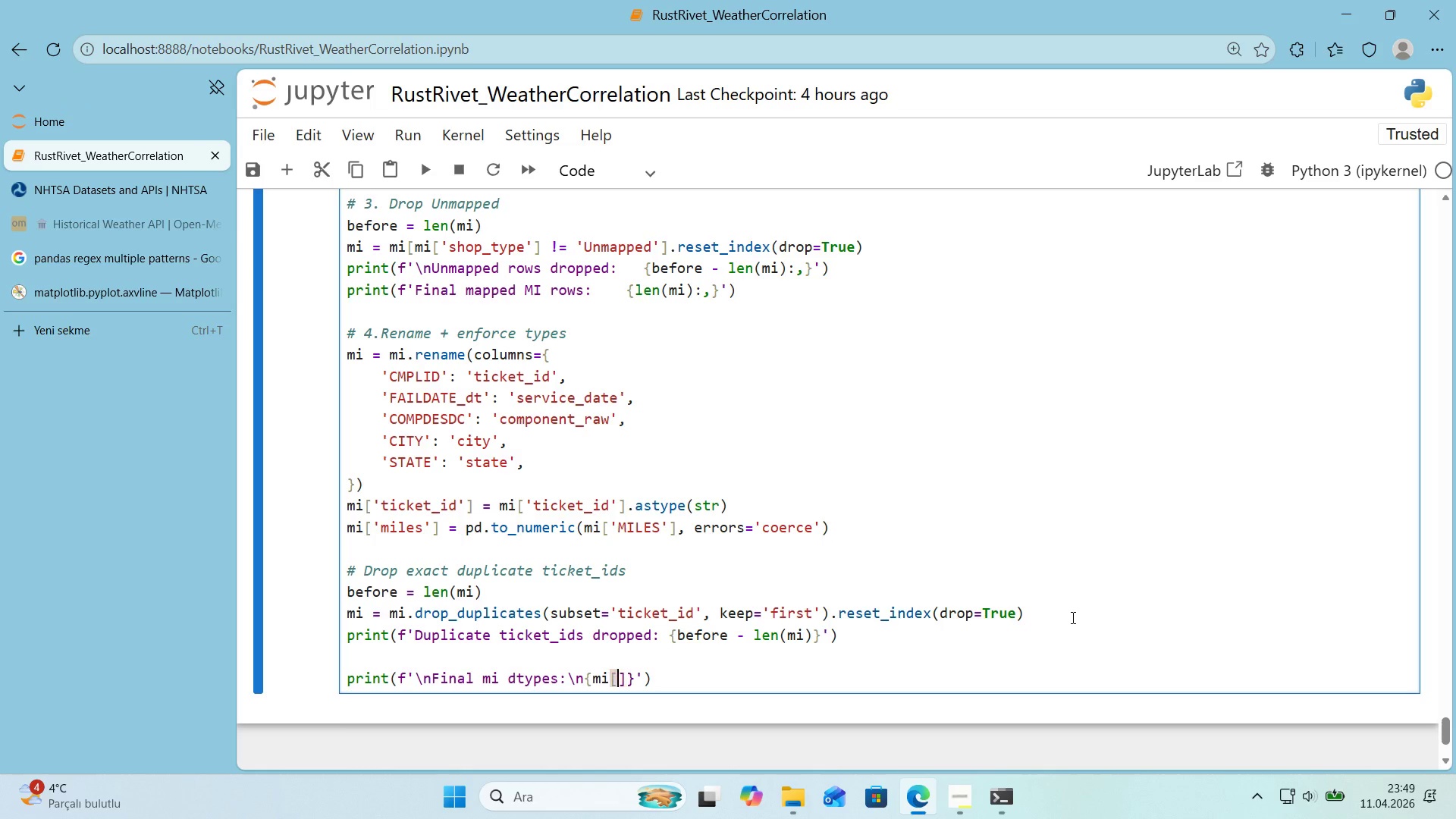 
key(ArrowLeft)
 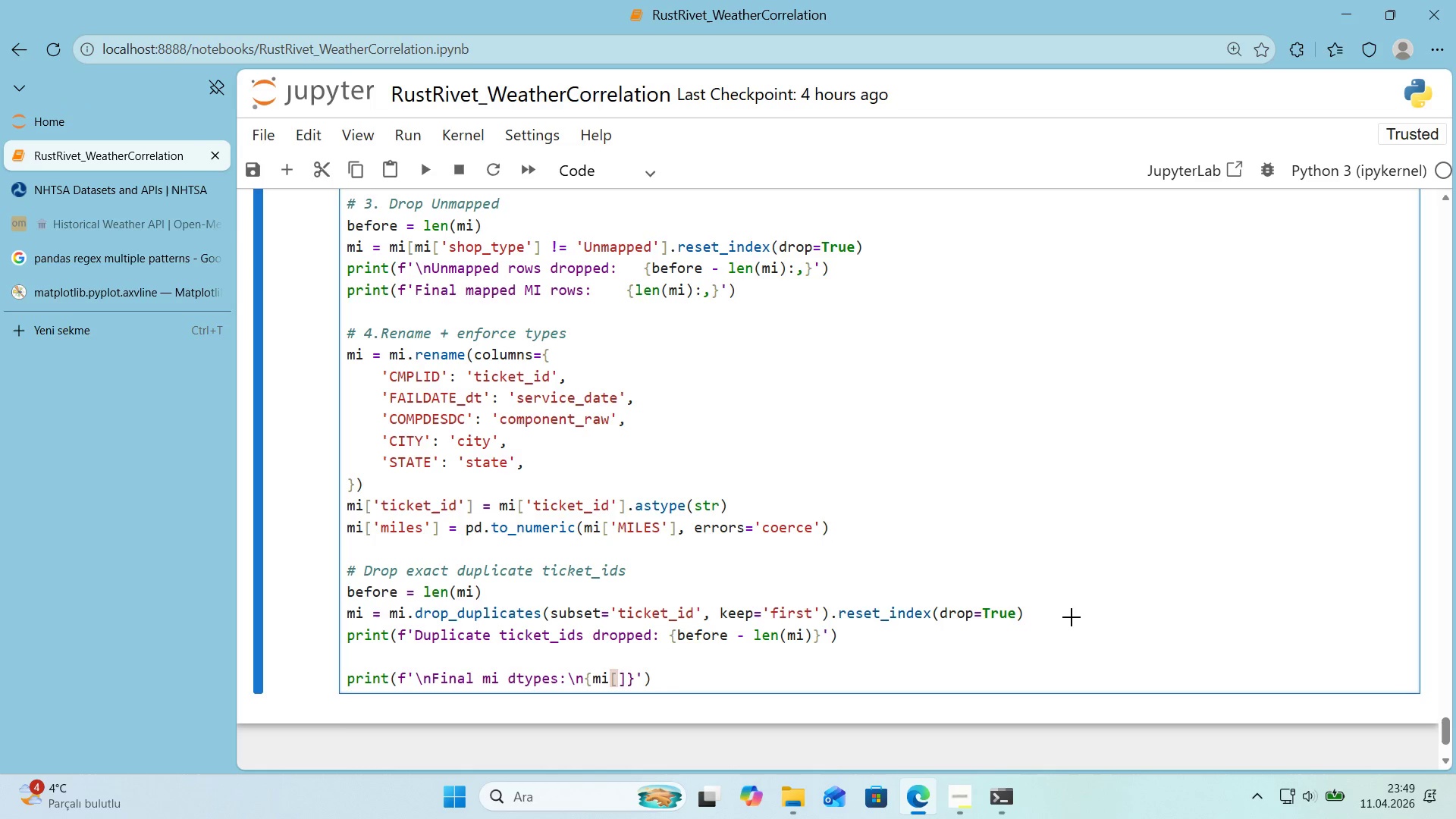 
key(Alt+Control+8)
 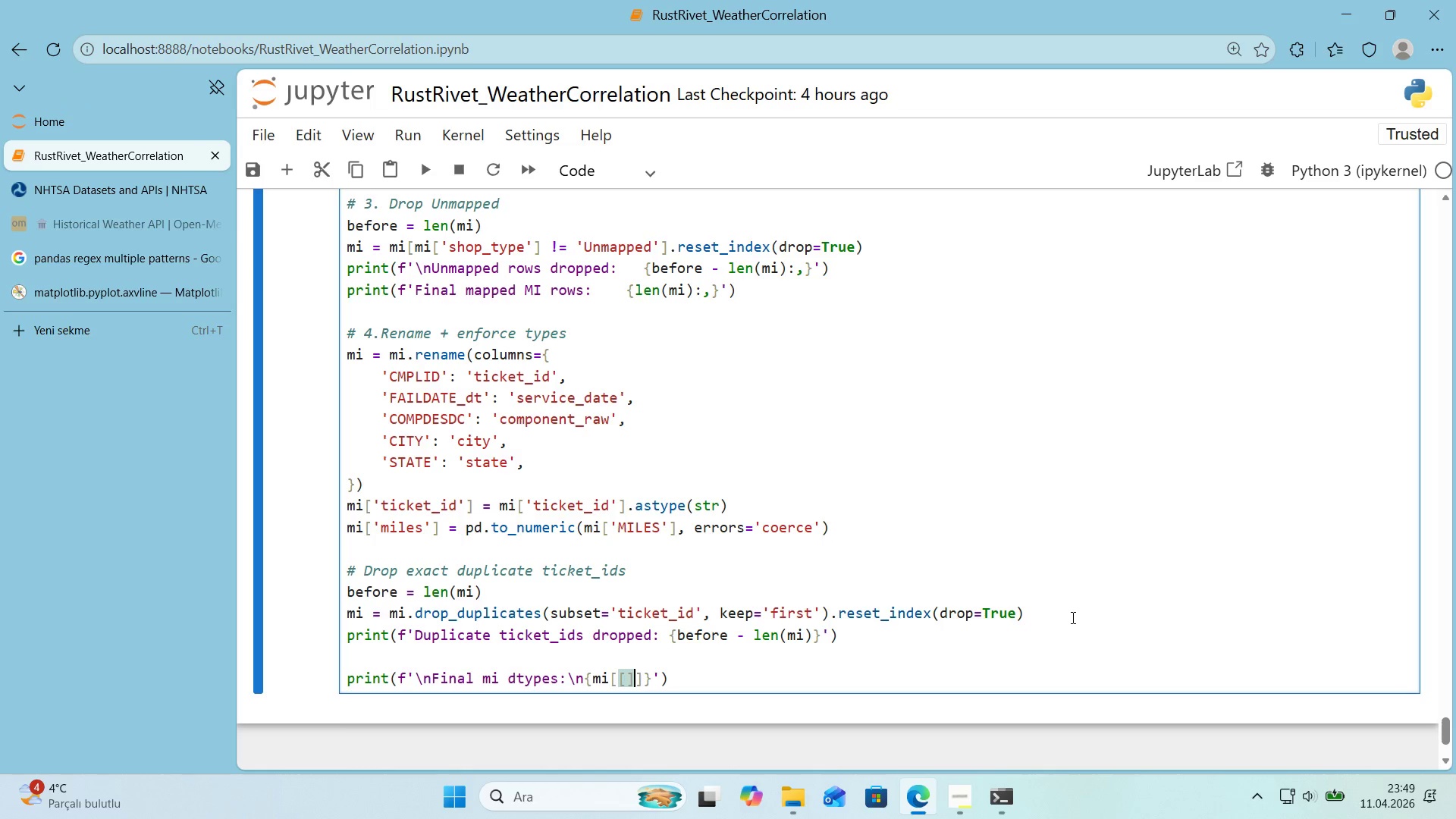 
key(Alt+Control+9)
 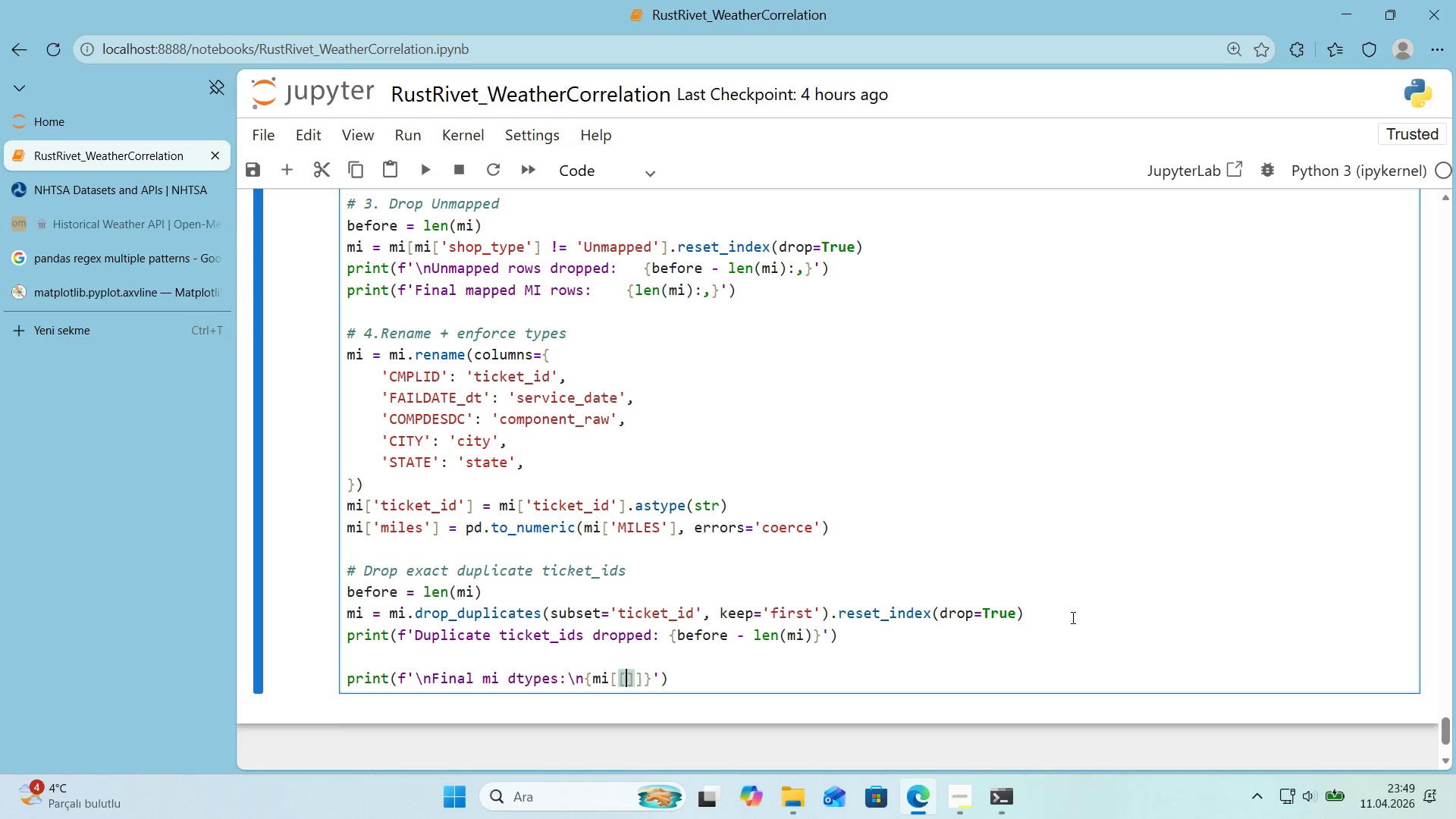 
key(ArrowLeft)
 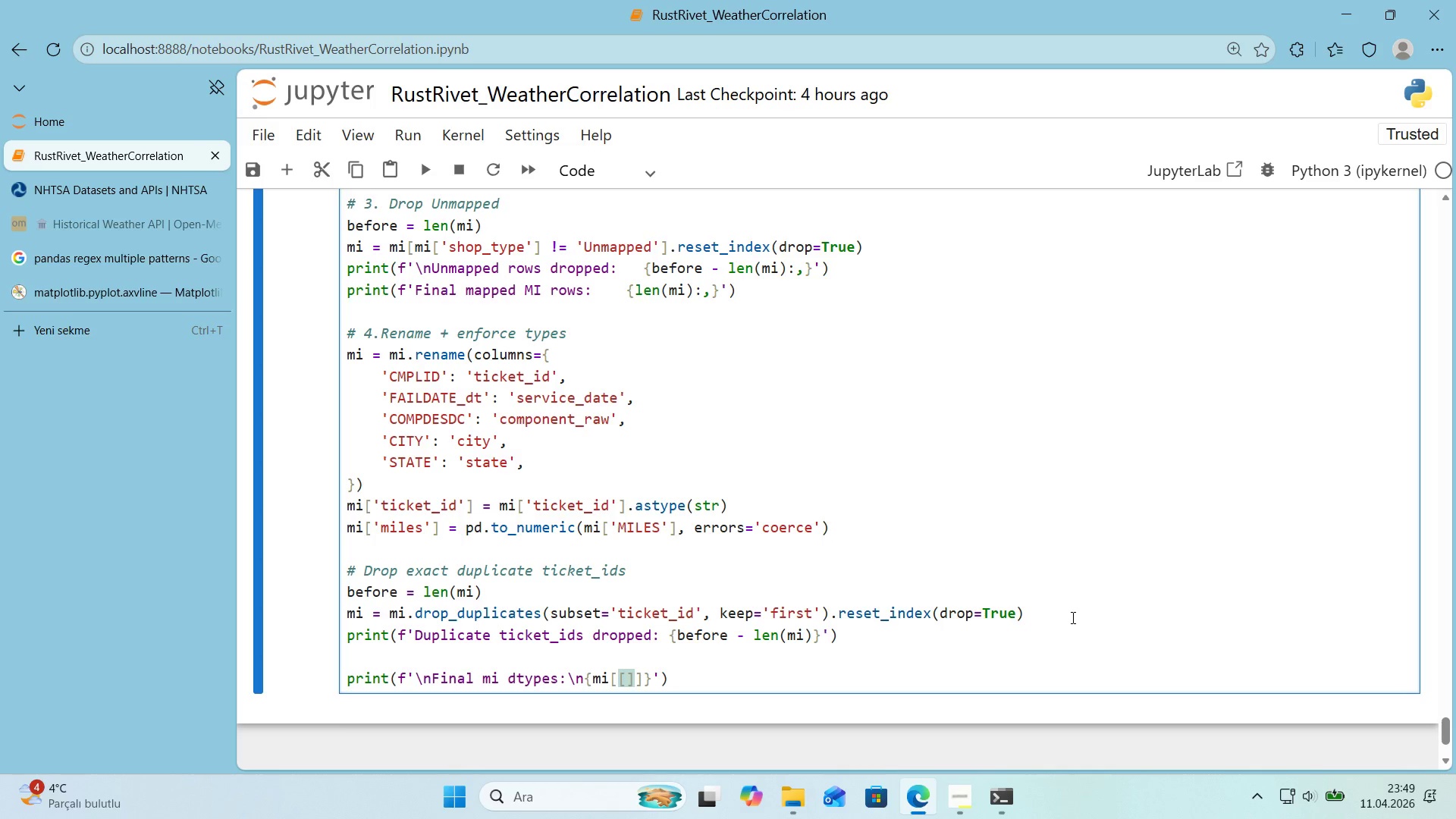 
key(T)
 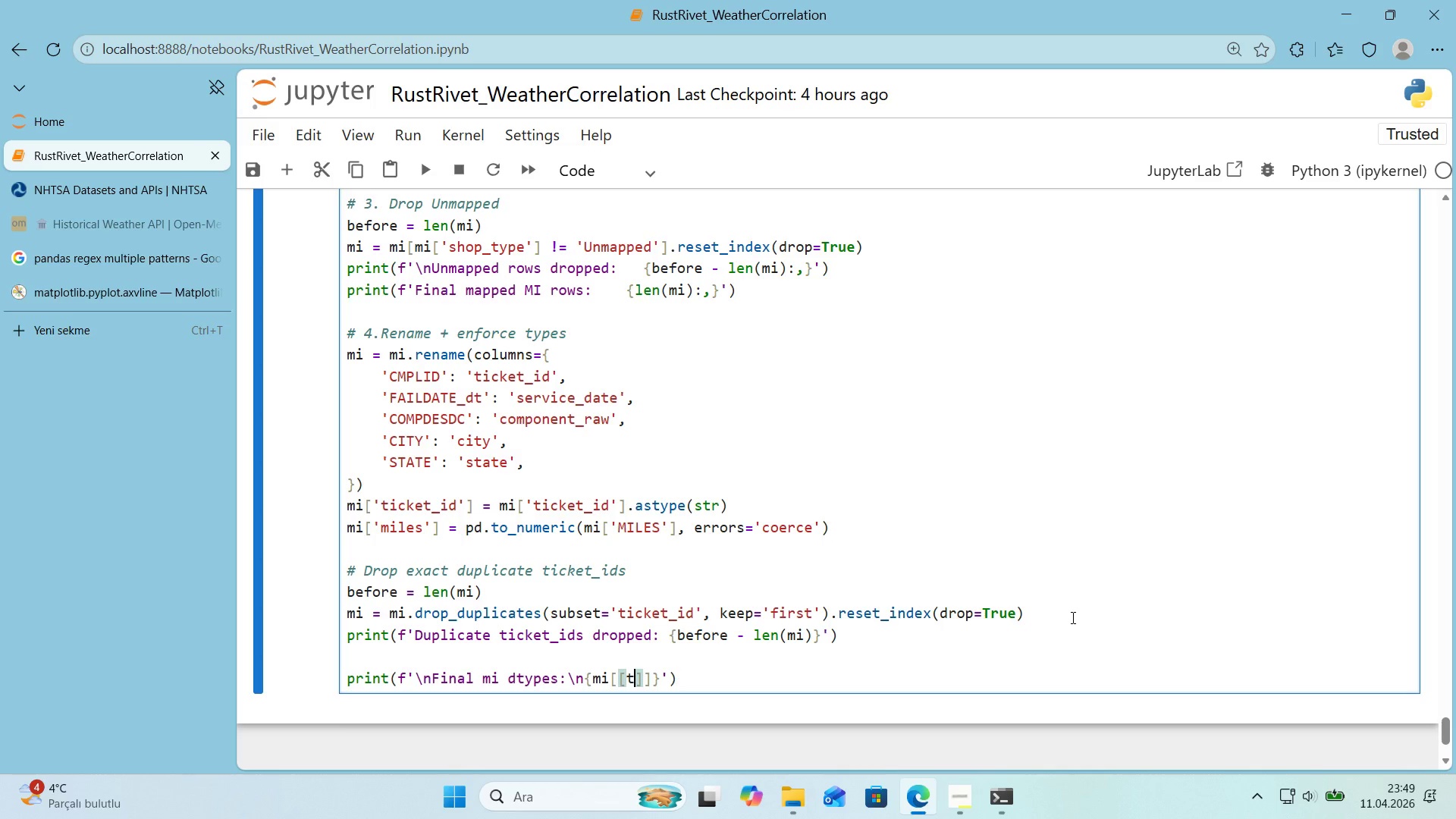 
key(Backspace)
 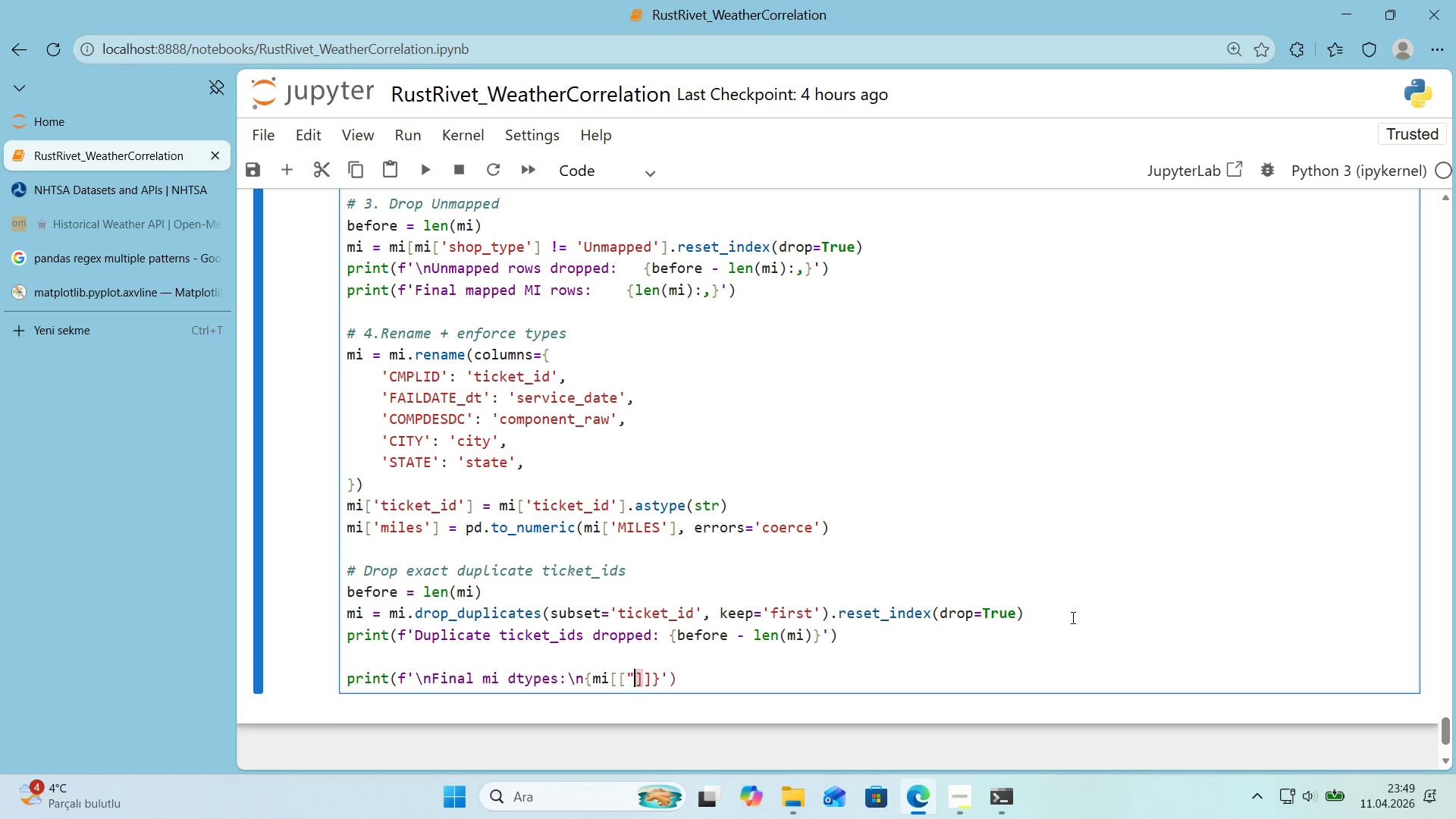 
key(Backquote)
 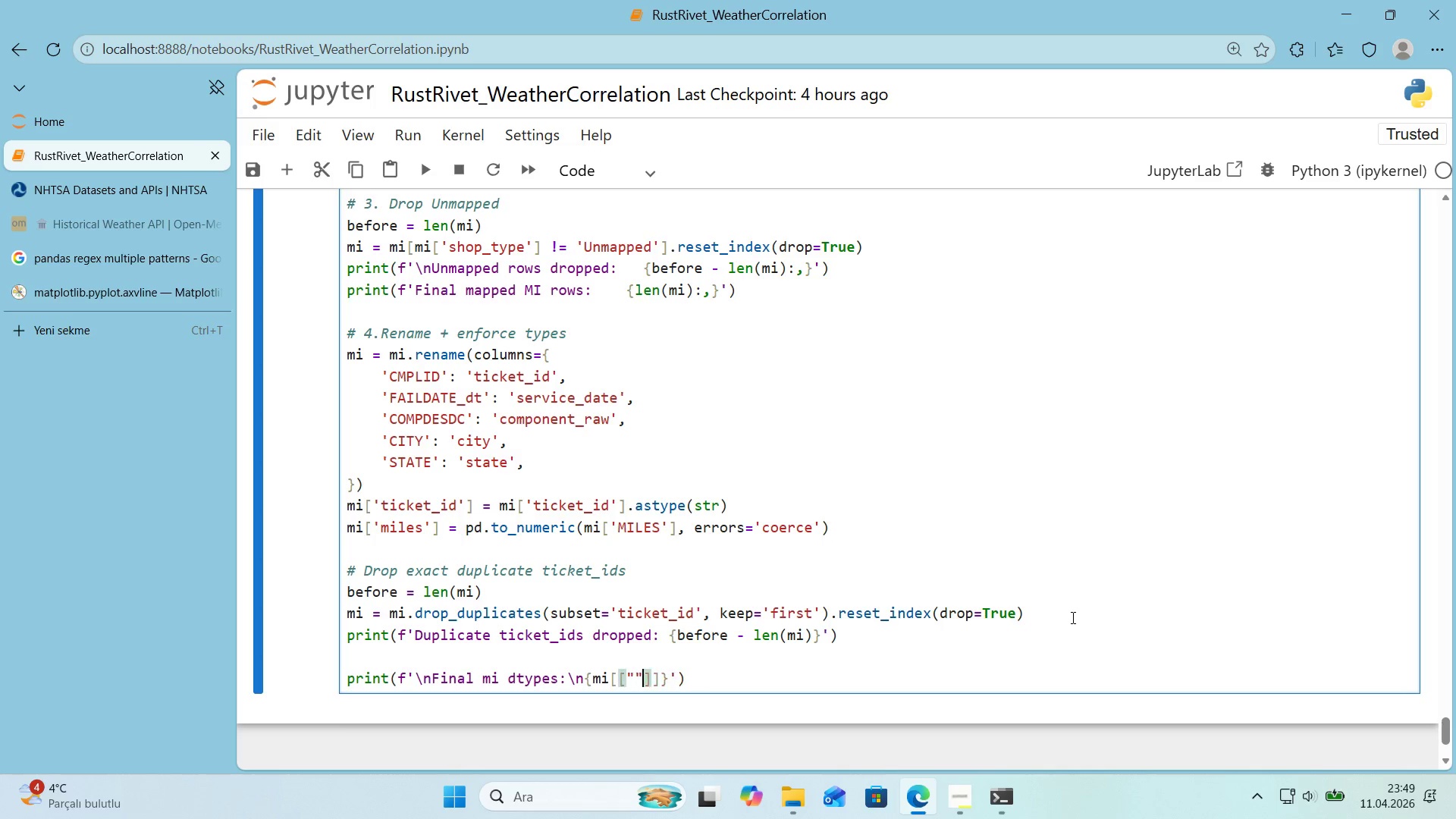 
key(Backquote)
 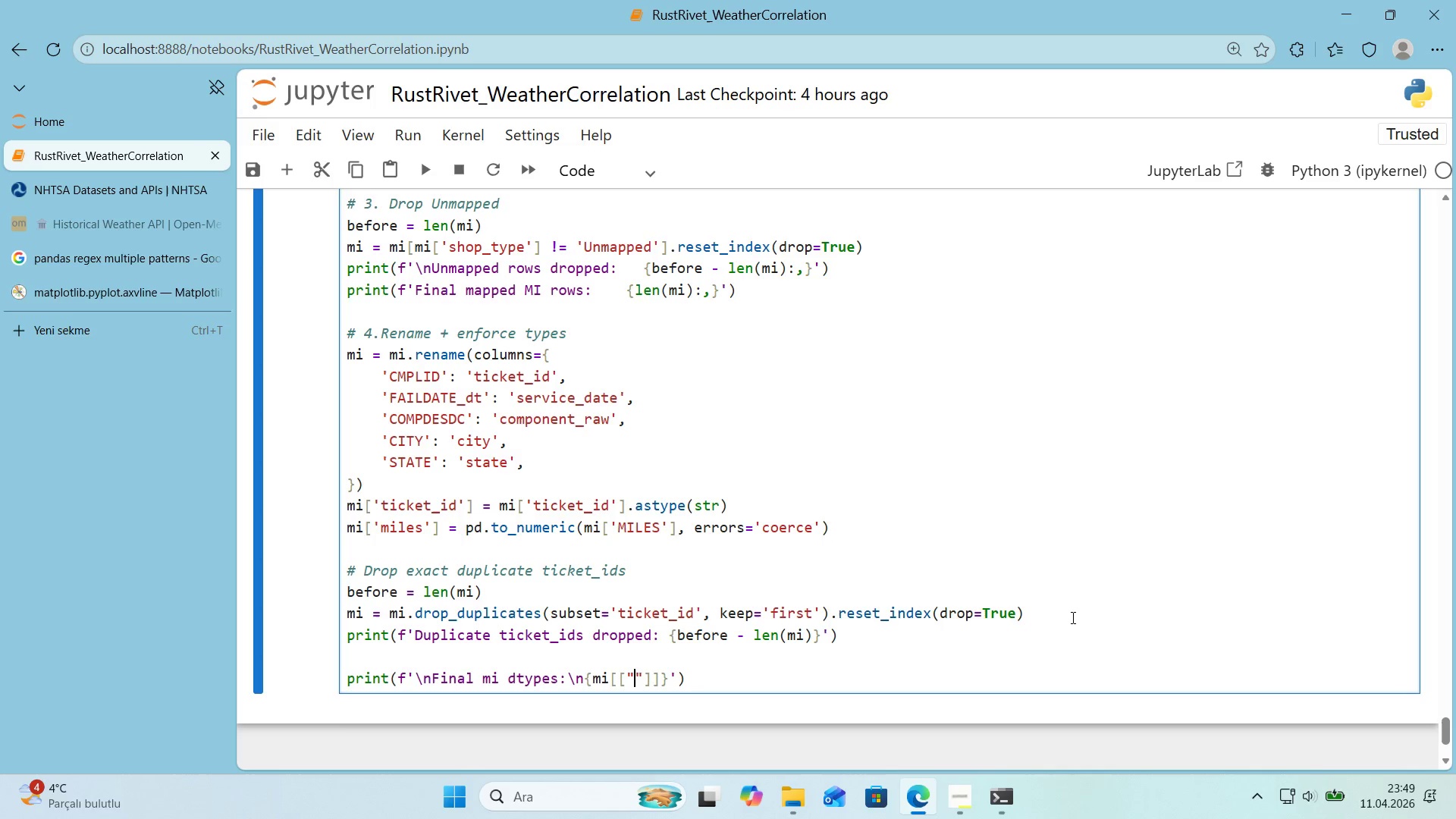 
key(ArrowLeft)
 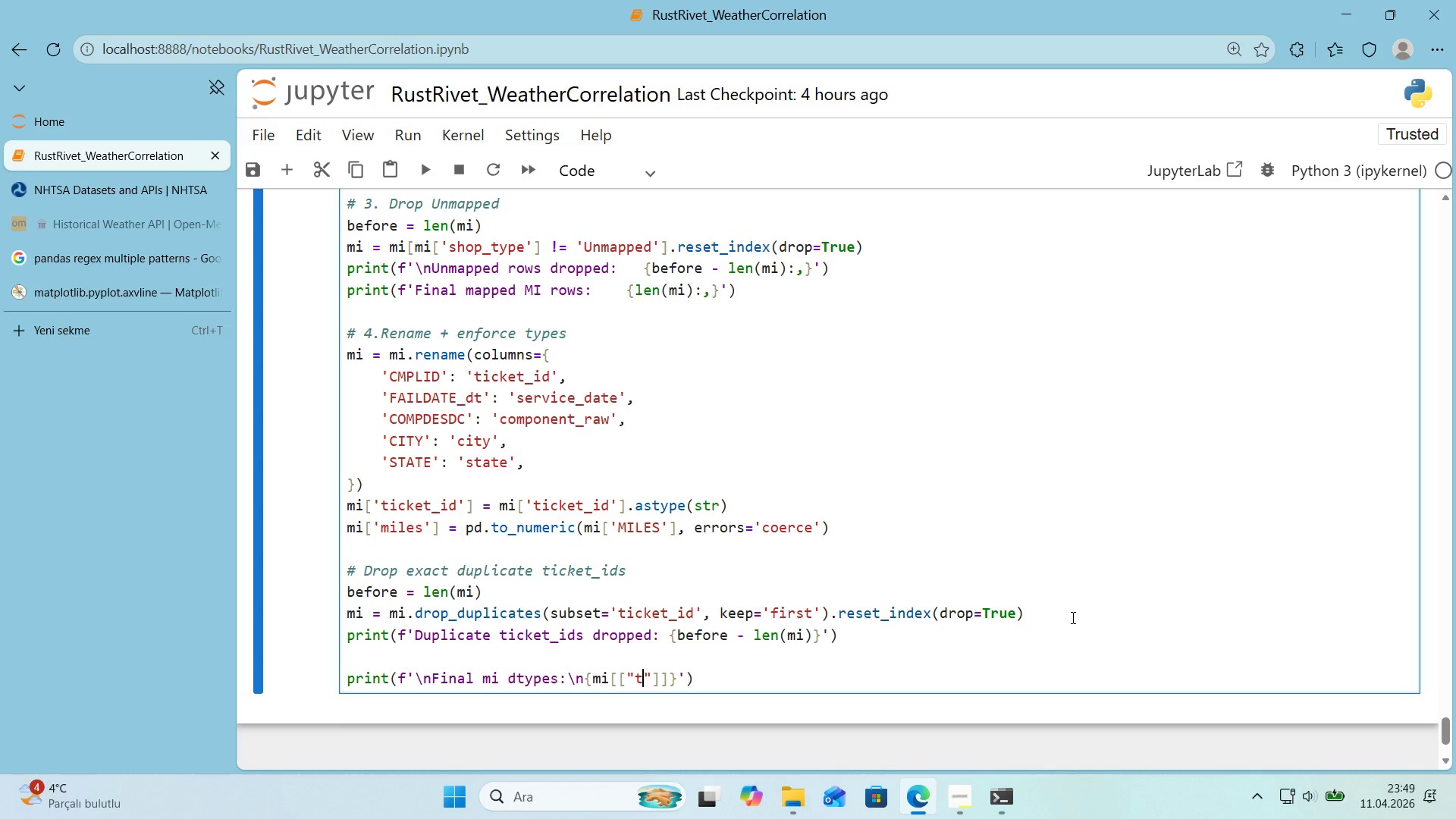 
type(t'cket_'d)
 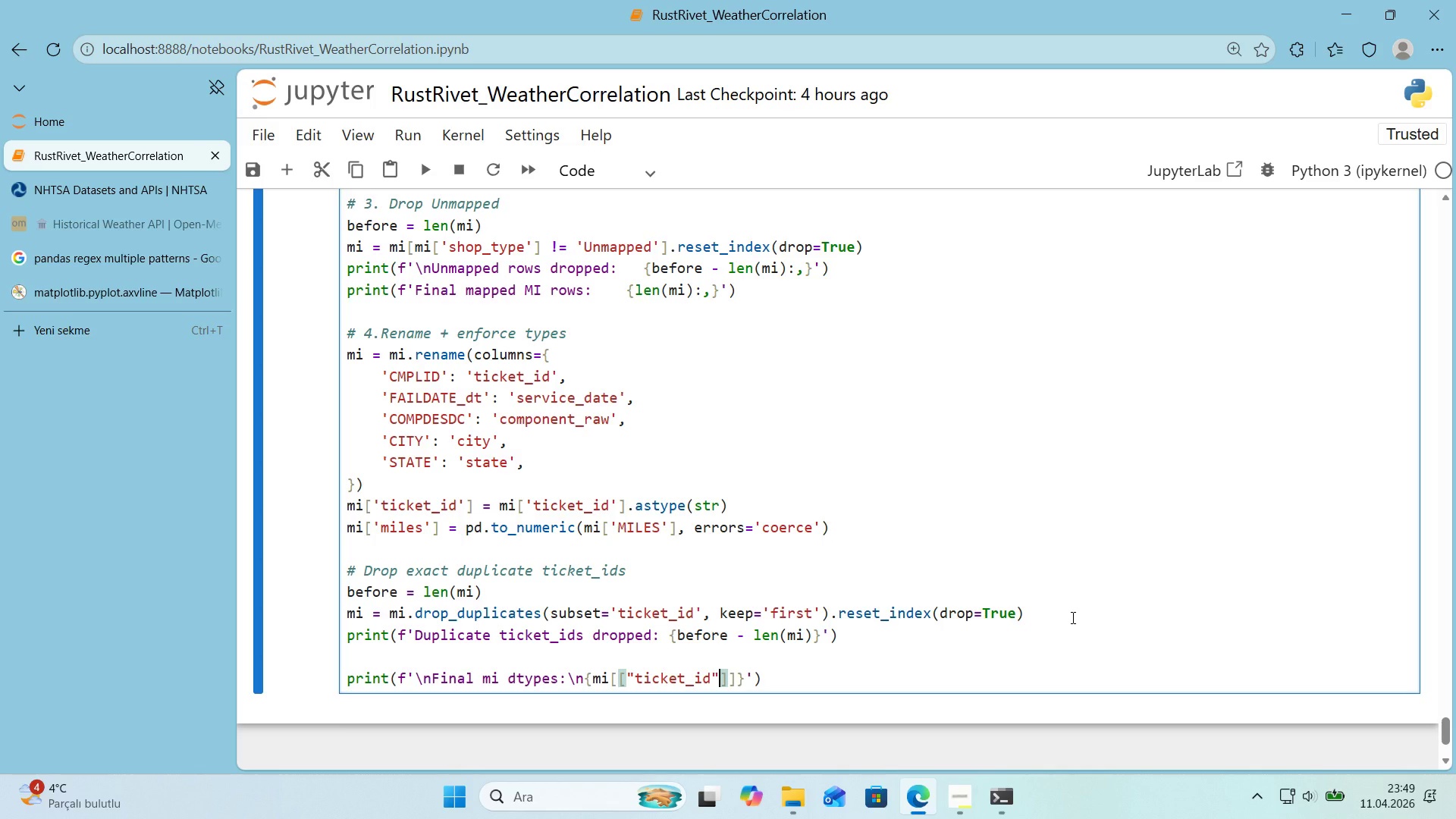 
 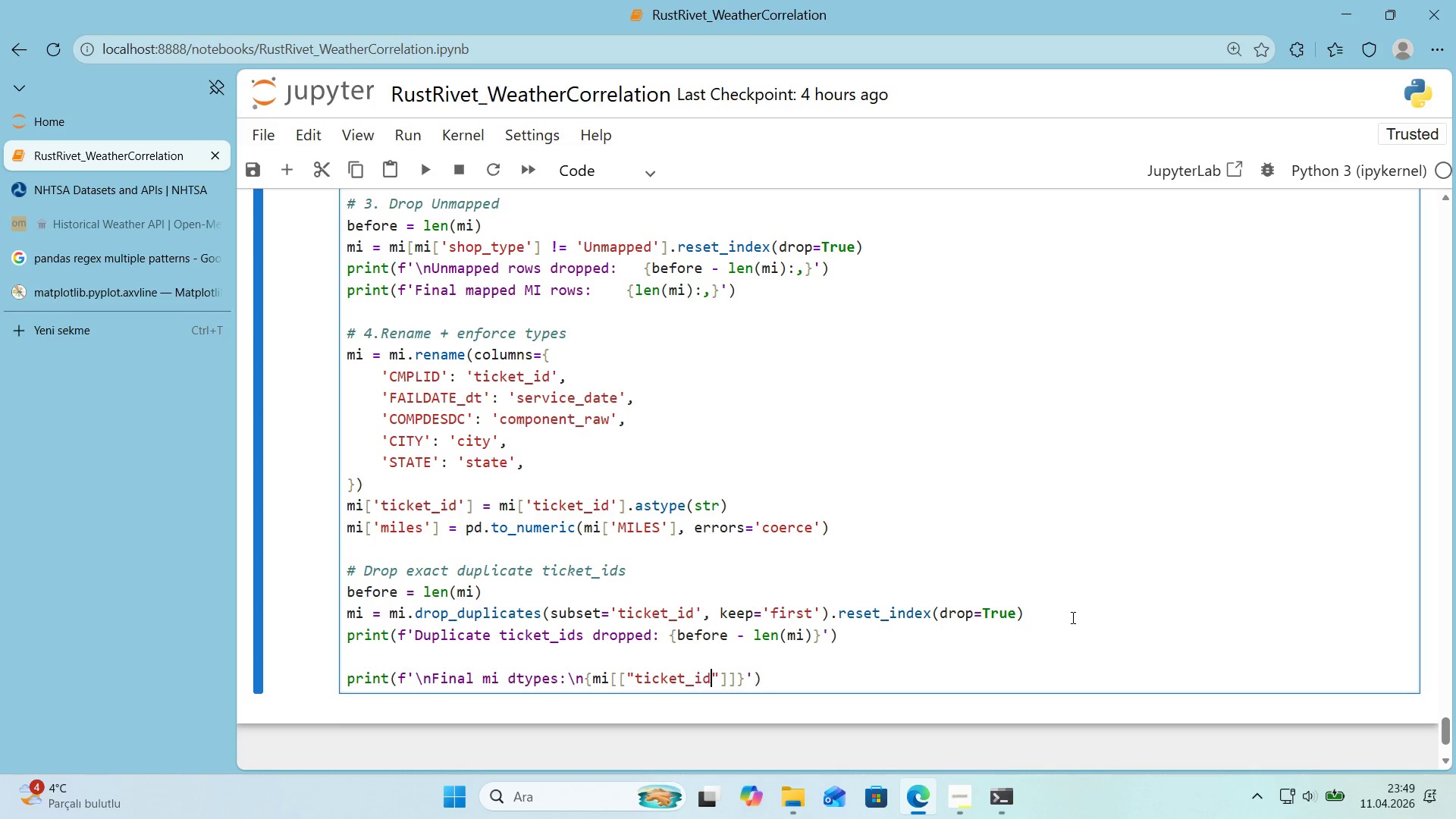 
key(ArrowRight)
 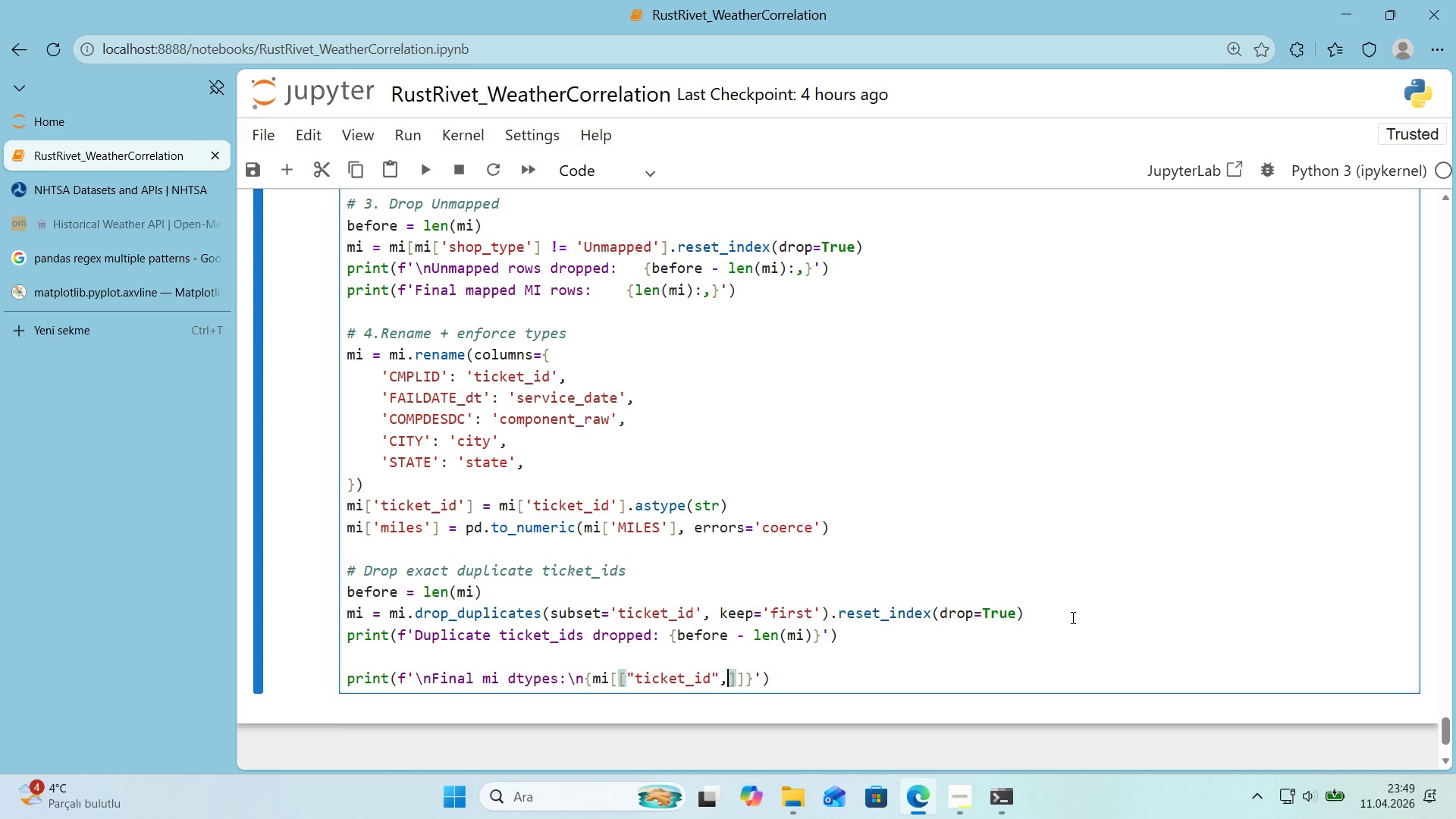 
key(Comma)
 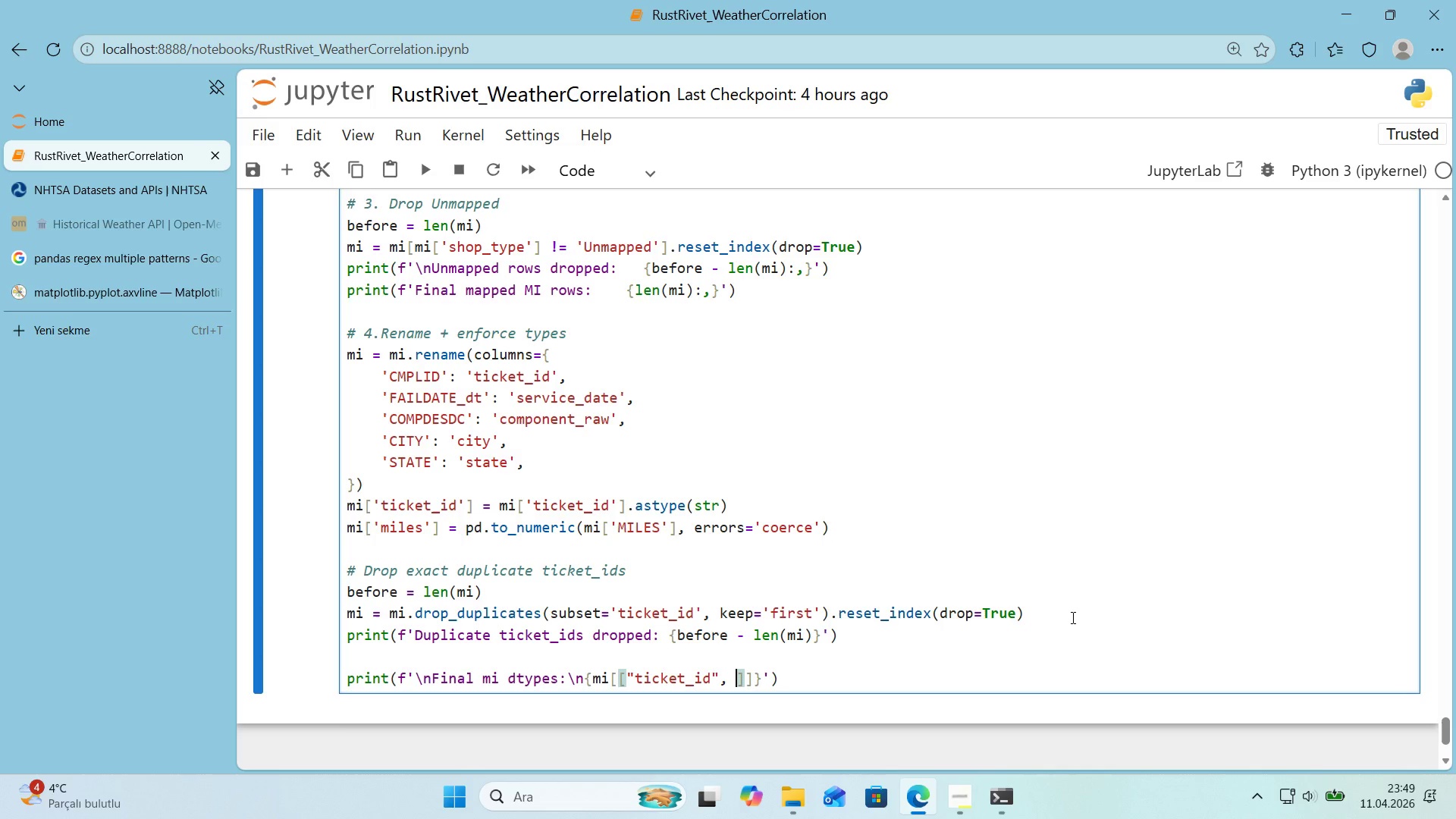 
key(Space)
 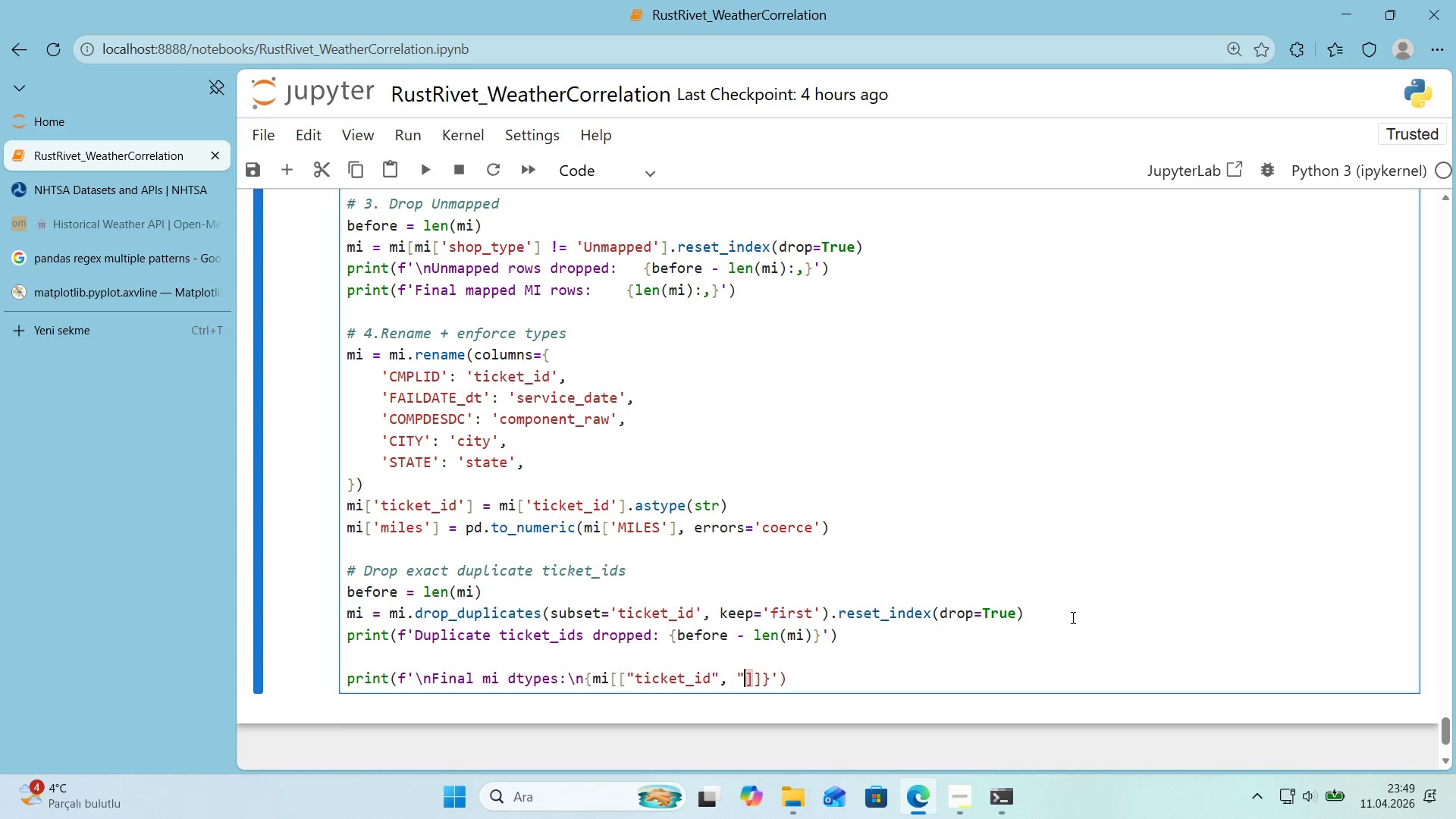 
key(Backquote)
 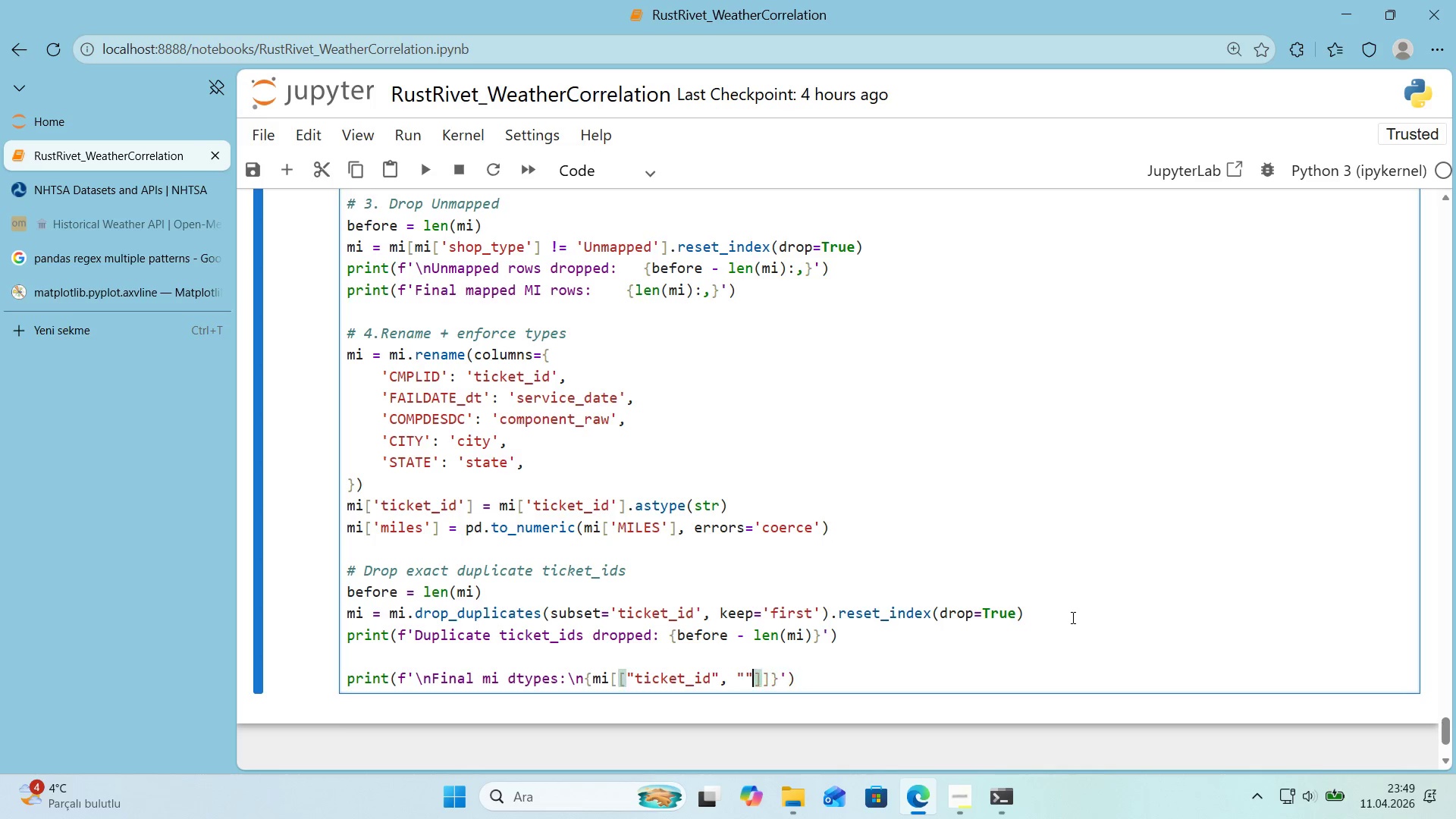 
key(Backquote)
 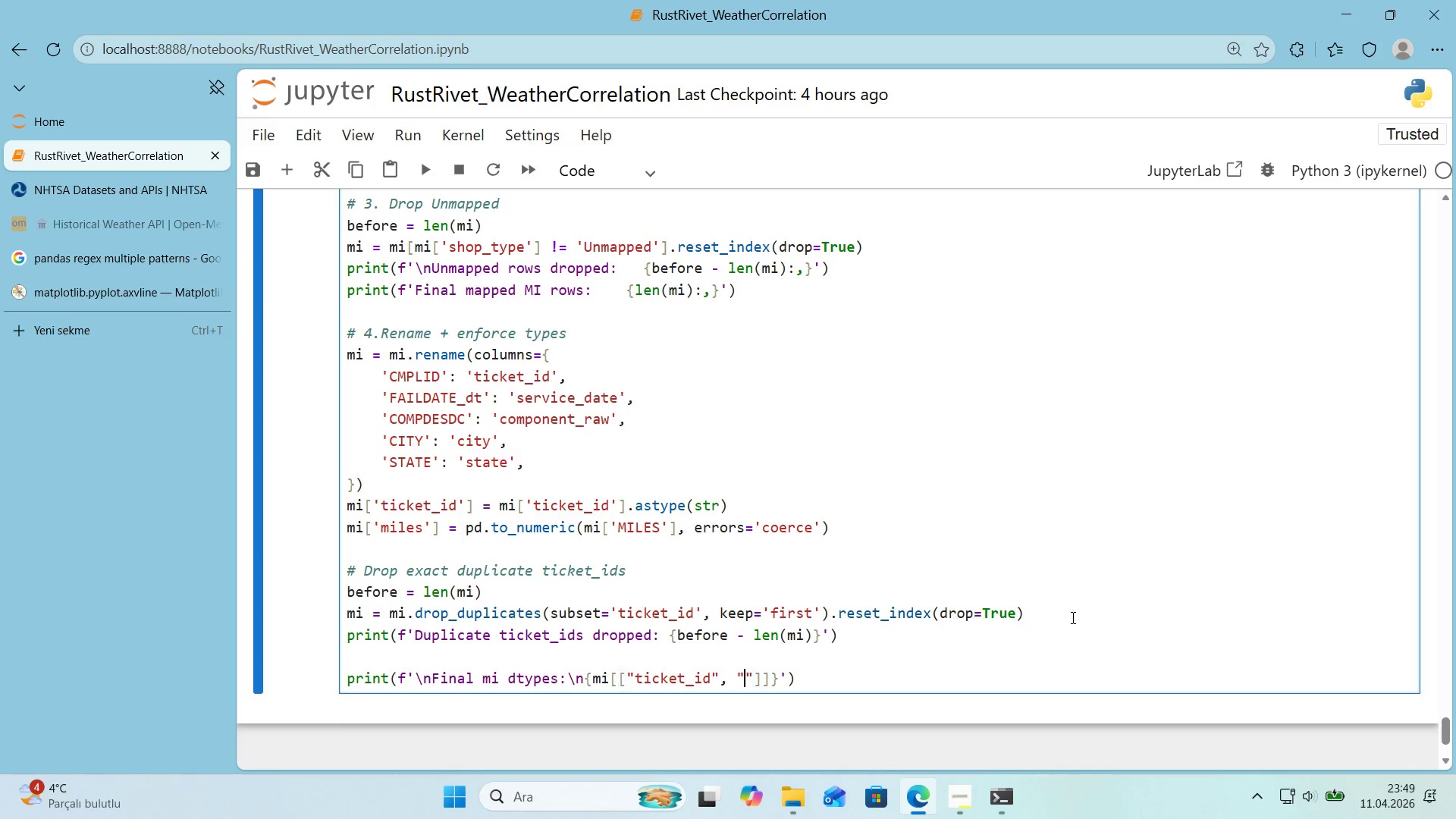 
key(ArrowLeft)
 